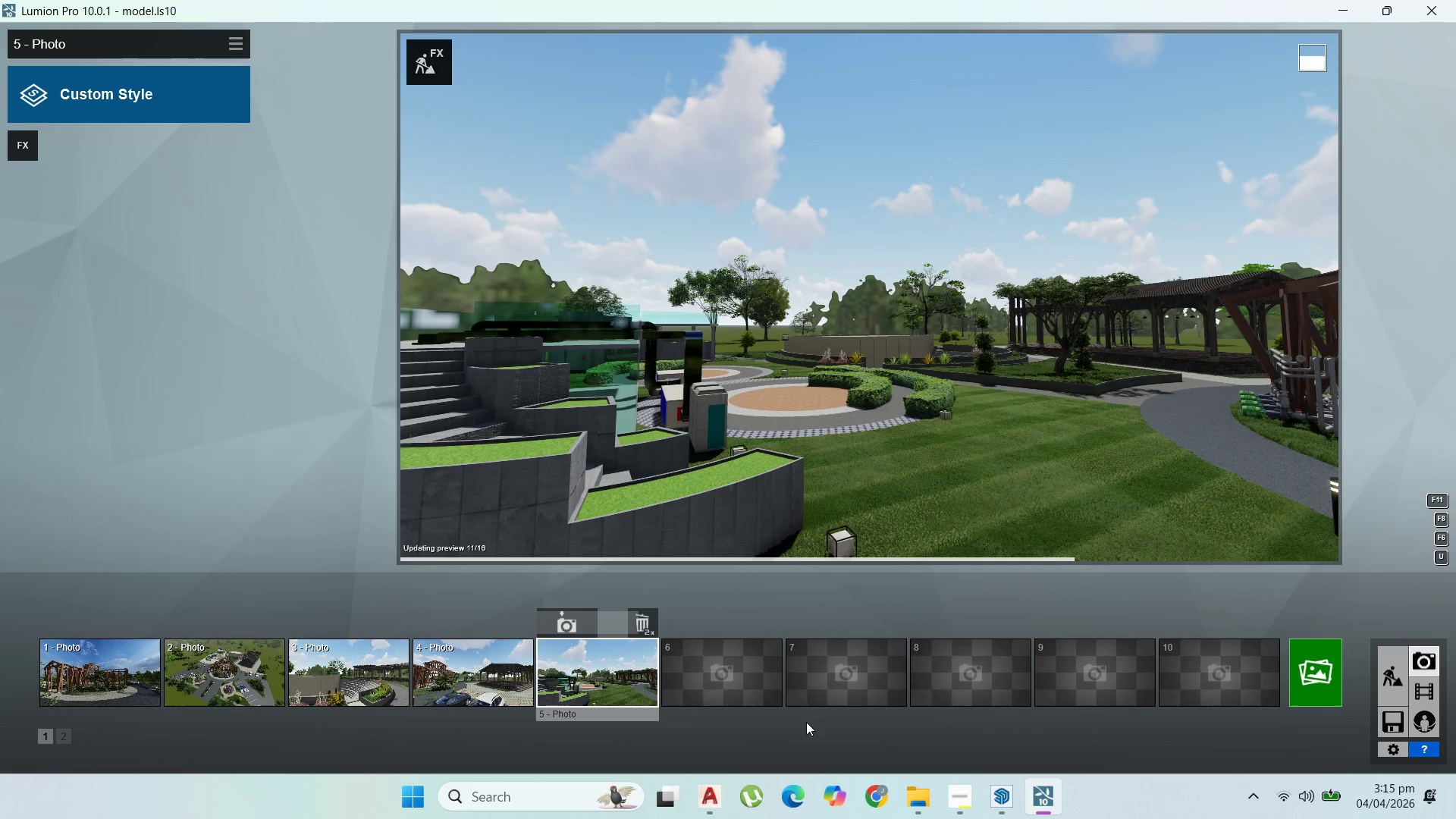 
wait(5.06)
 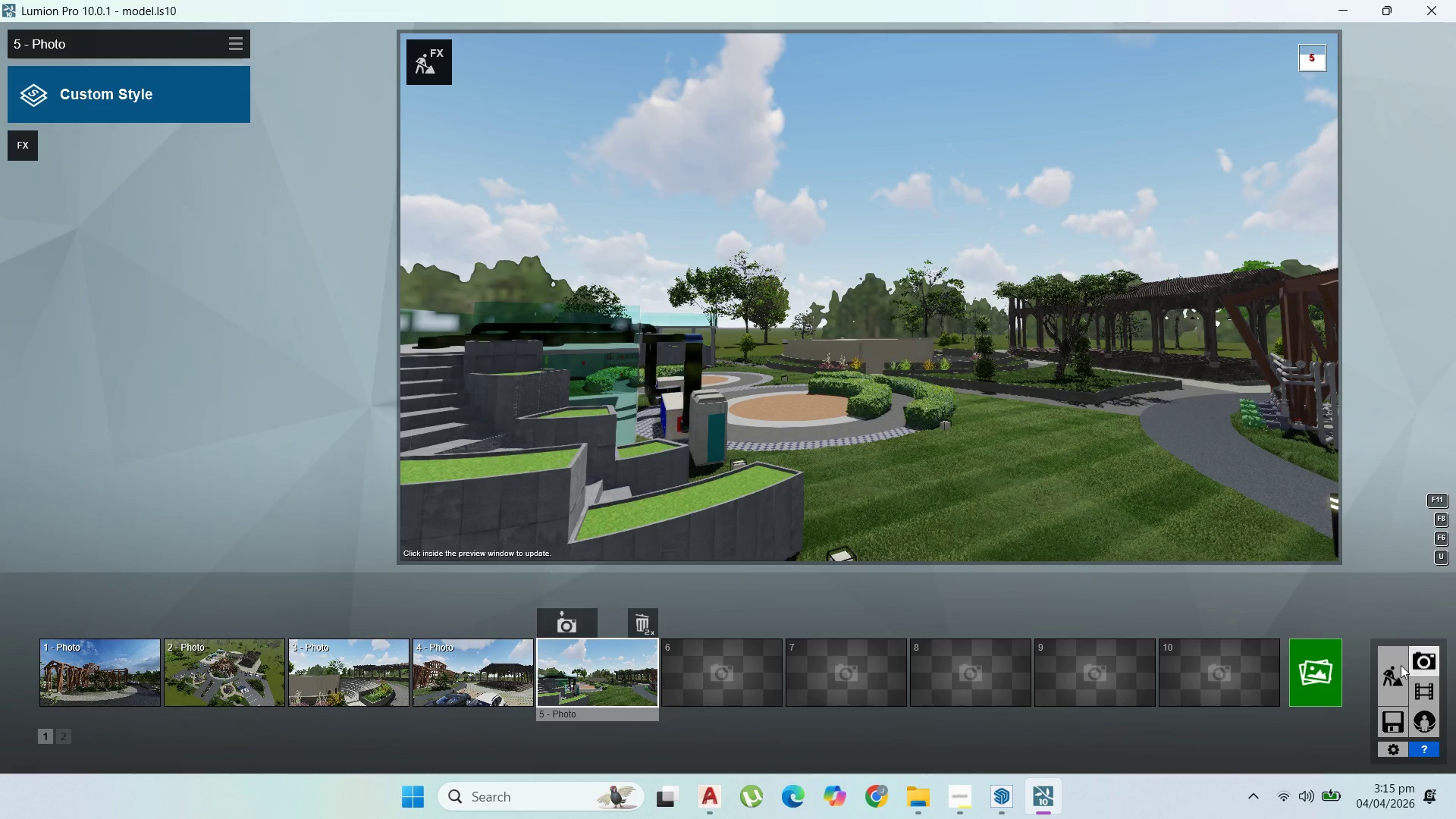 
left_click([623, 677])
 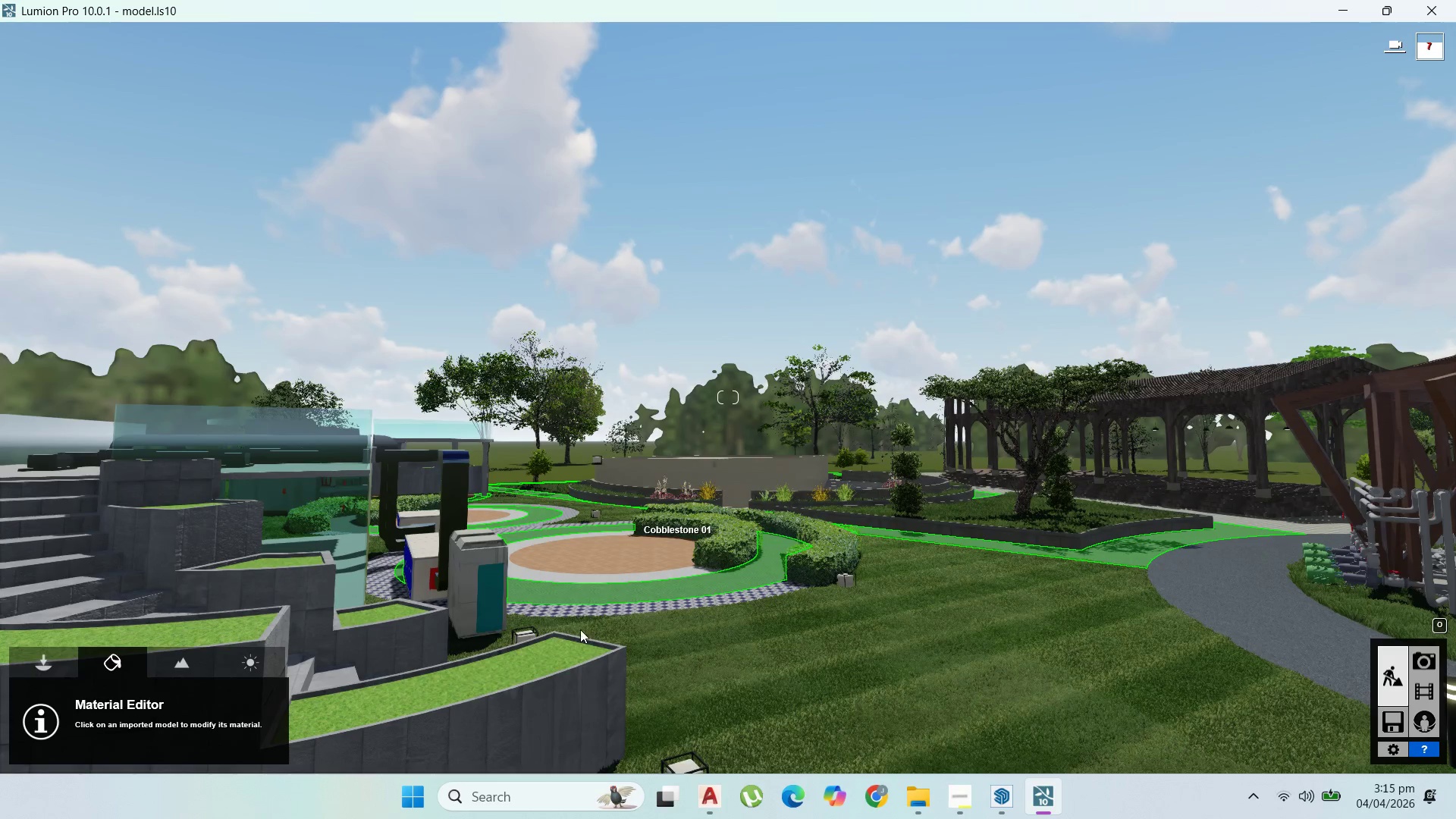 
left_click([500, 667])
 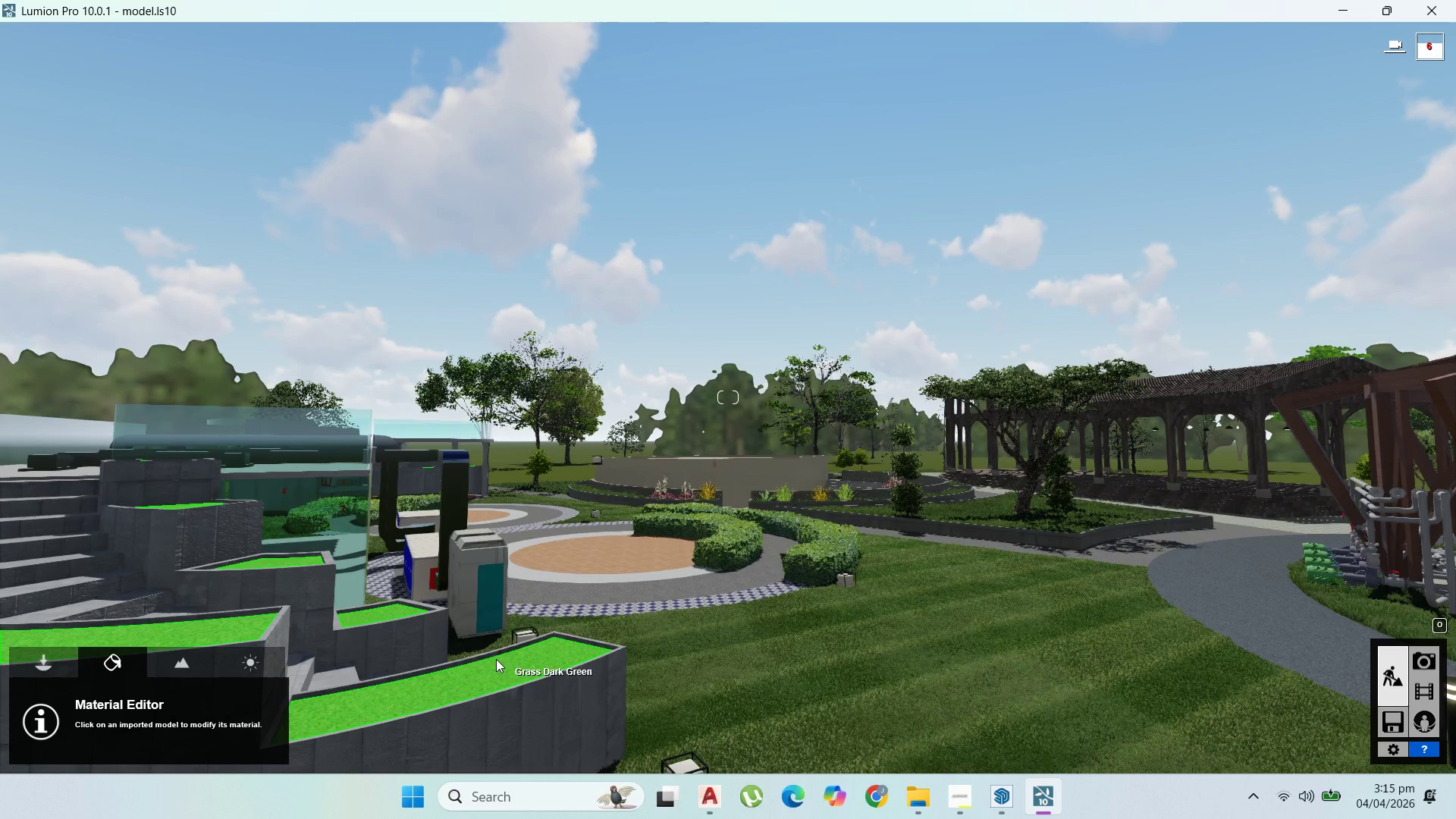 
wait(11.62)
 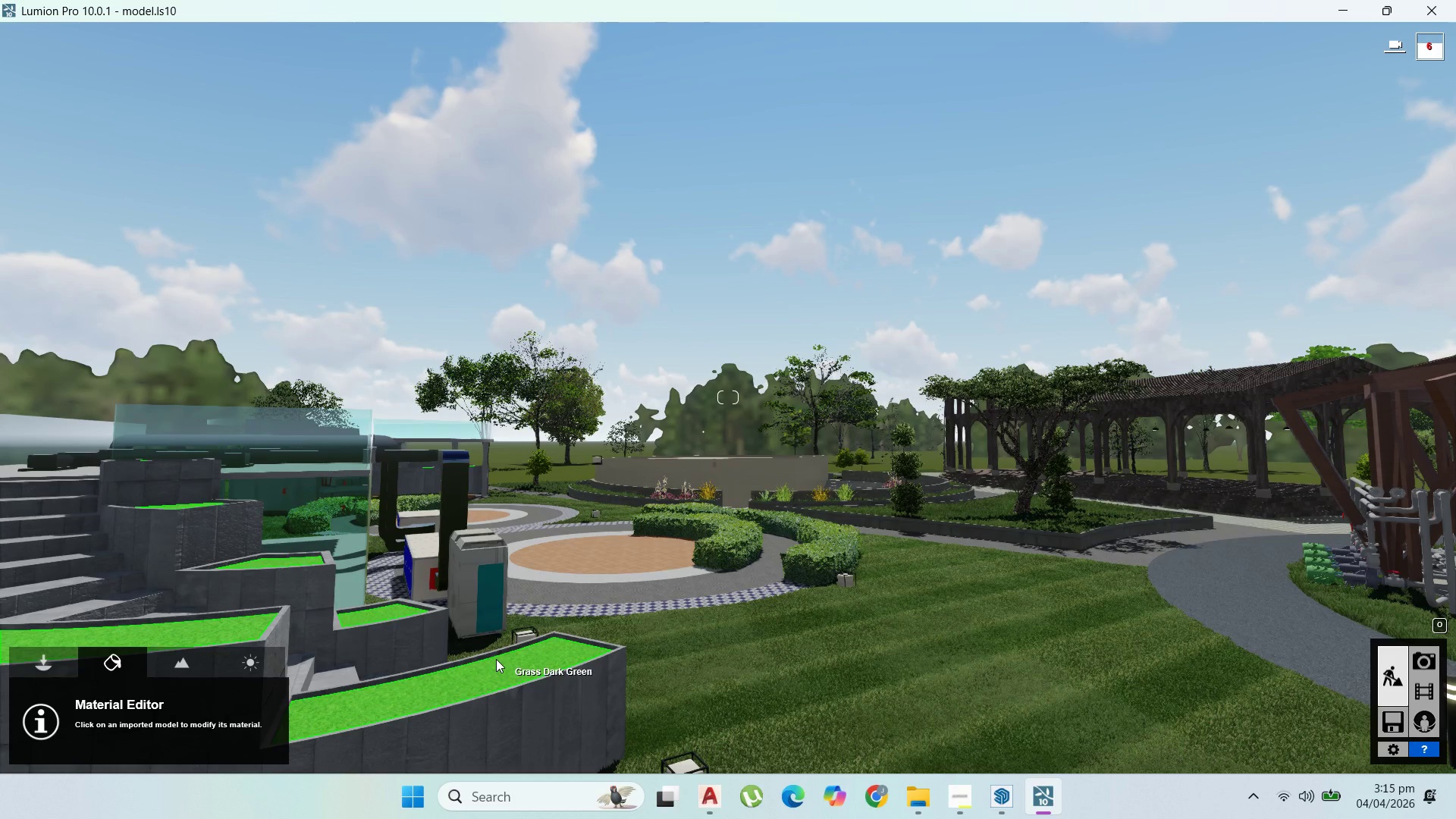 
left_click([100, 268])
 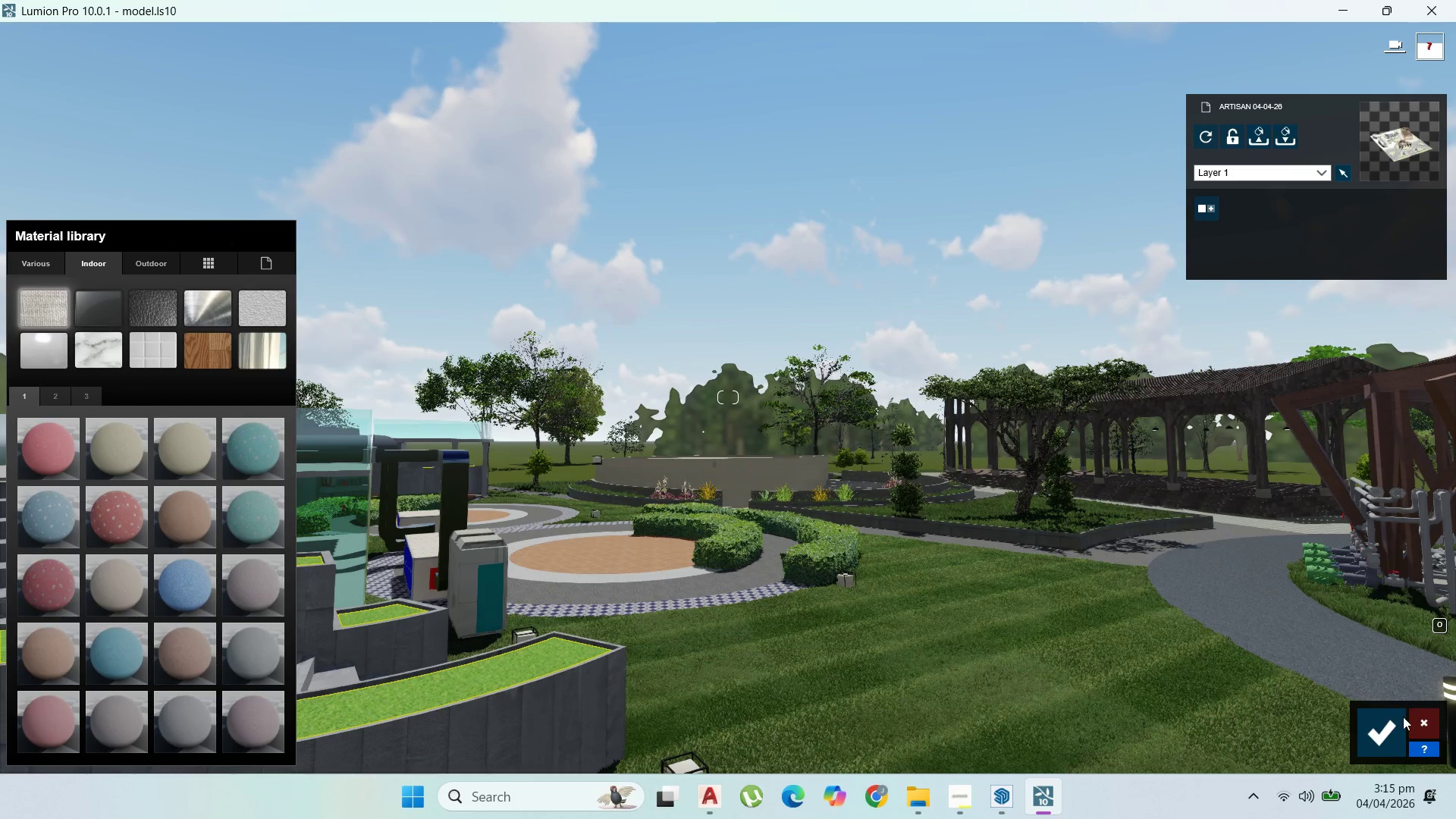 
wait(5.48)
 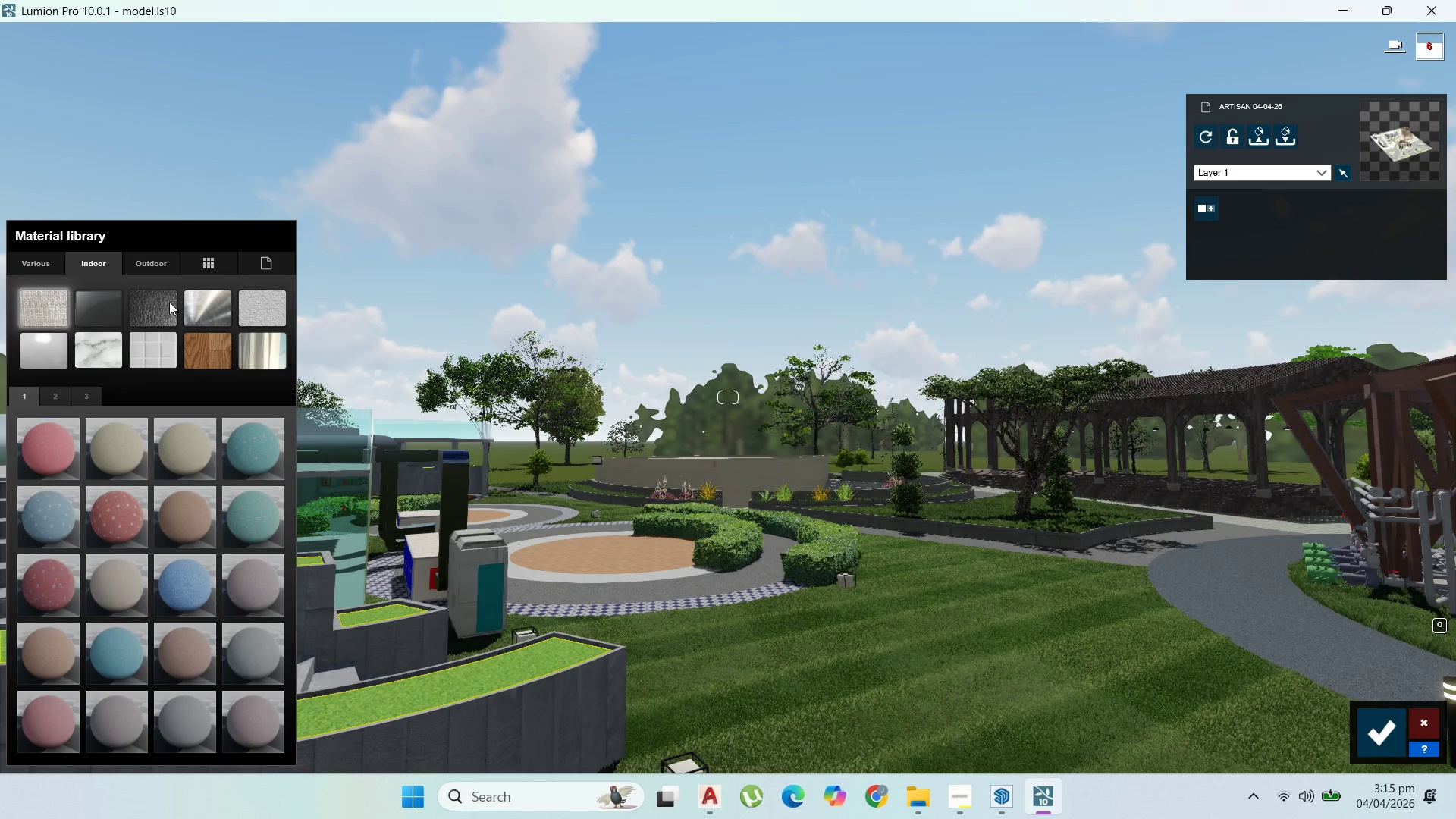 
left_click([1382, 737])
 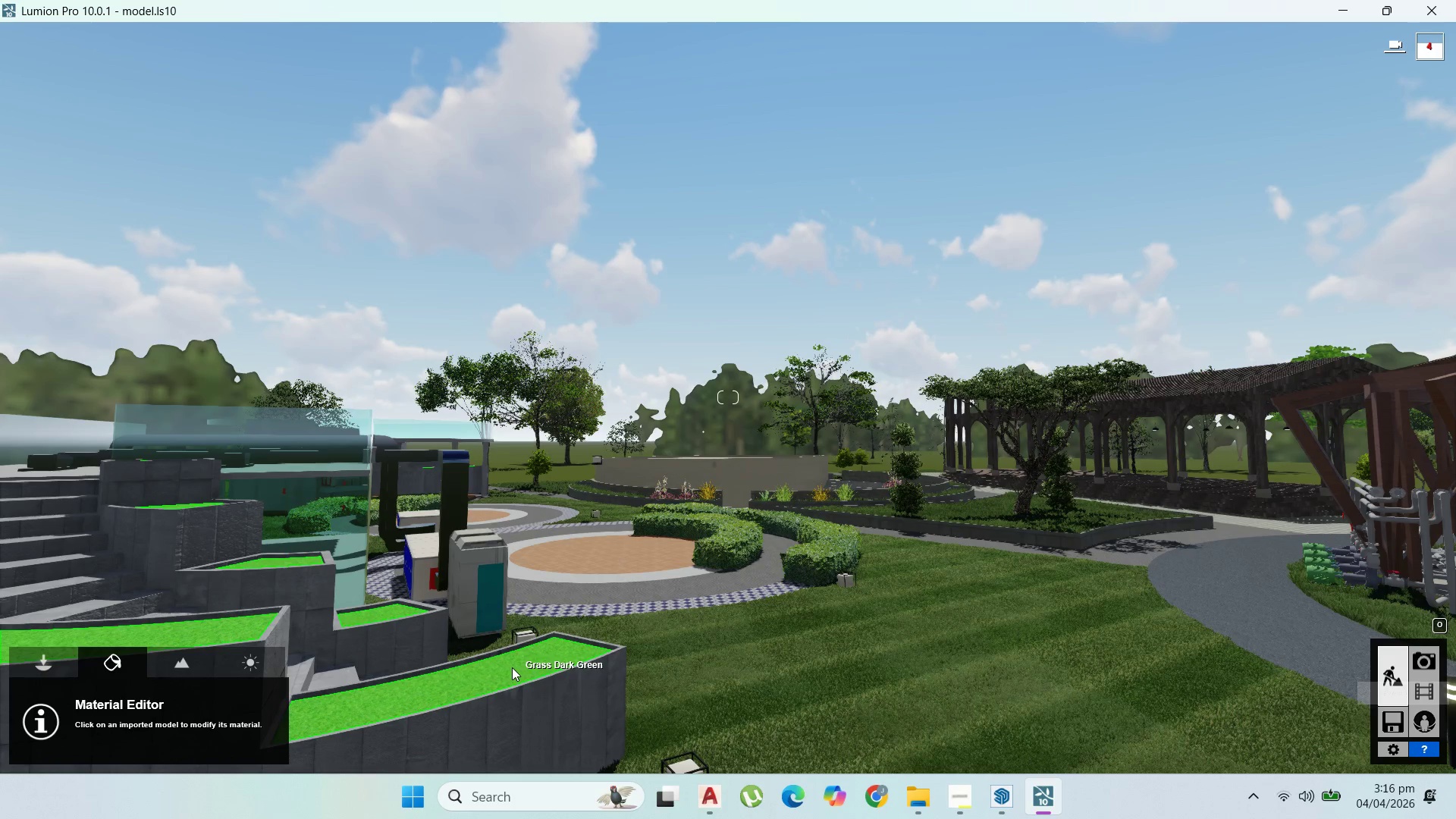 
left_click([512, 667])
 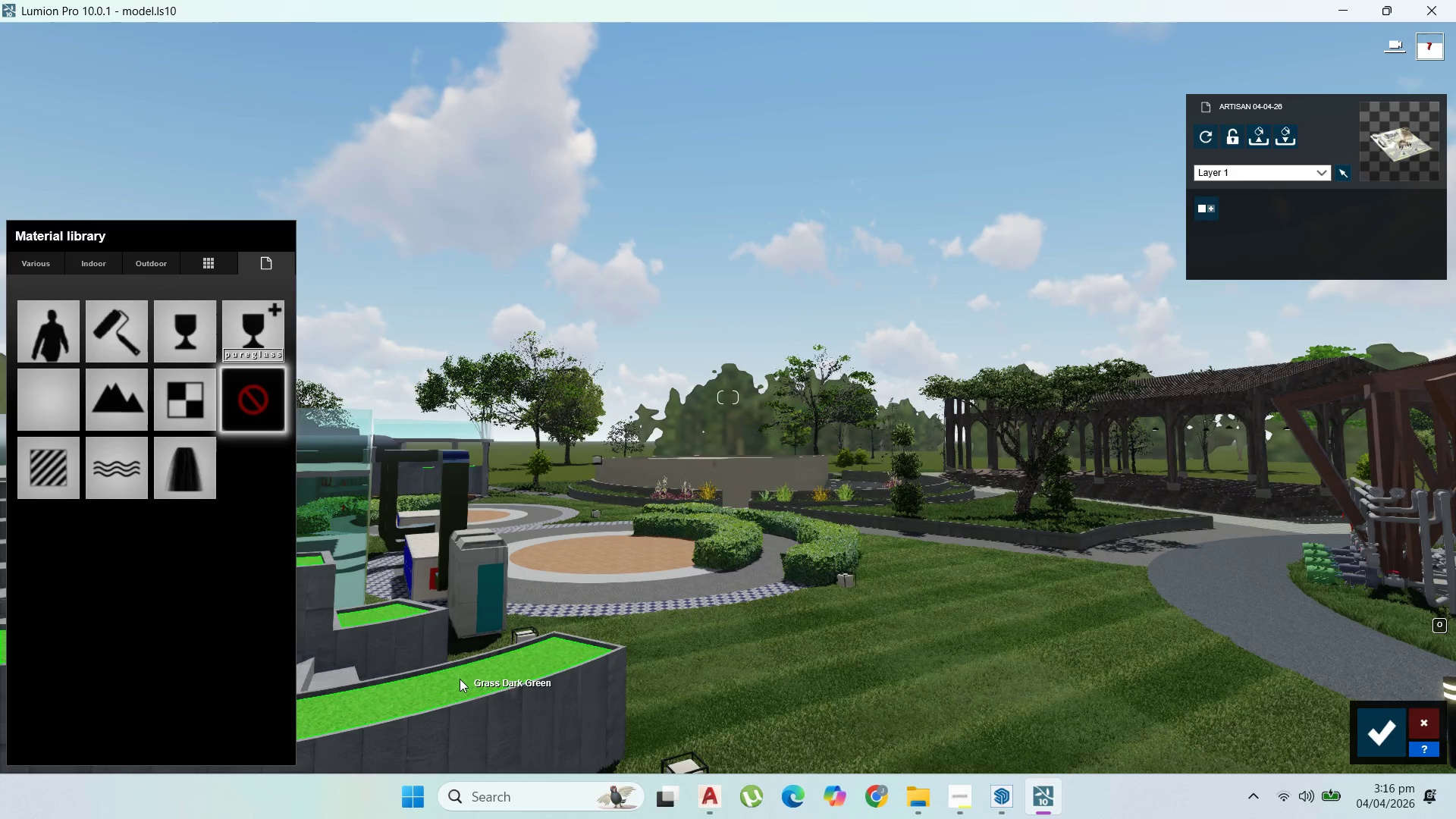 
wait(14.52)
 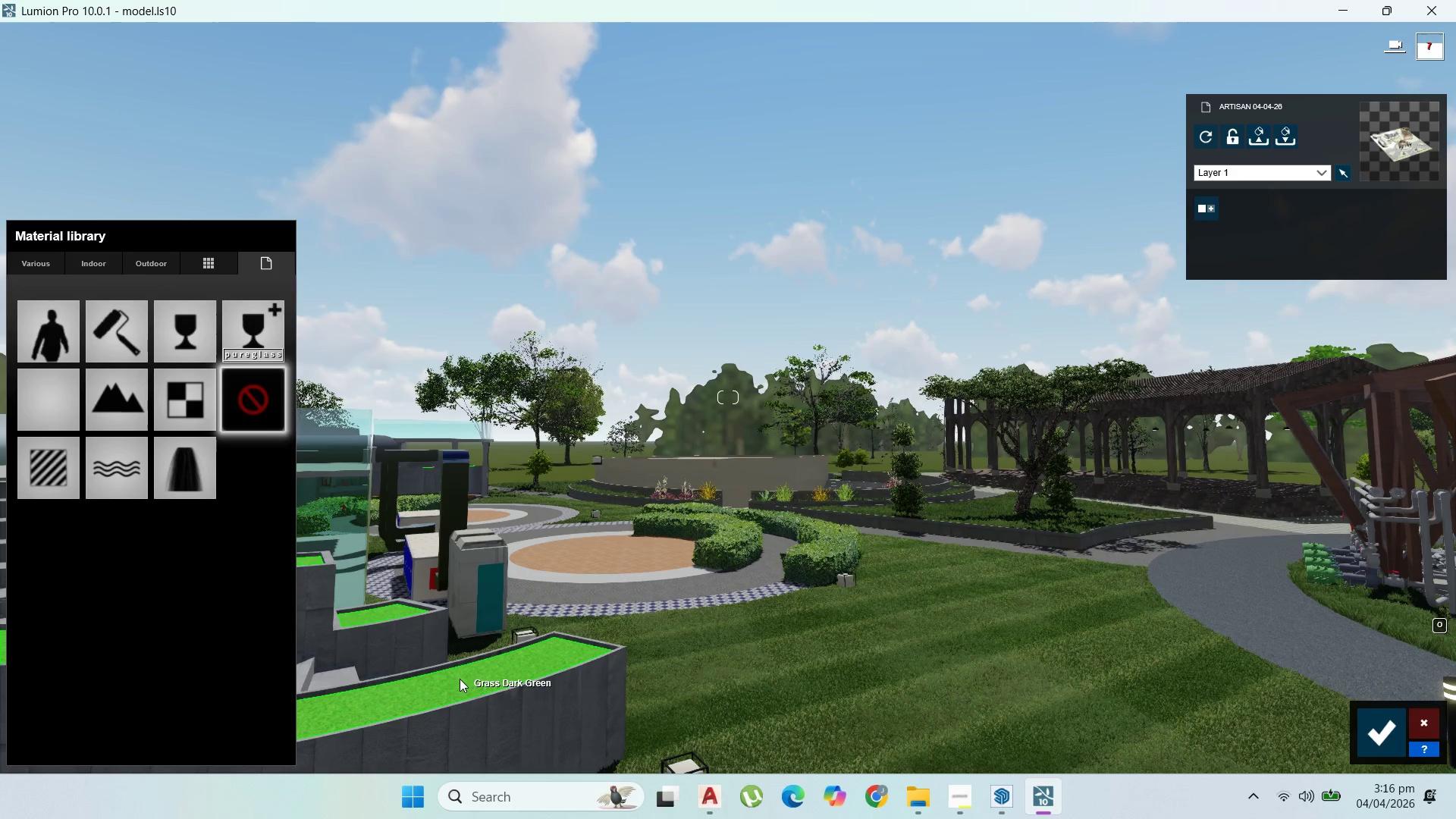 
left_click([39, 265])
 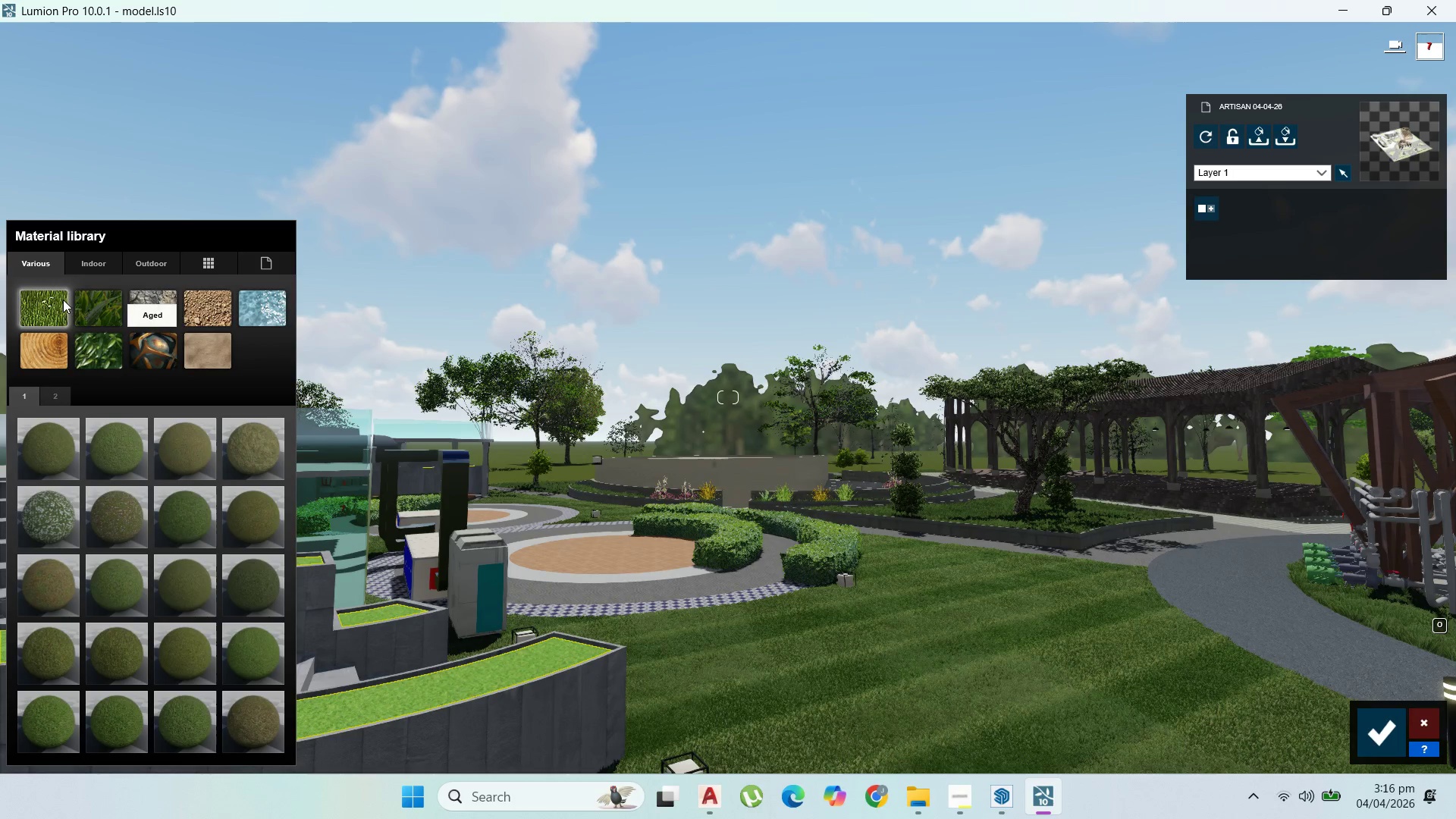 
left_click([89, 298])
 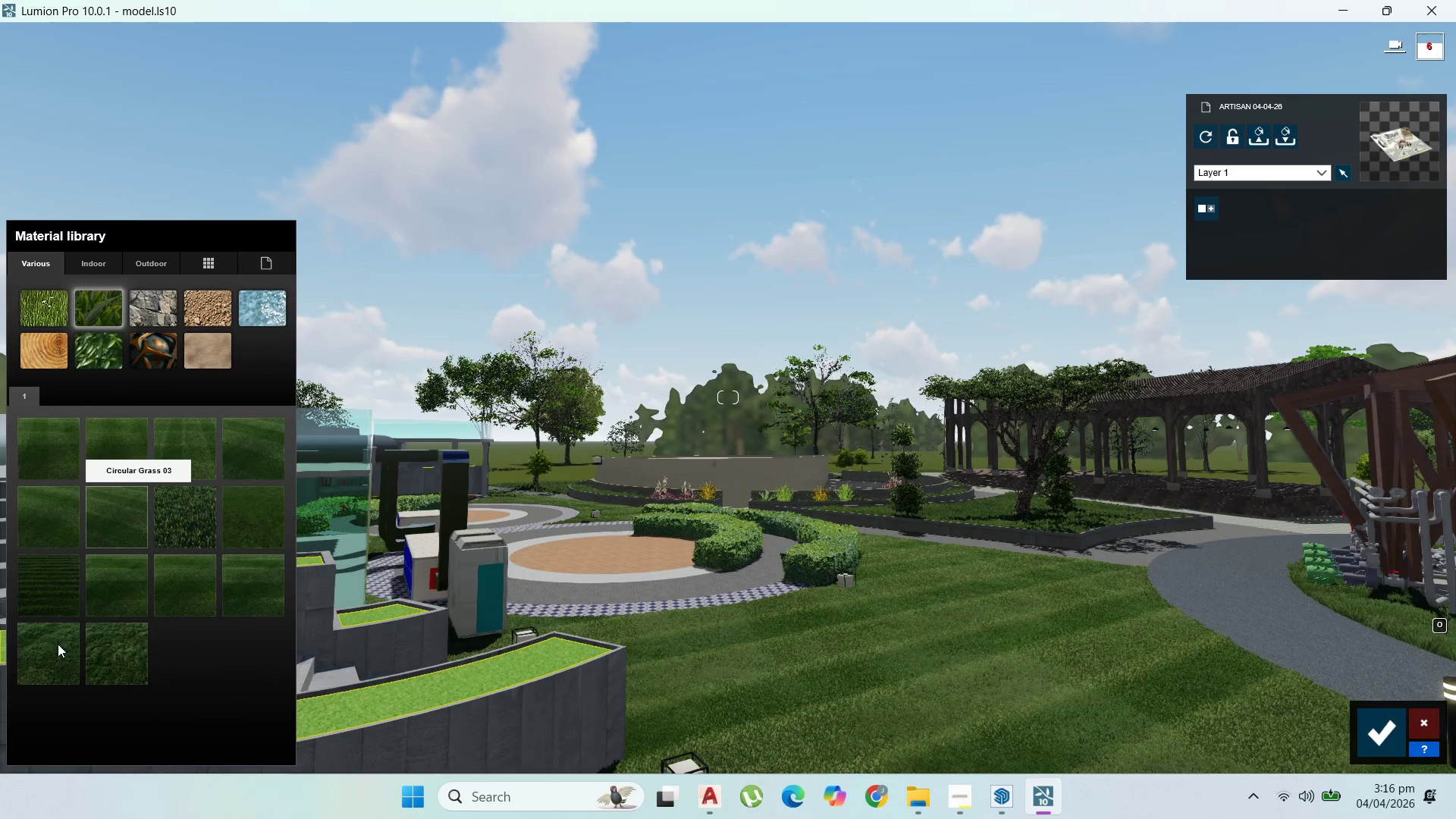 
left_click([40, 645])
 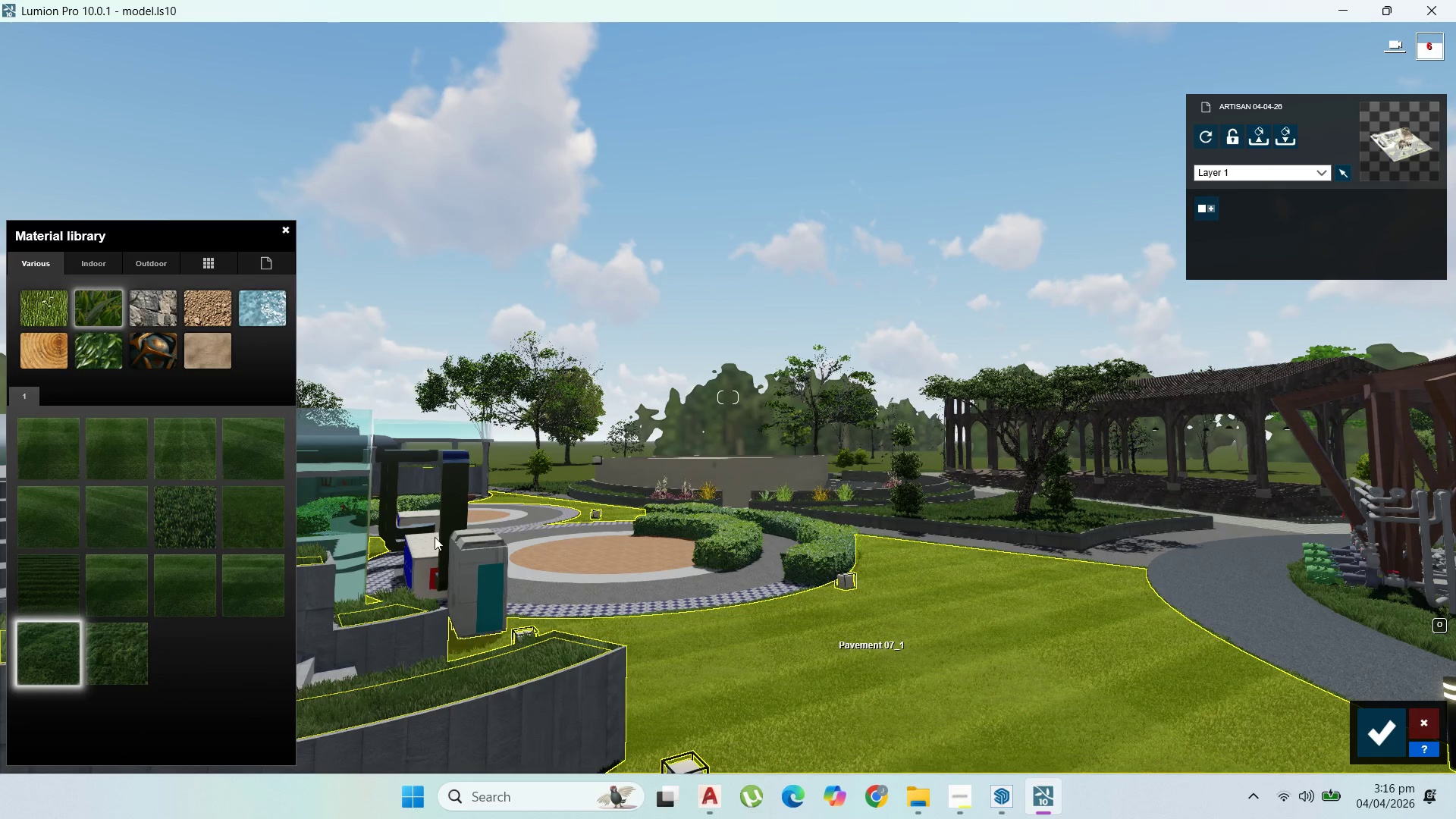 
wait(7.75)
 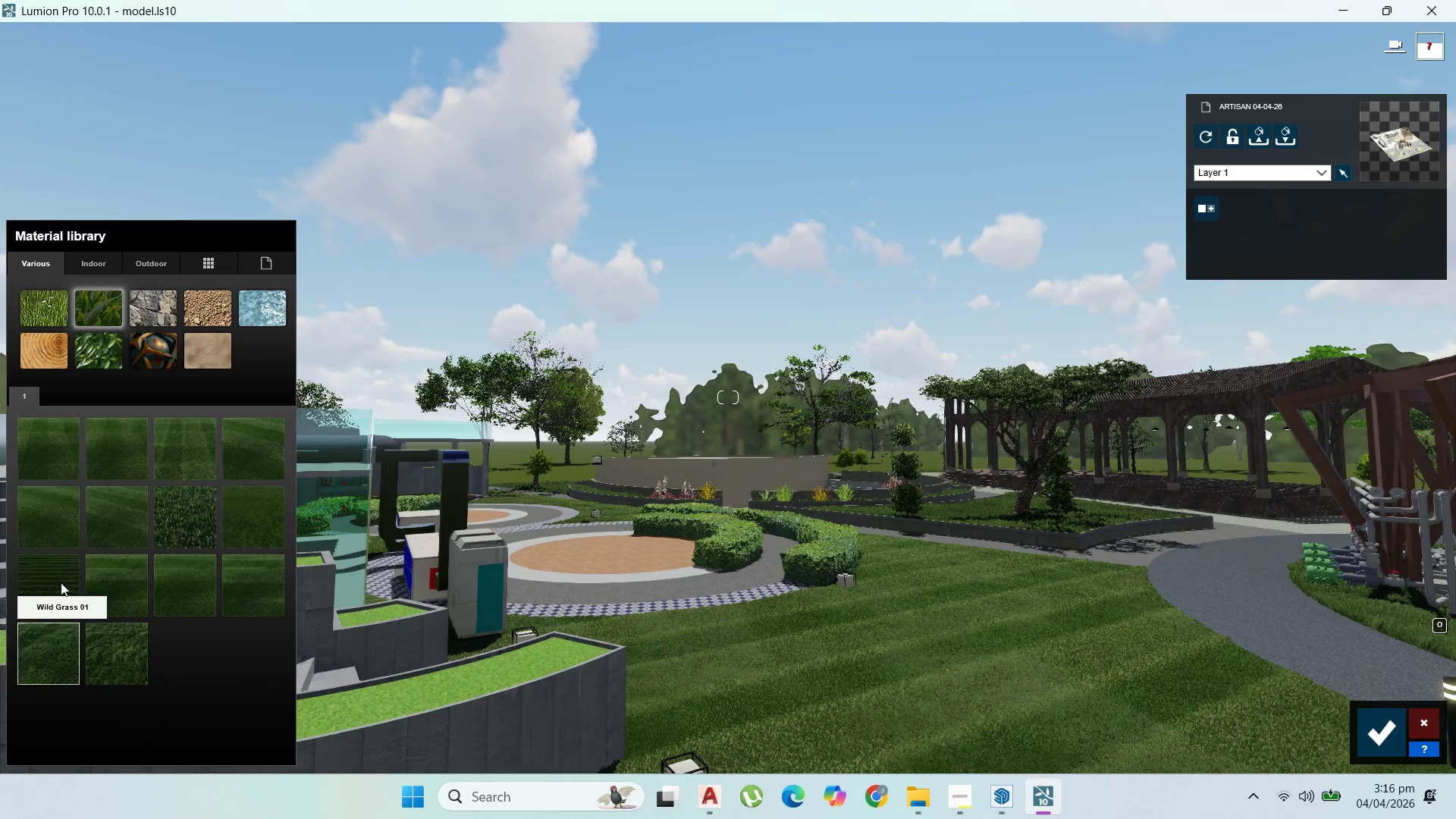 
left_click([850, 580])
 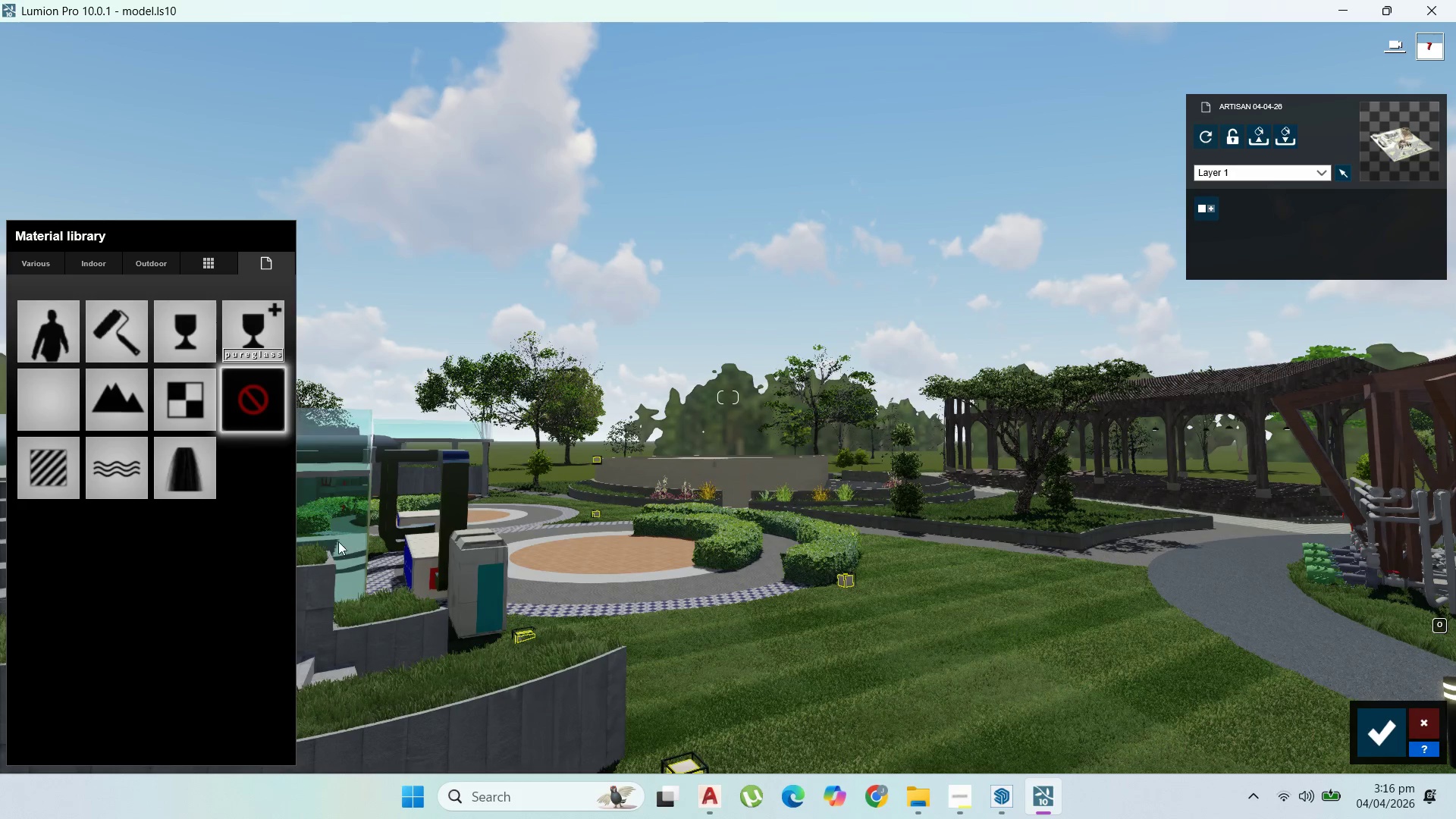 
wait(5.01)
 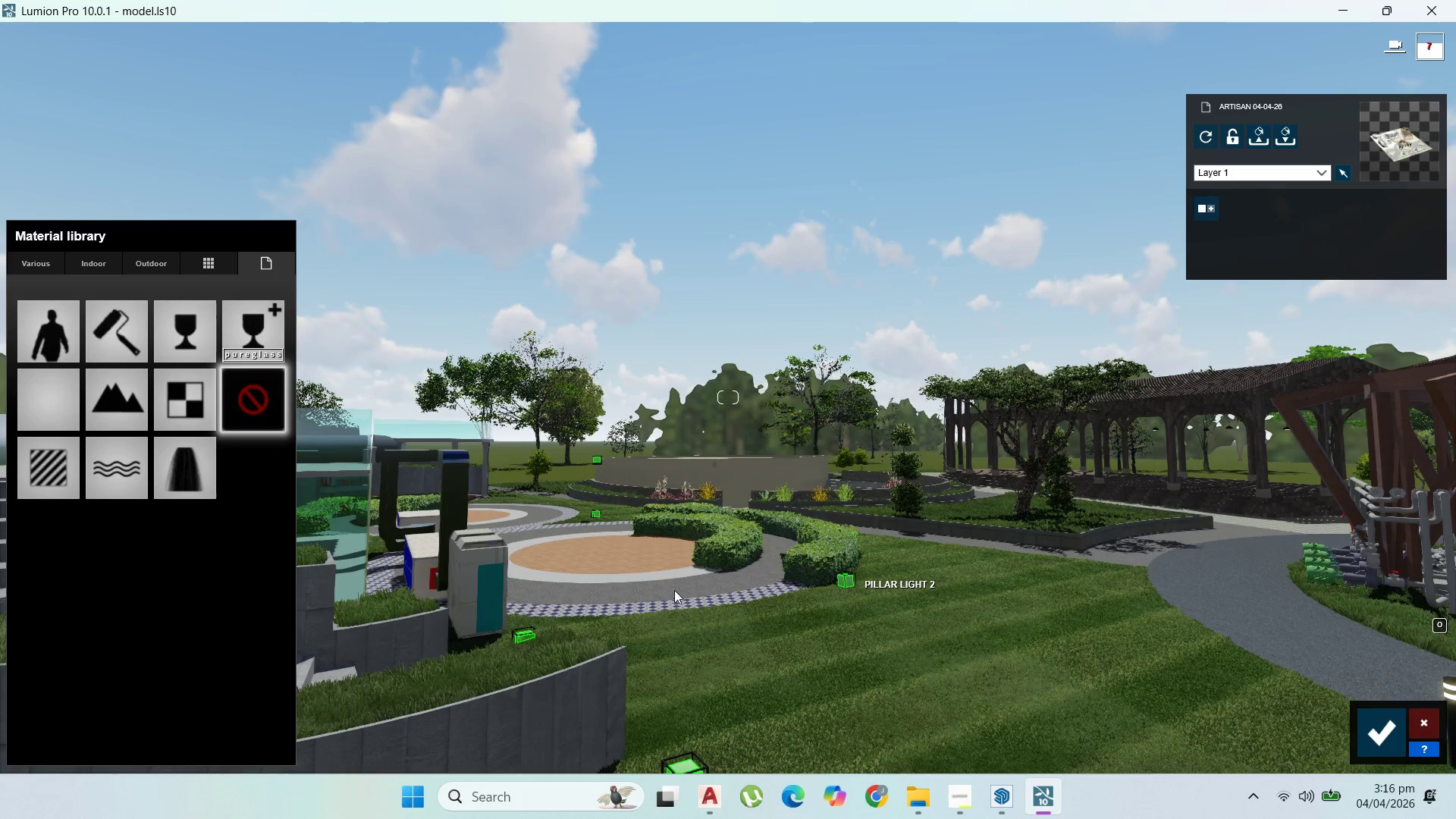 
mouse_move([79, 460])
 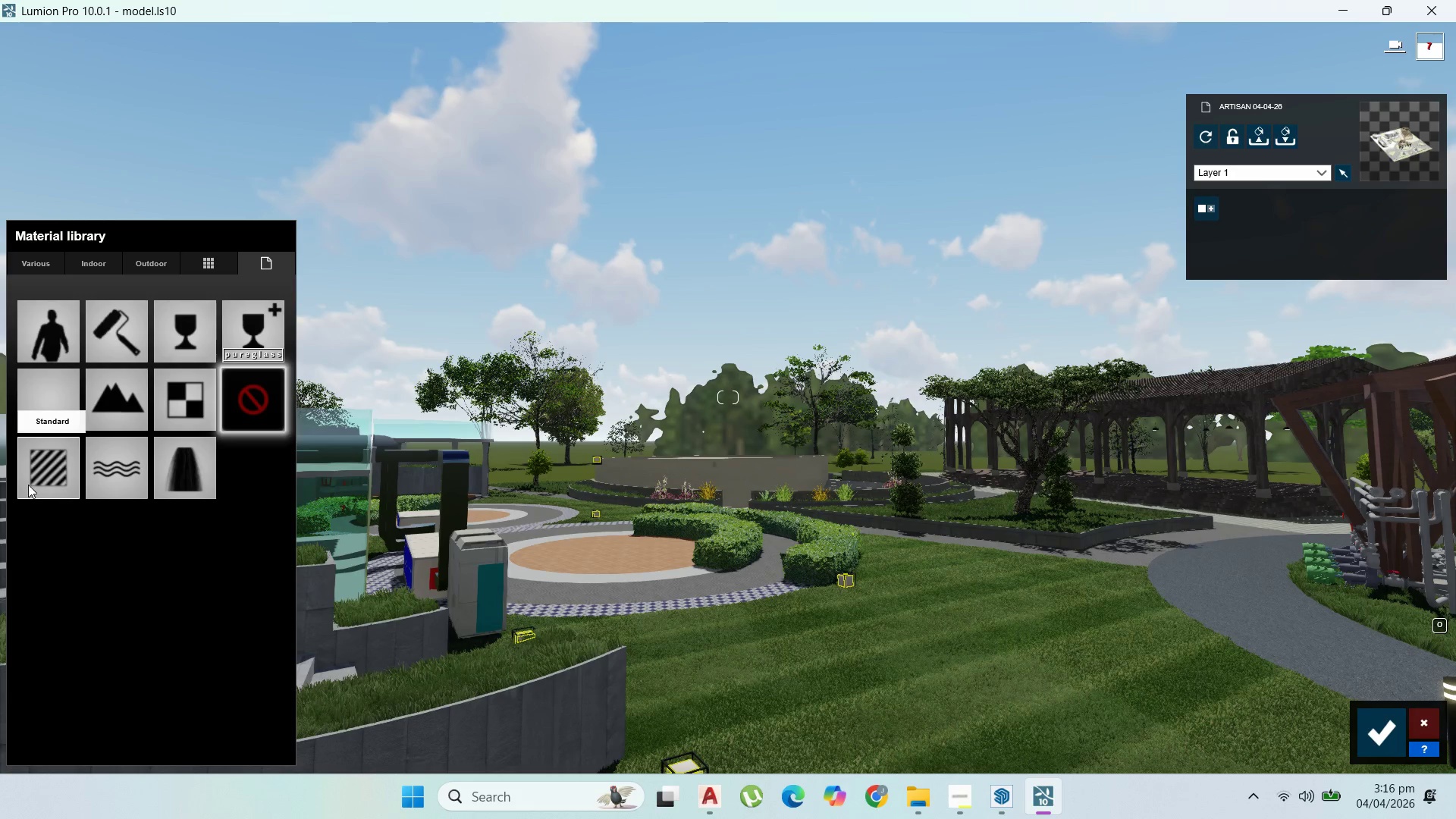 
left_click([31, 482])
 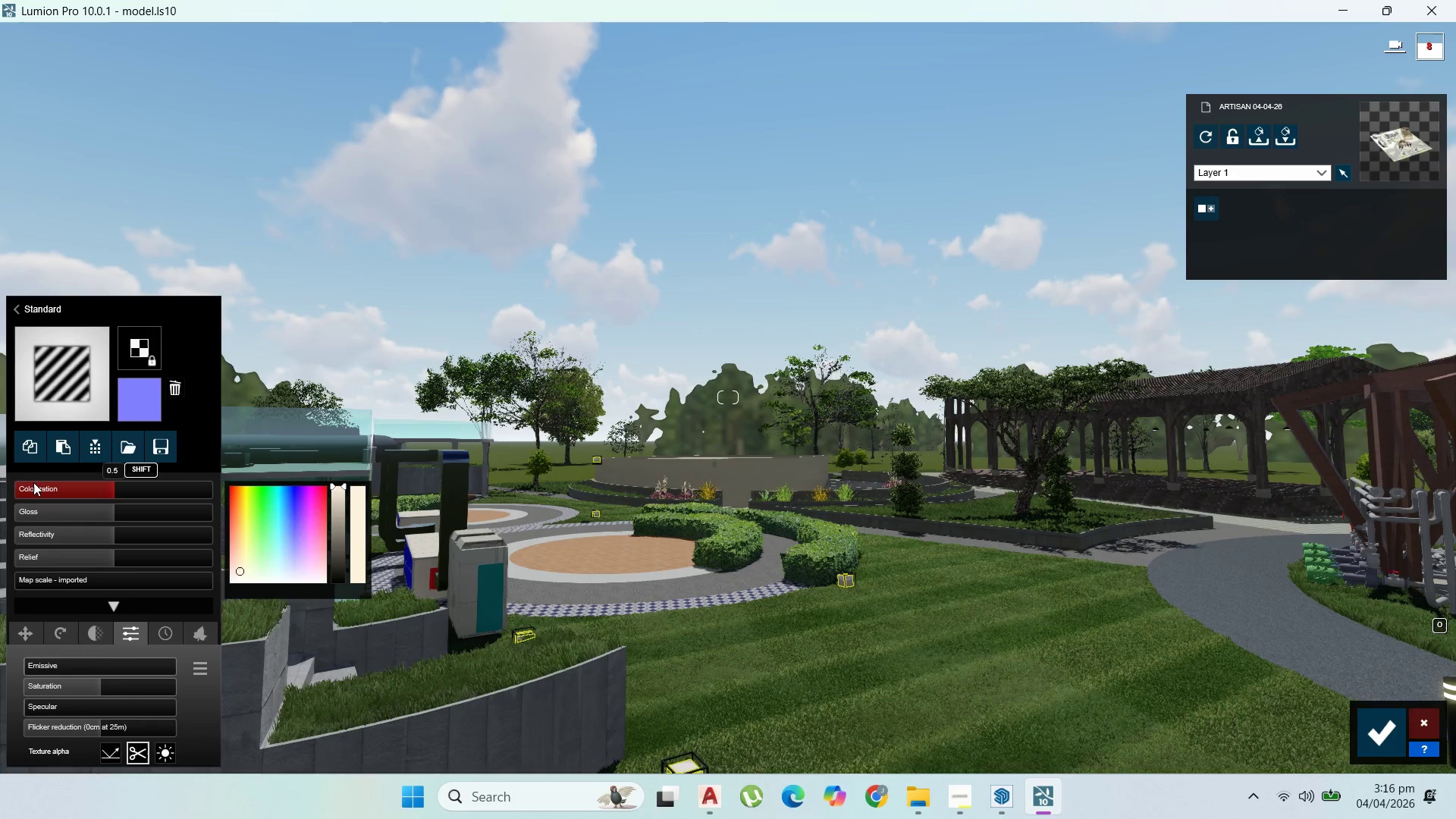 
wait(5.75)
 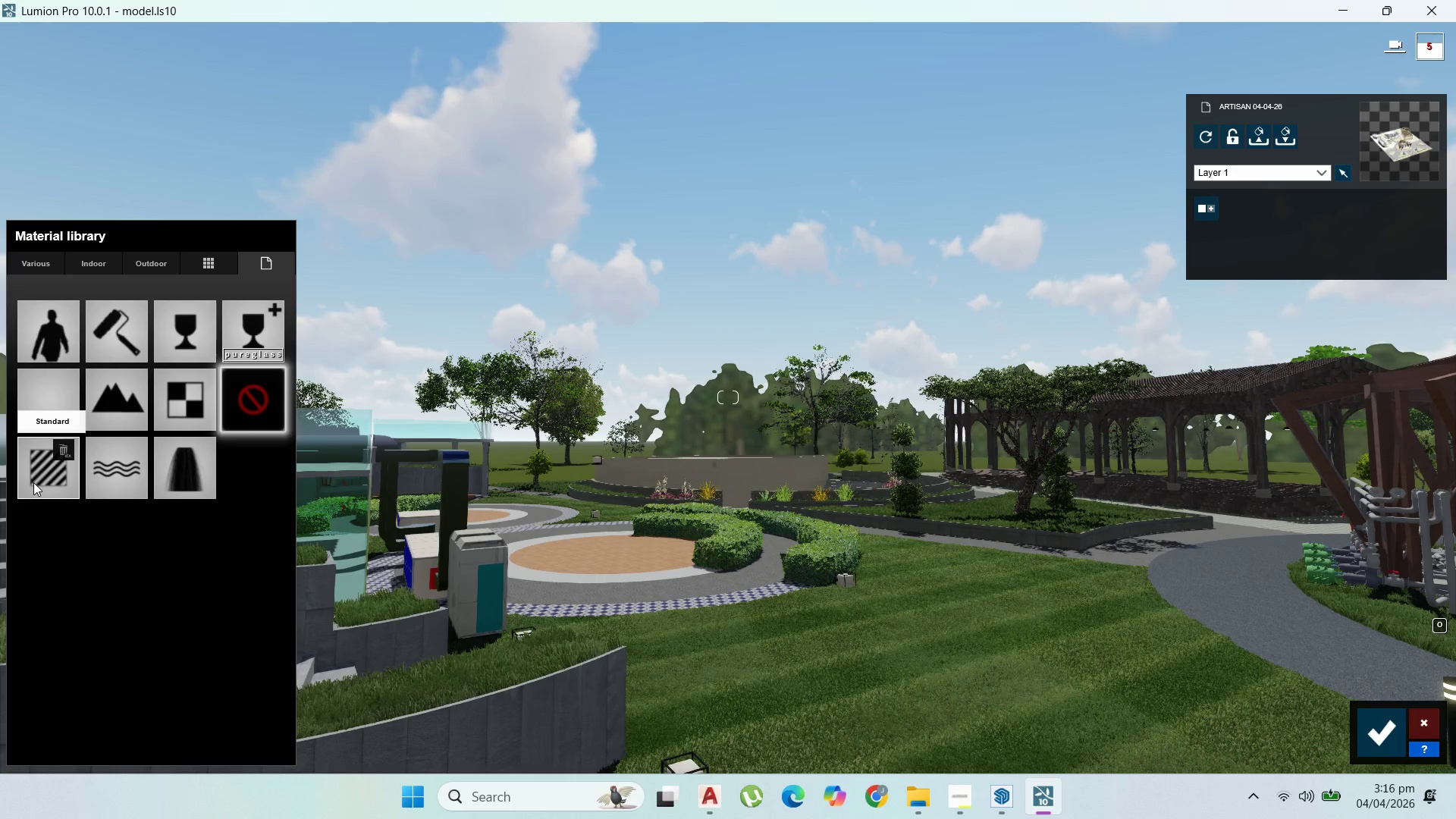 
left_click_drag(start_coordinate=[53, 663], to_coordinate=[108, 663])
 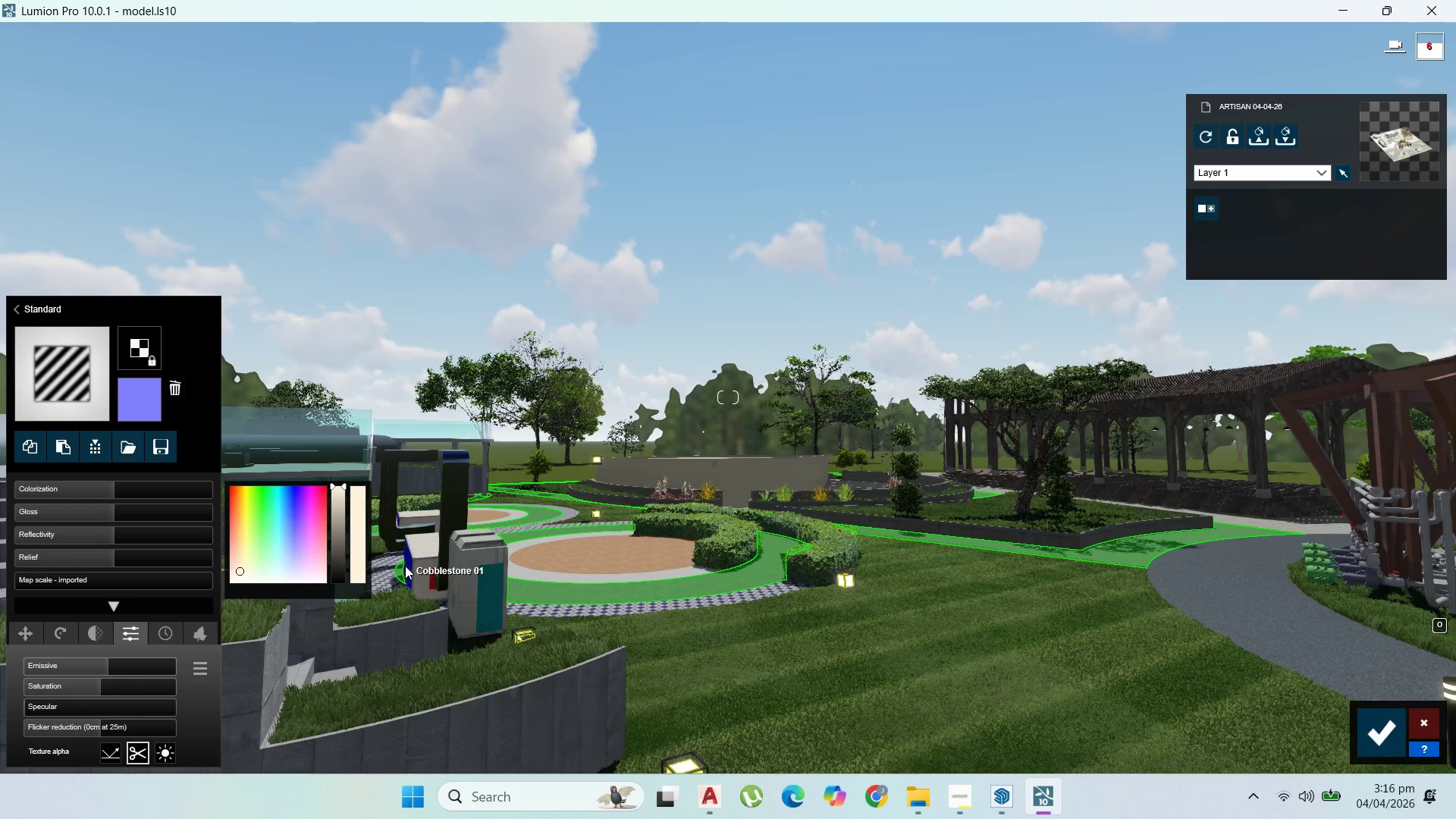 
left_click([407, 565])
 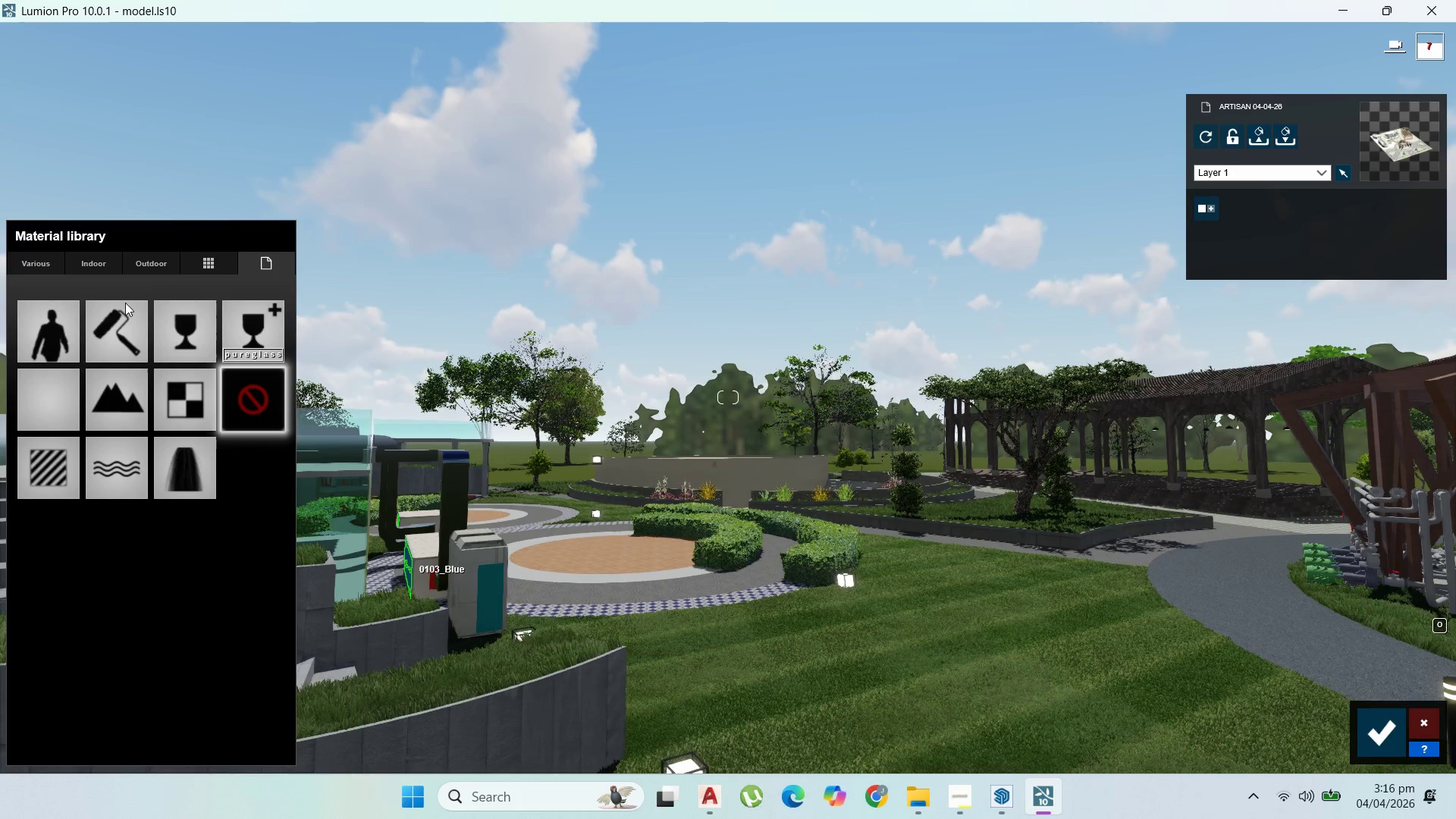 
left_click([97, 268])
 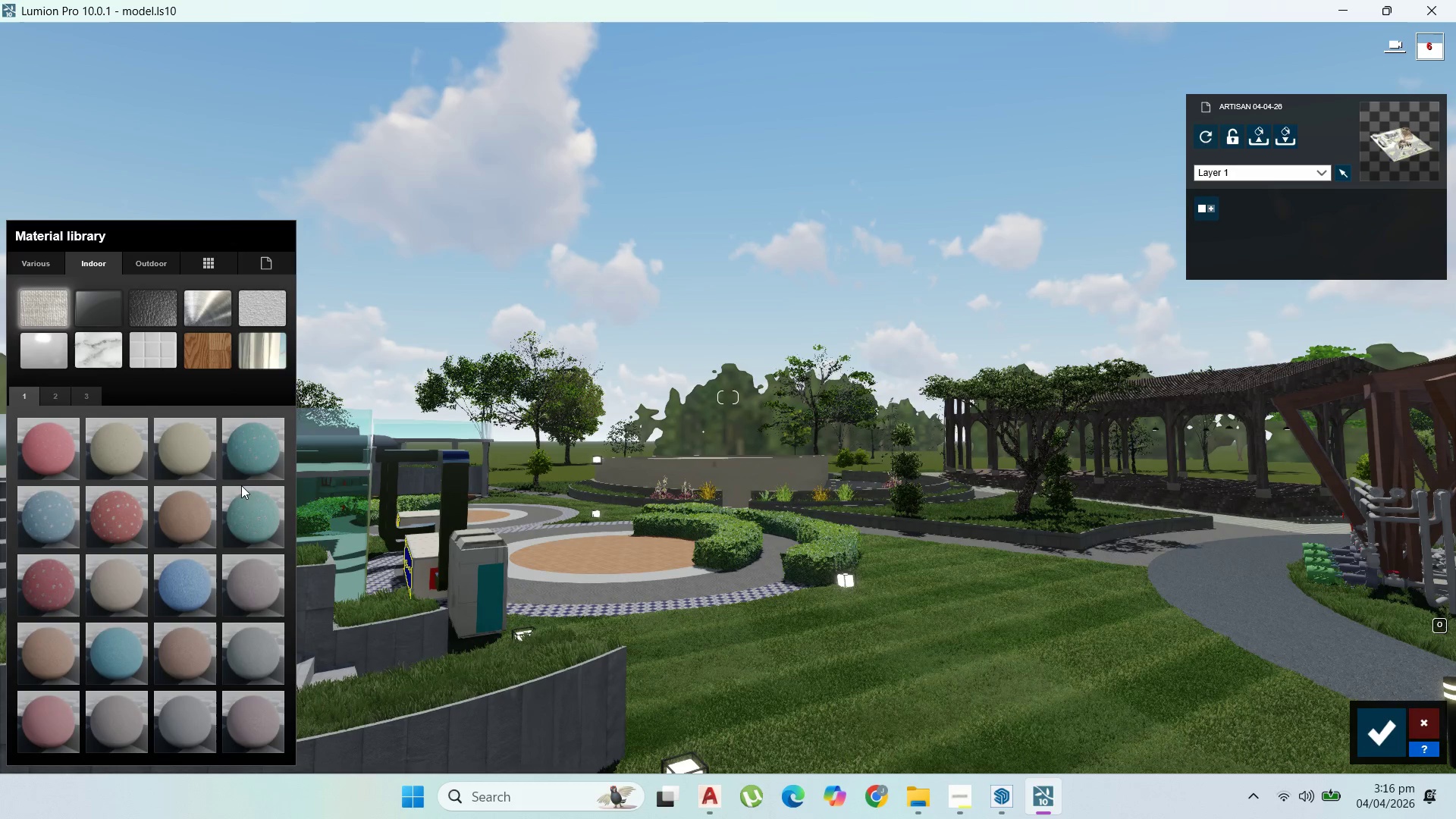 
mouse_move([186, 311])
 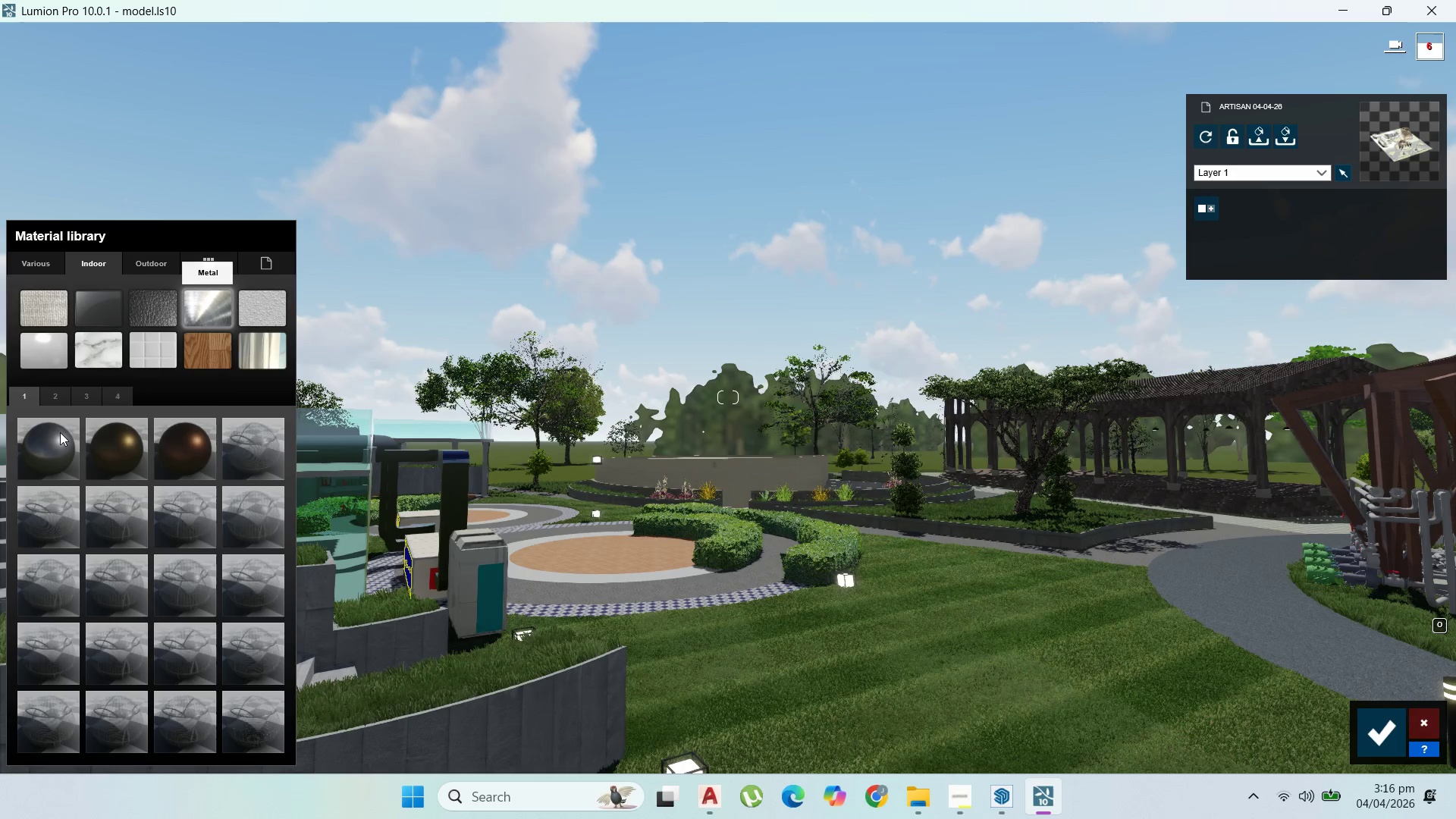 
left_click([60, 432])
 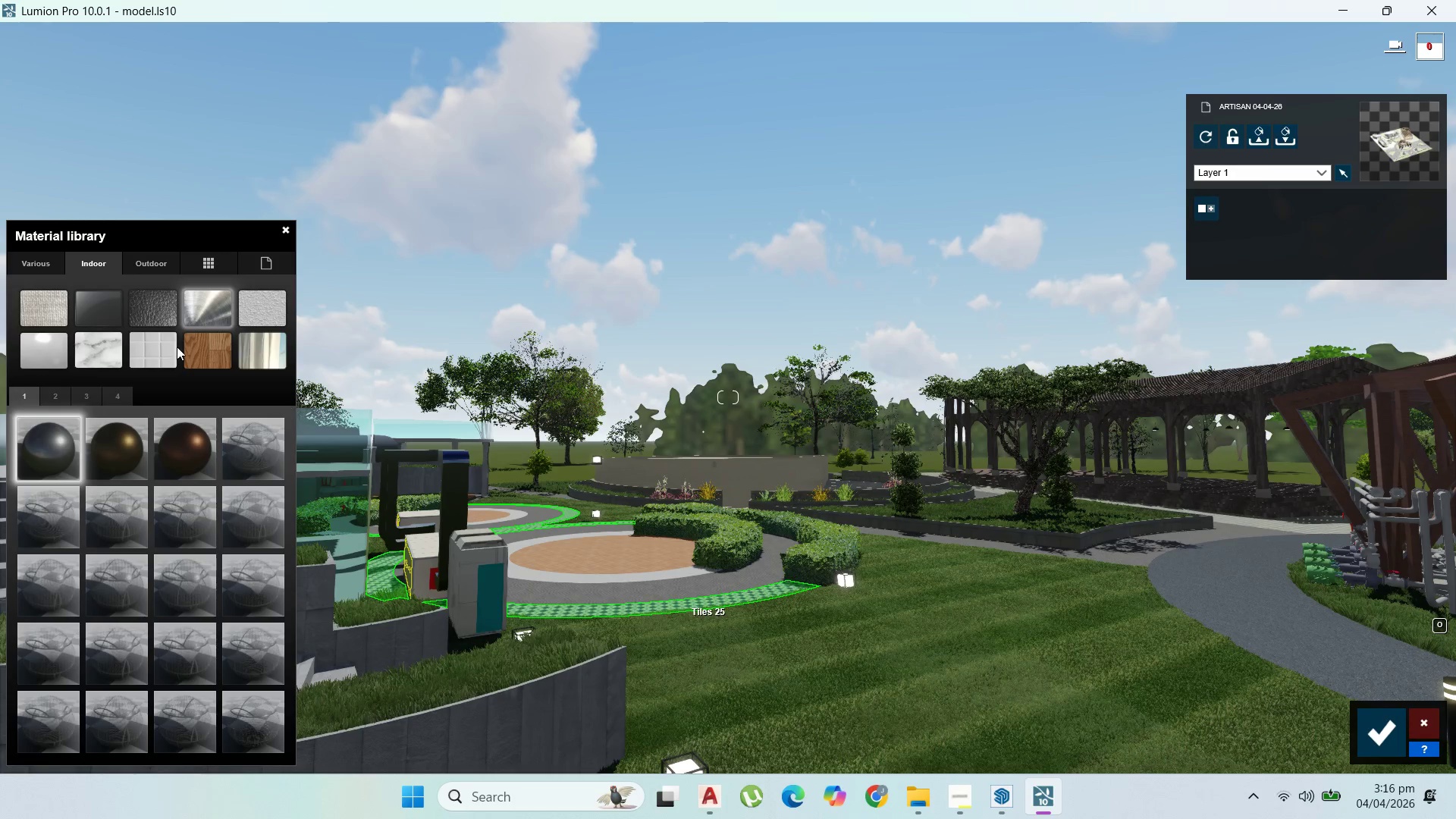 
wait(5.06)
 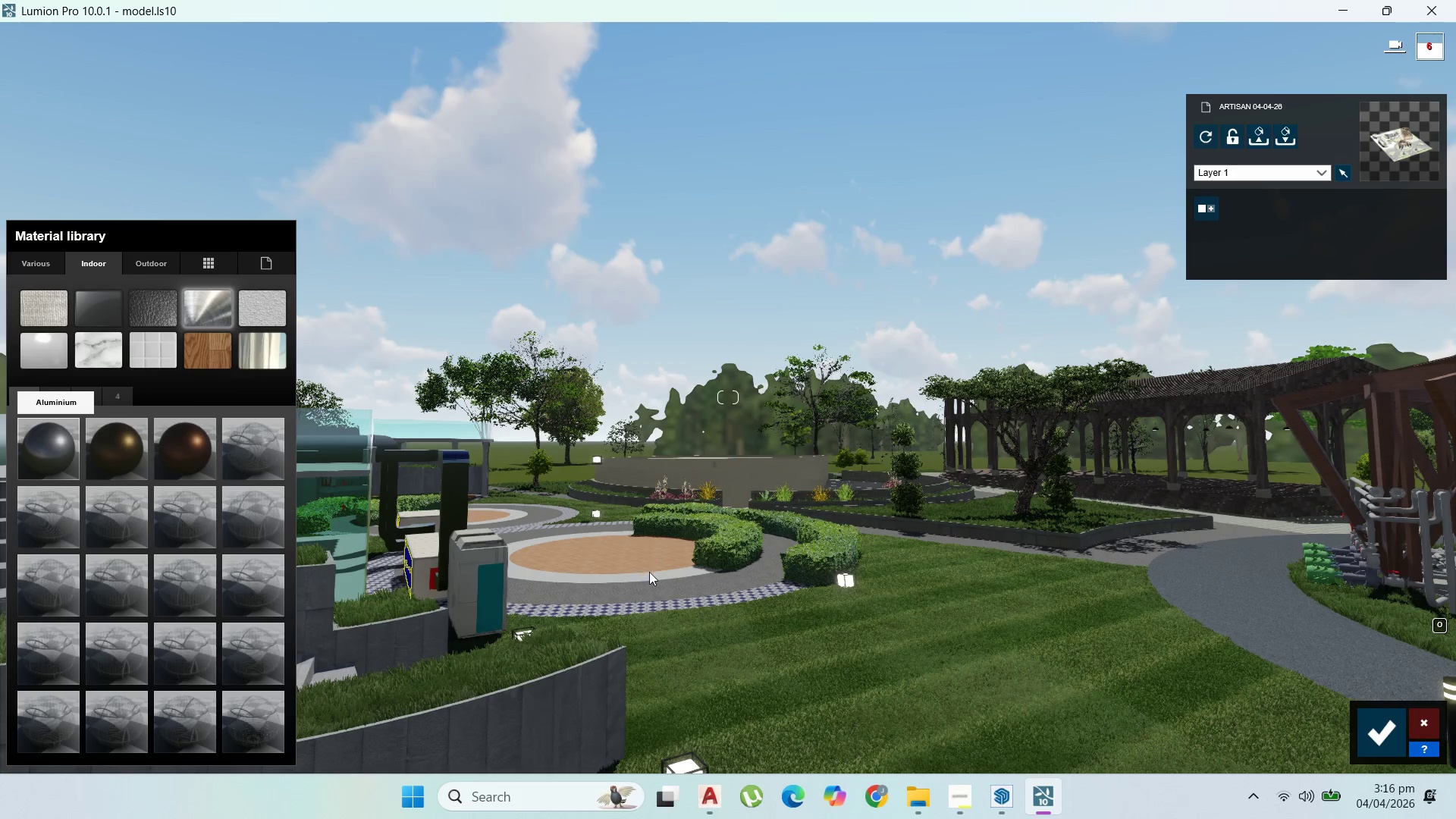 
left_click([99, 256])
 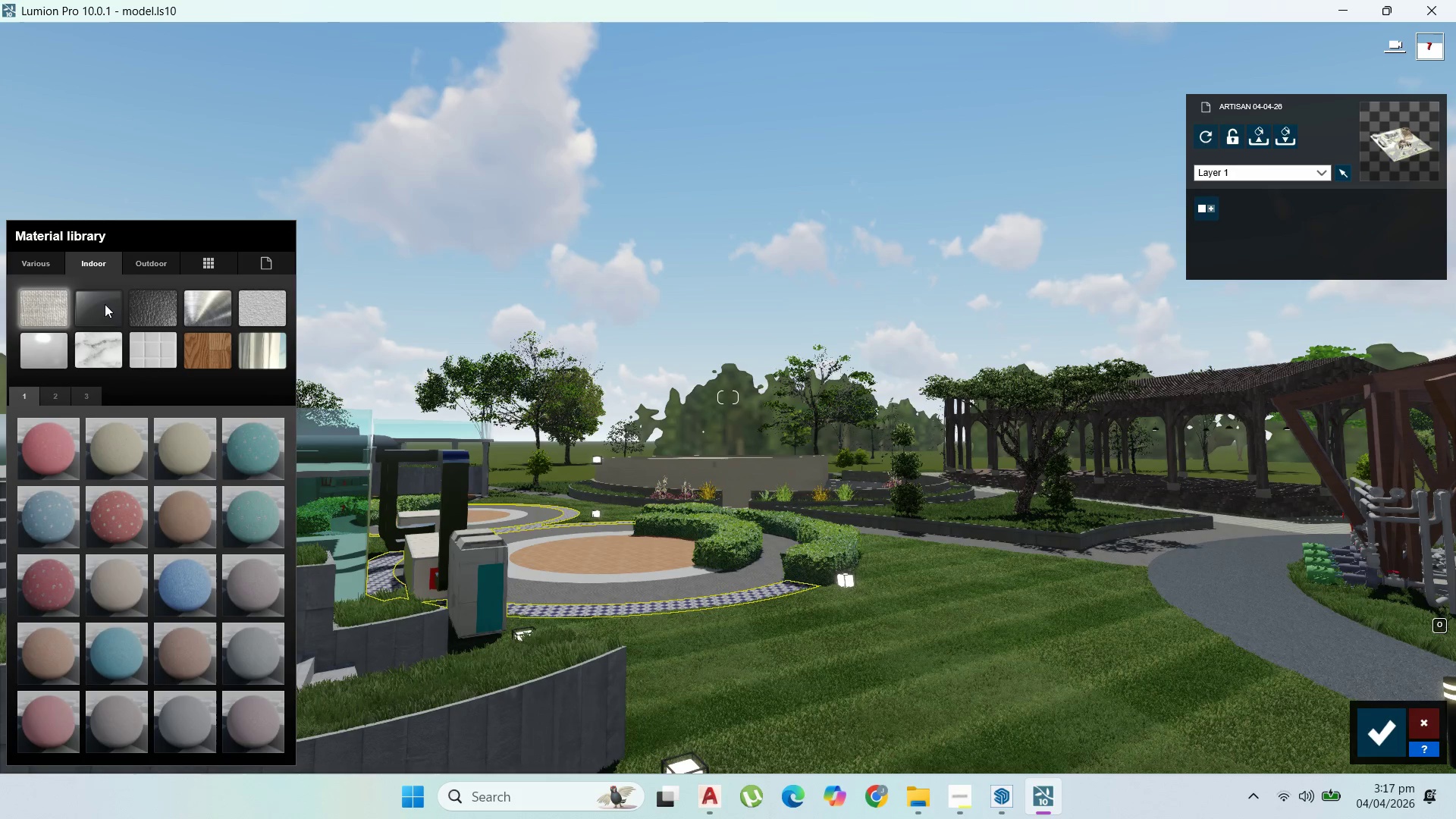 
mouse_move([180, 469])
 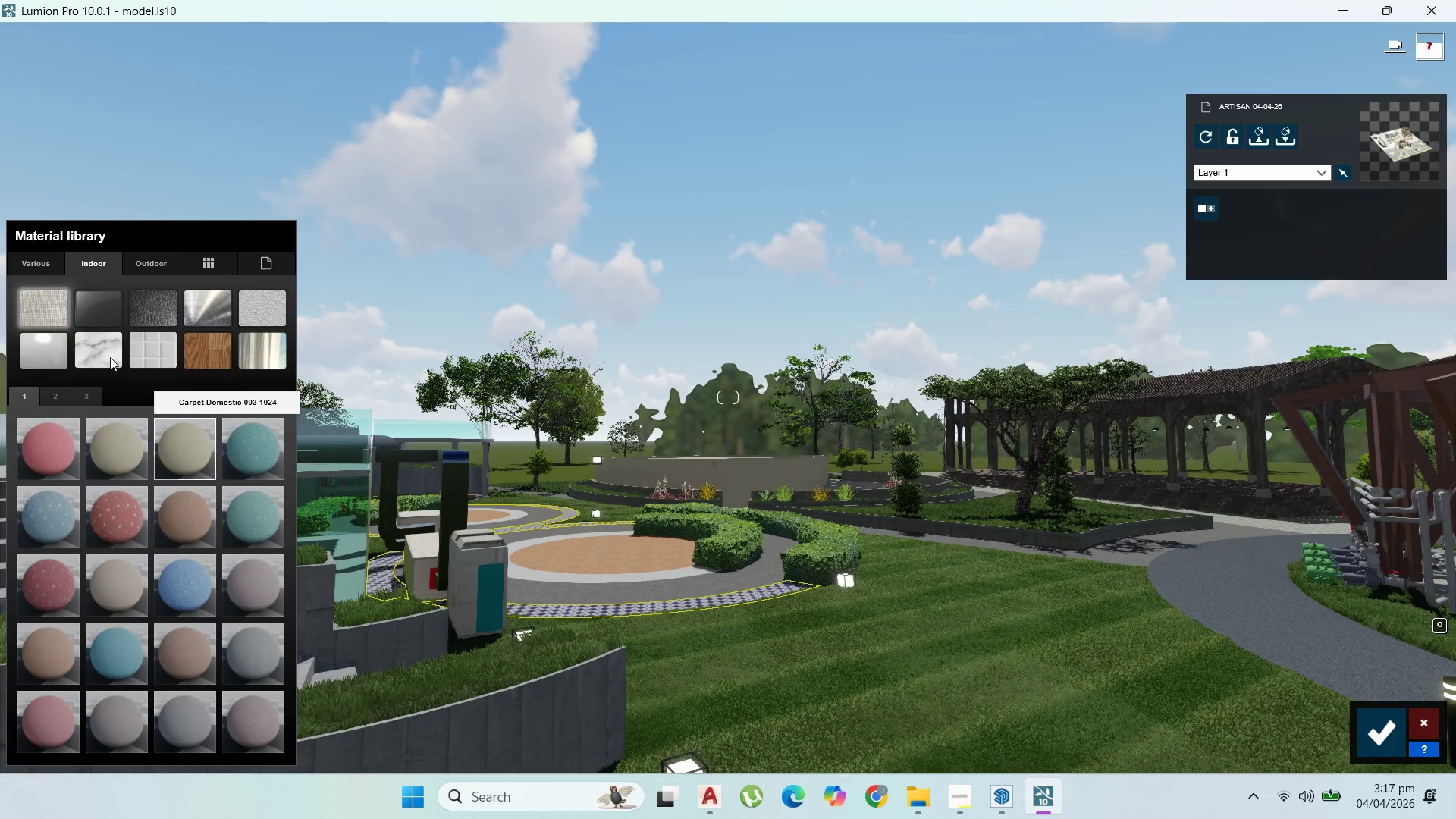 
left_click([148, 359])
 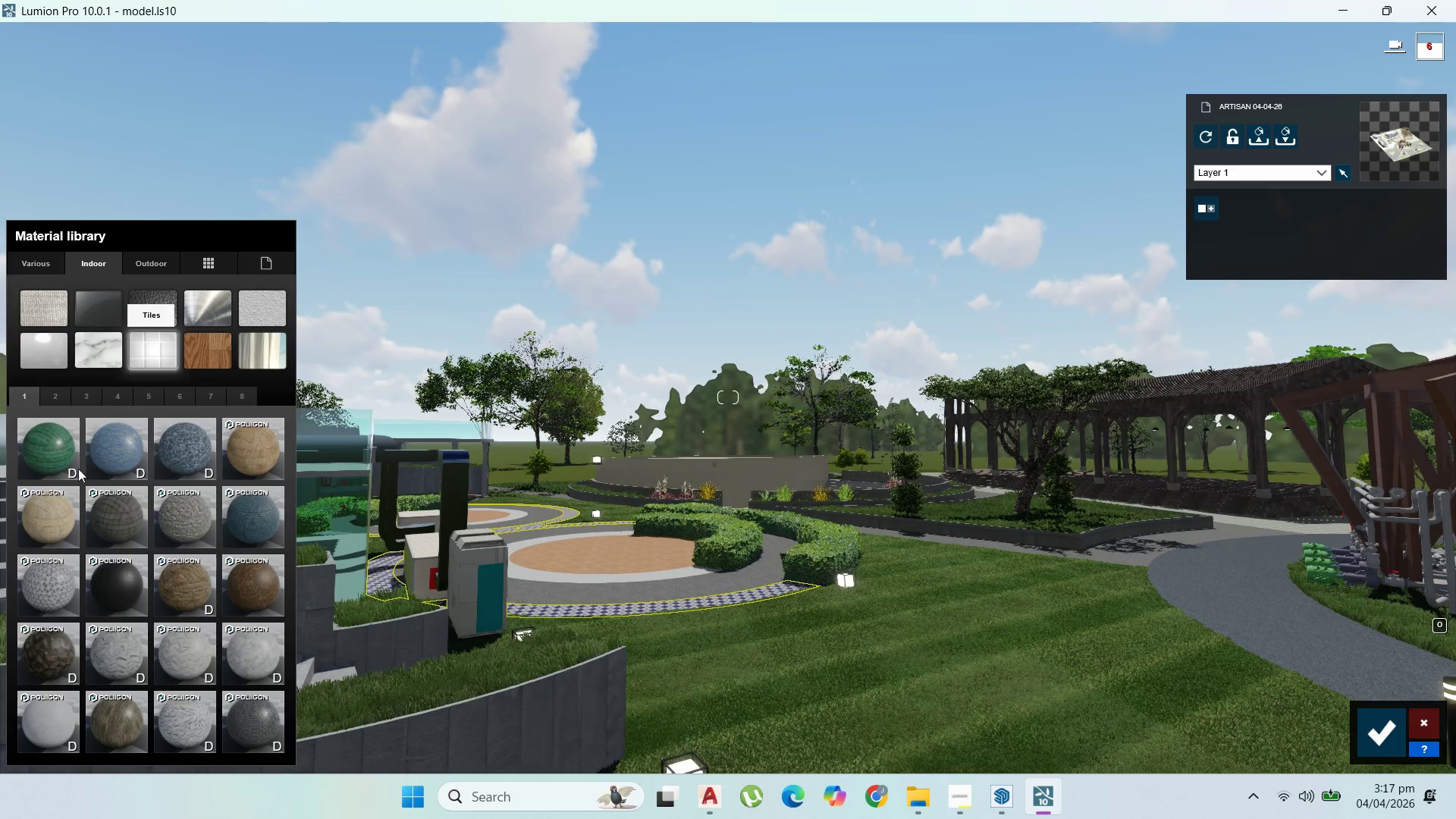 
left_click([17, 588])
 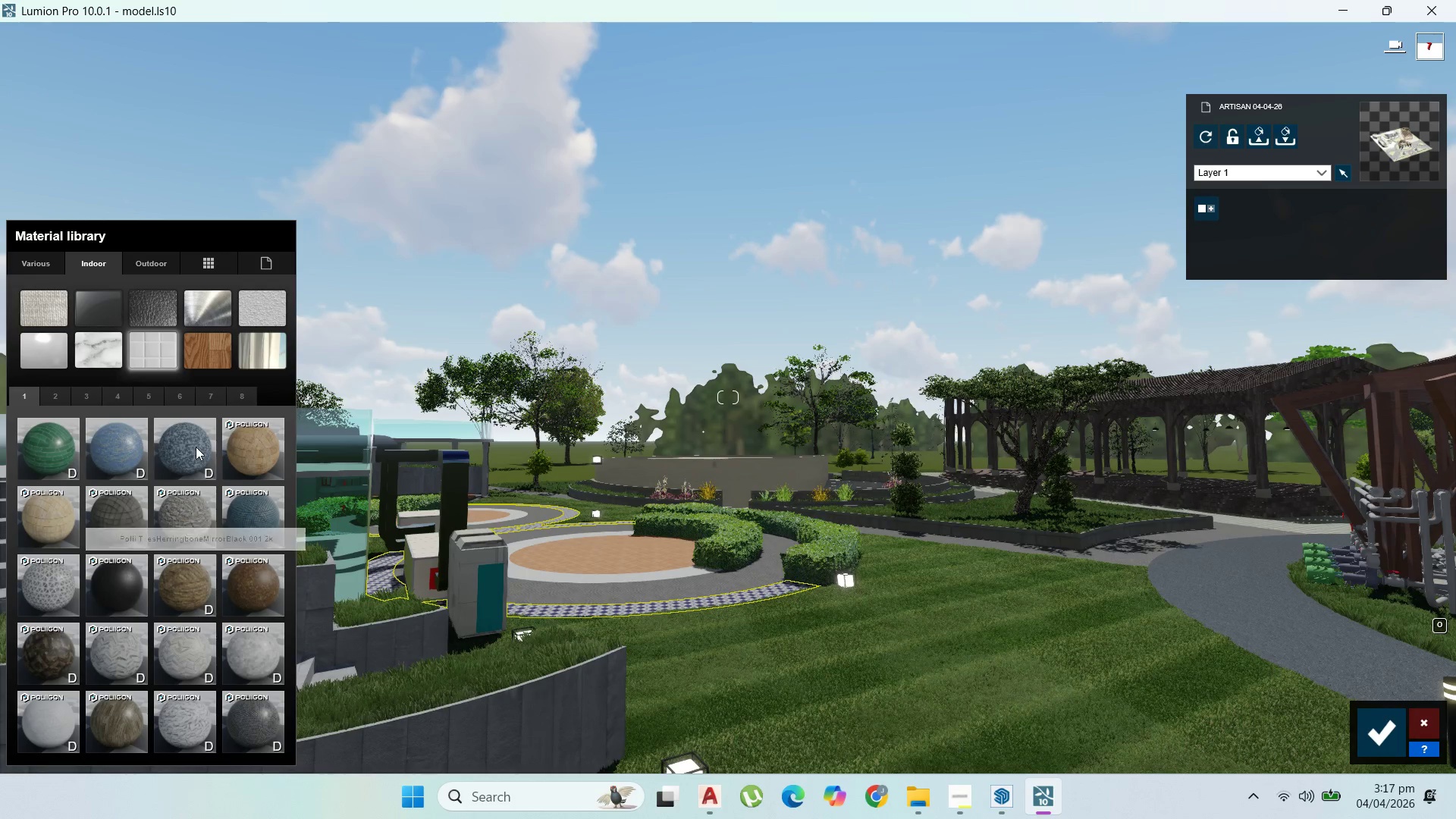 
left_click([58, 575])
 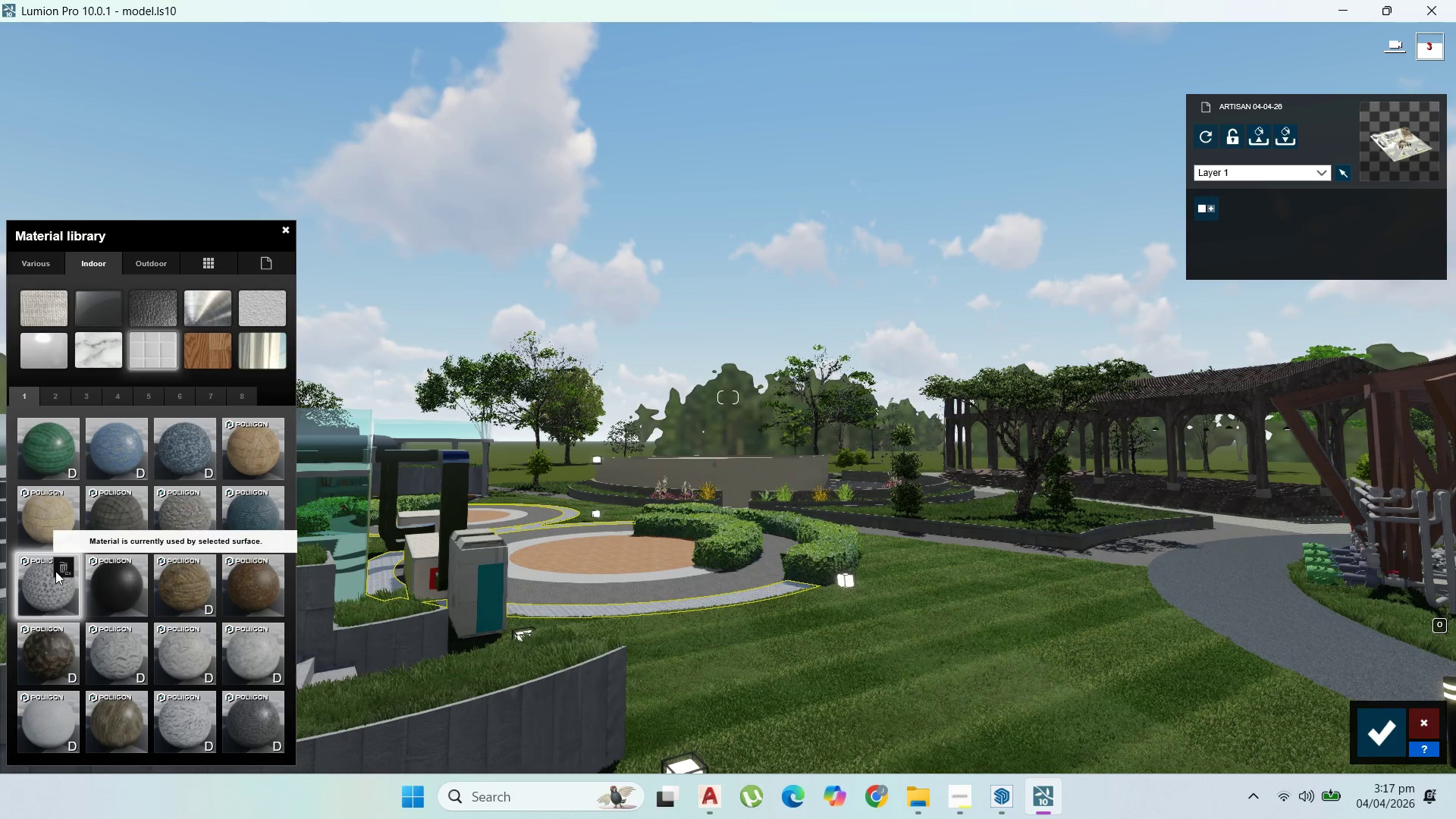 
left_click([115, 710])
 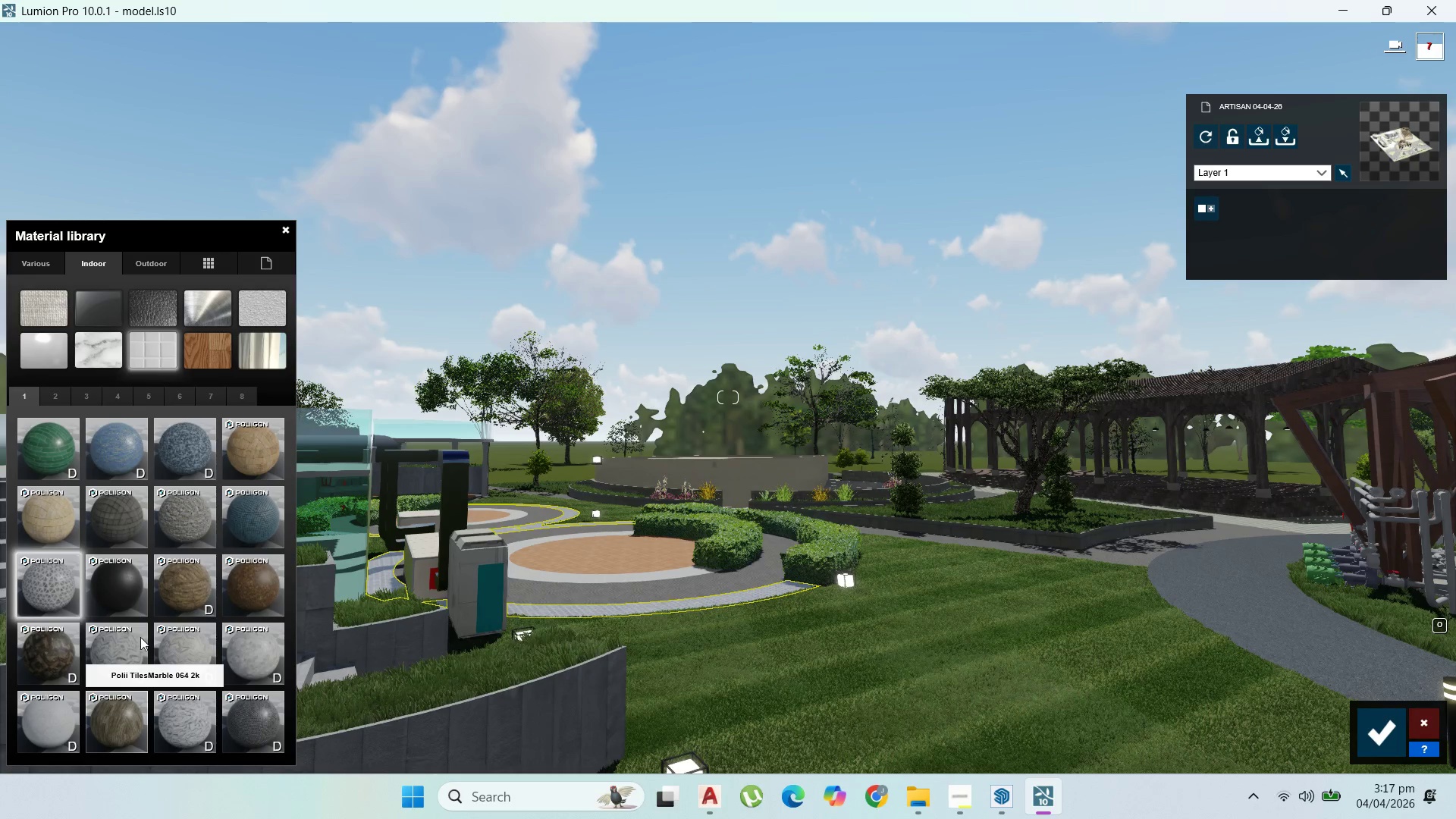 
left_click([124, 648])
 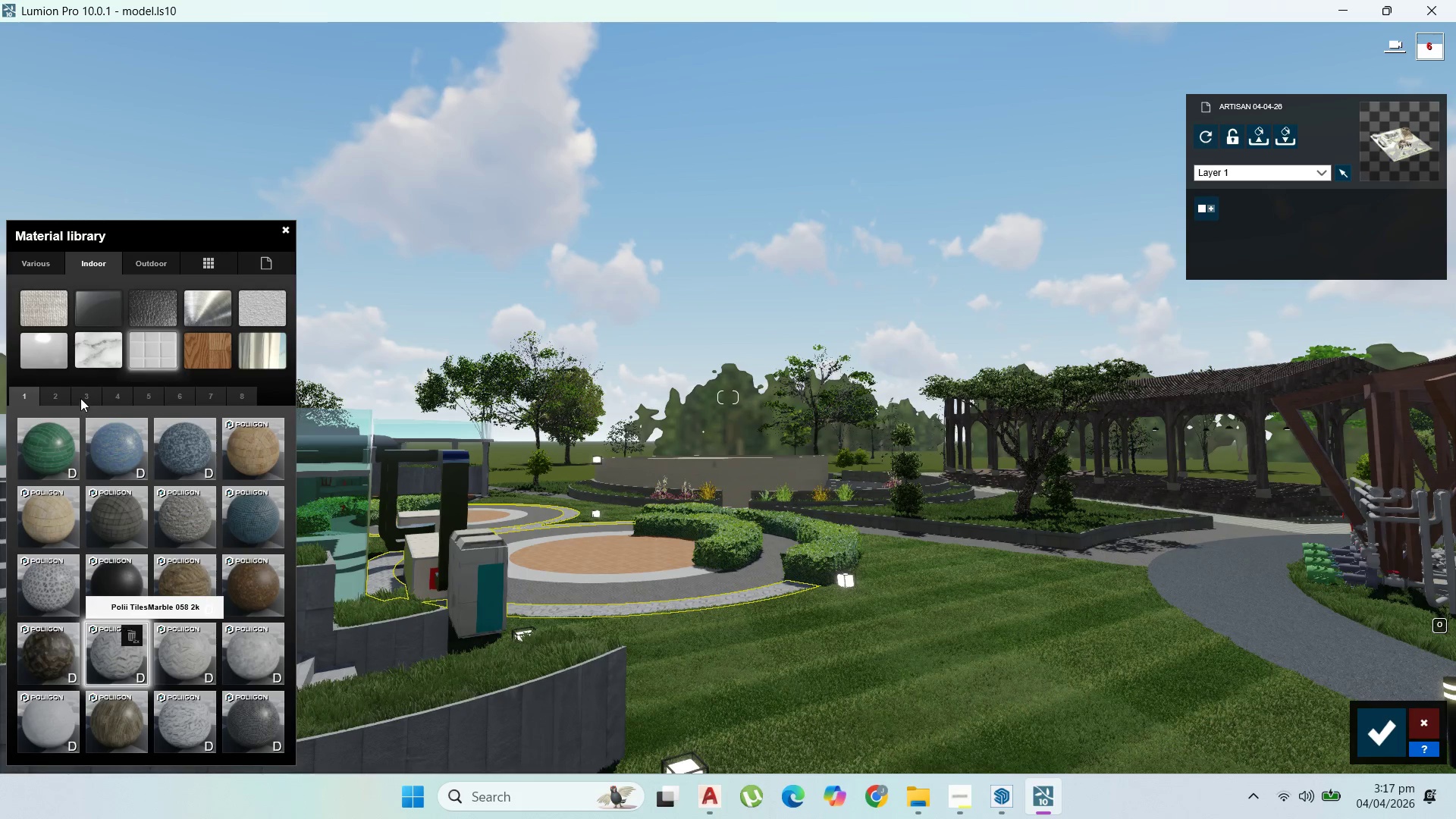 
mouse_move([84, 399])
 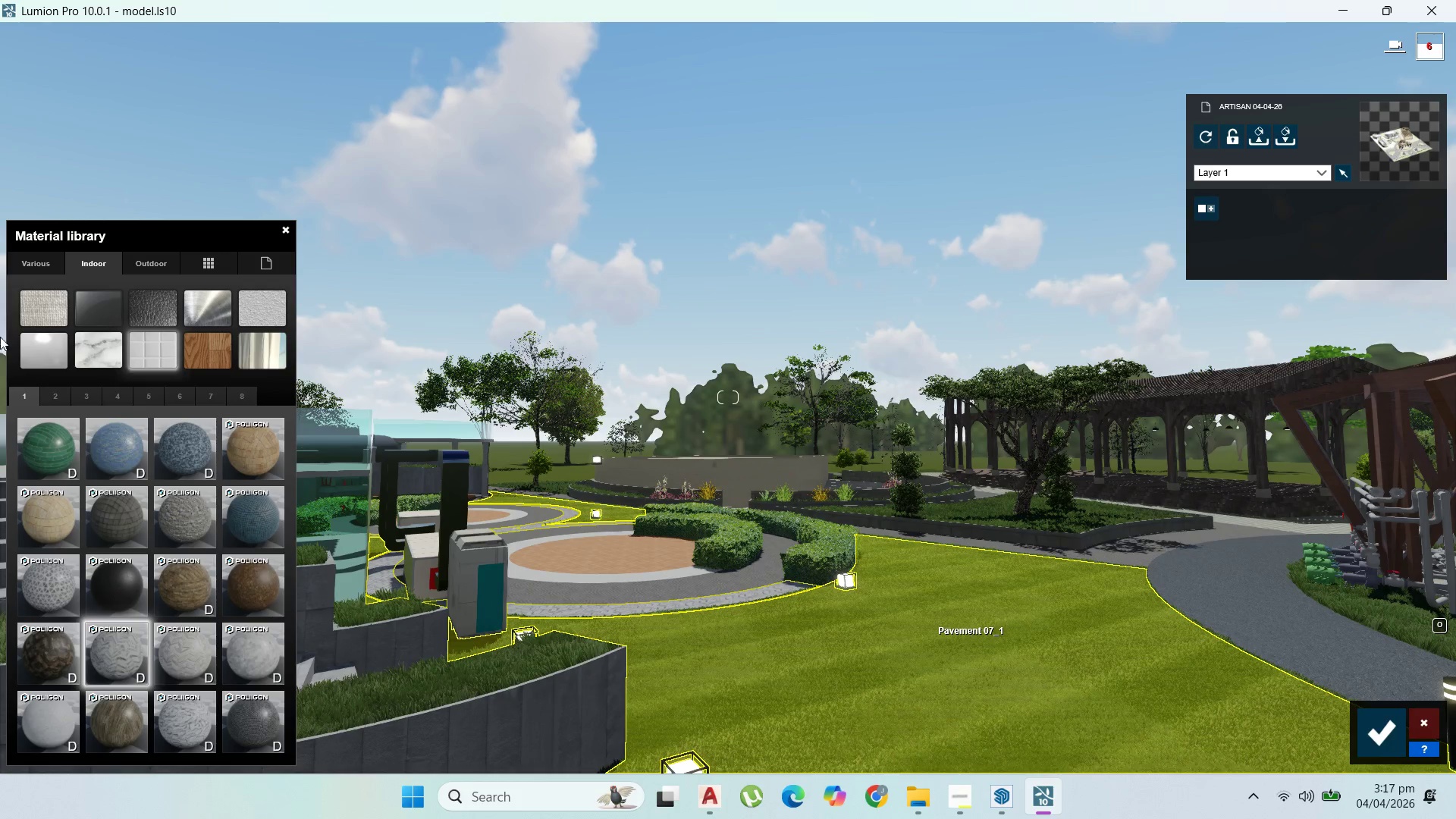 
left_click([33, 265])
 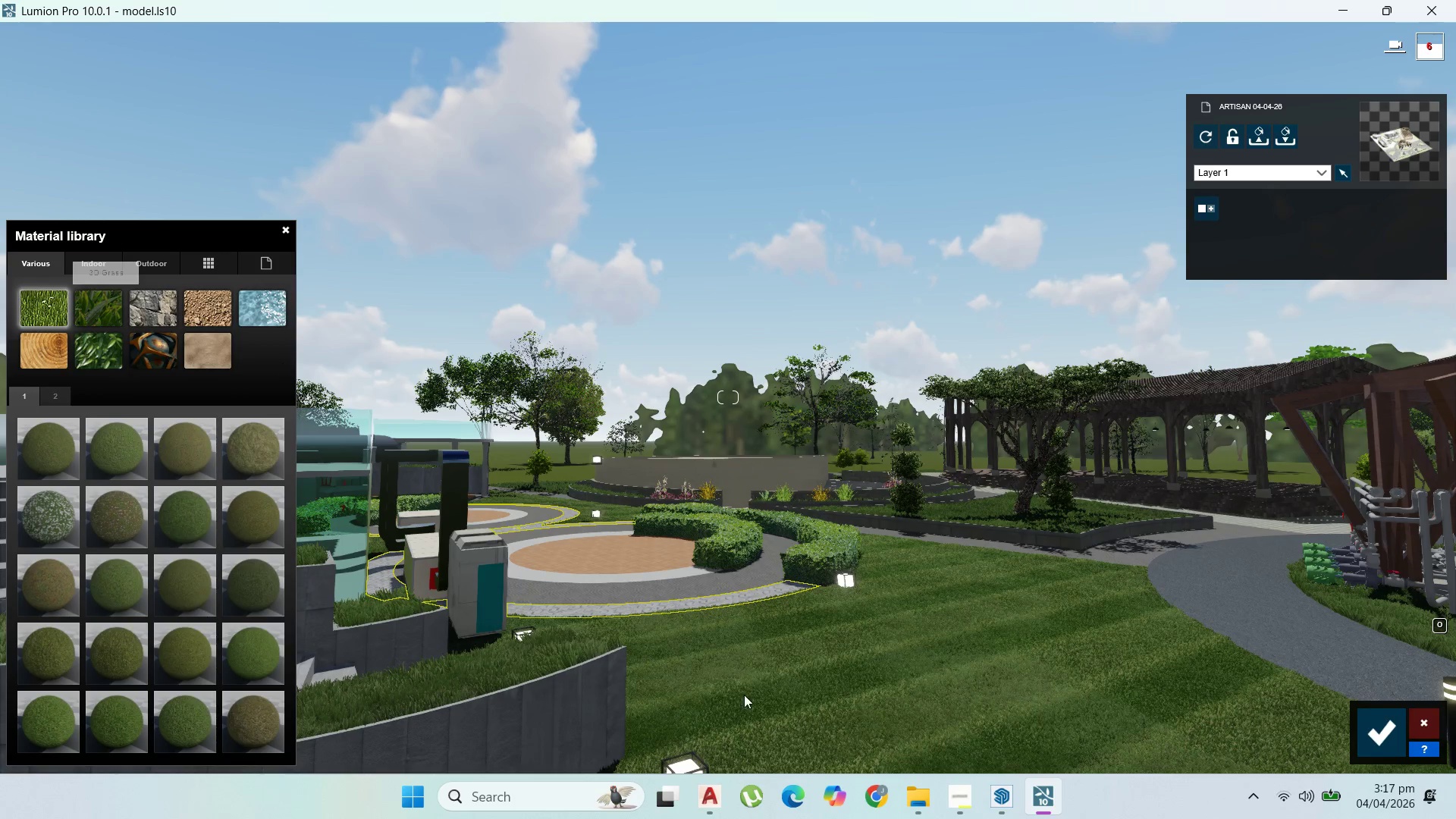 
left_click([1395, 733])
 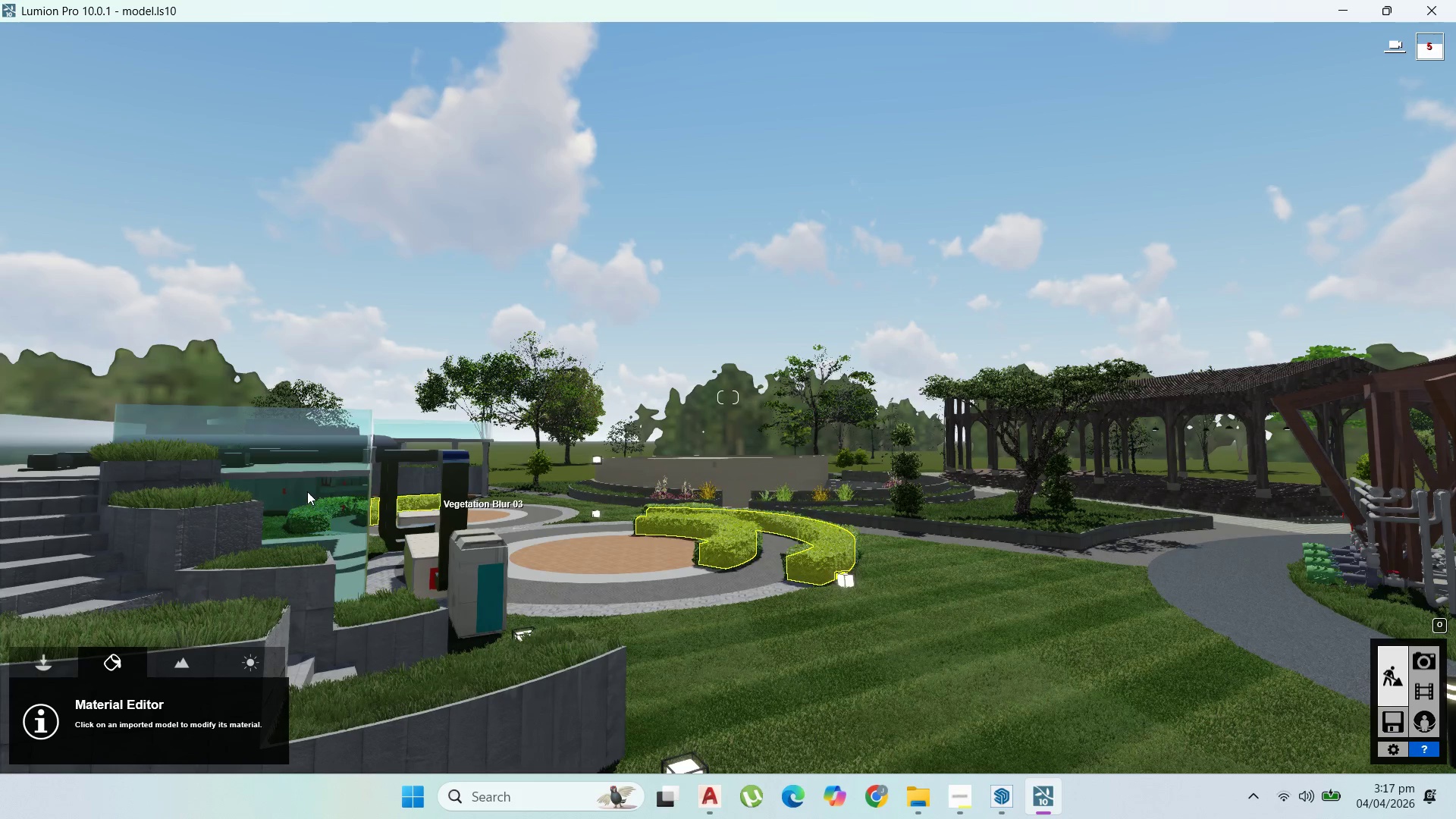 
left_click([306, 491])
 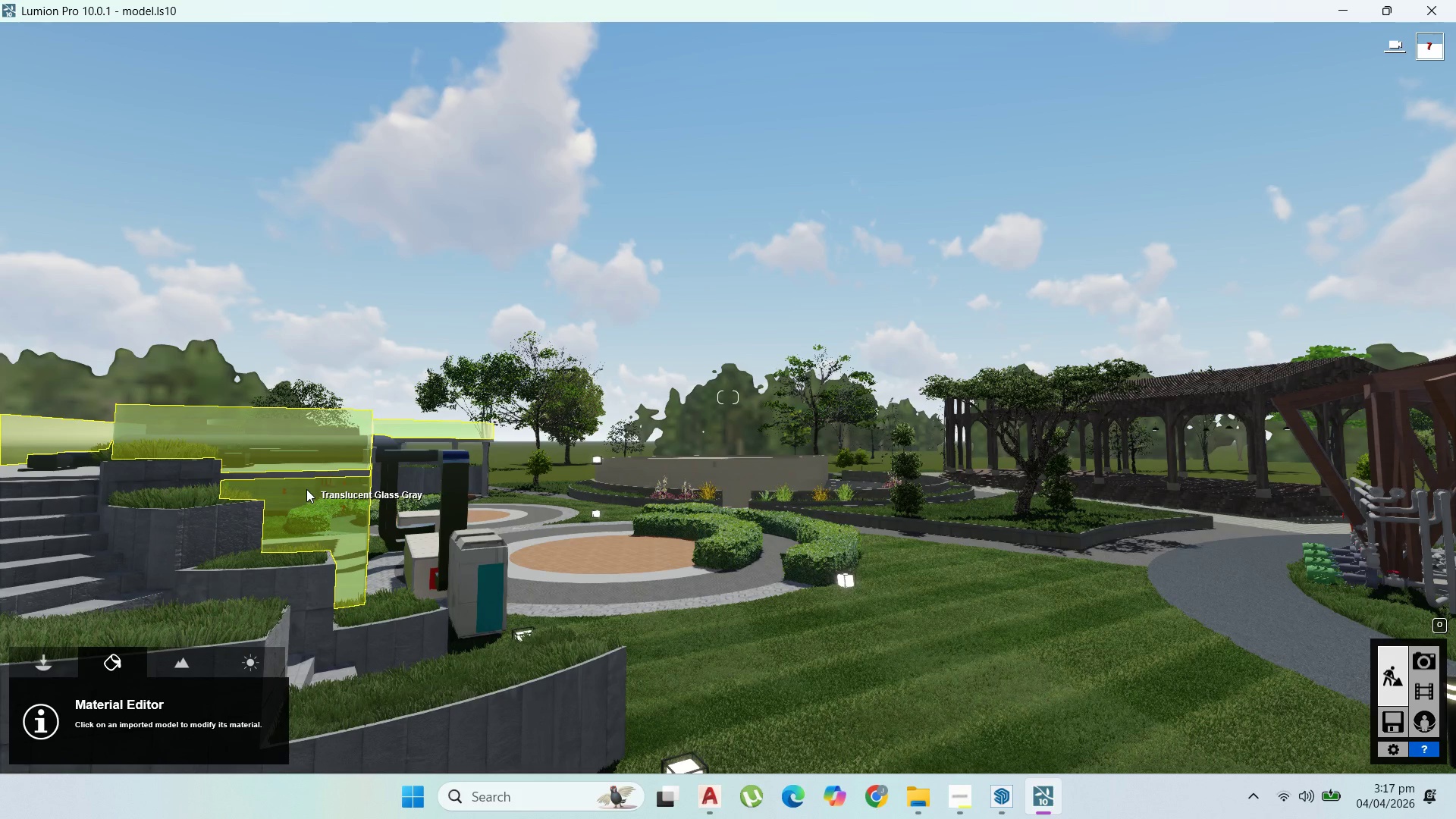 
wait(7.93)
 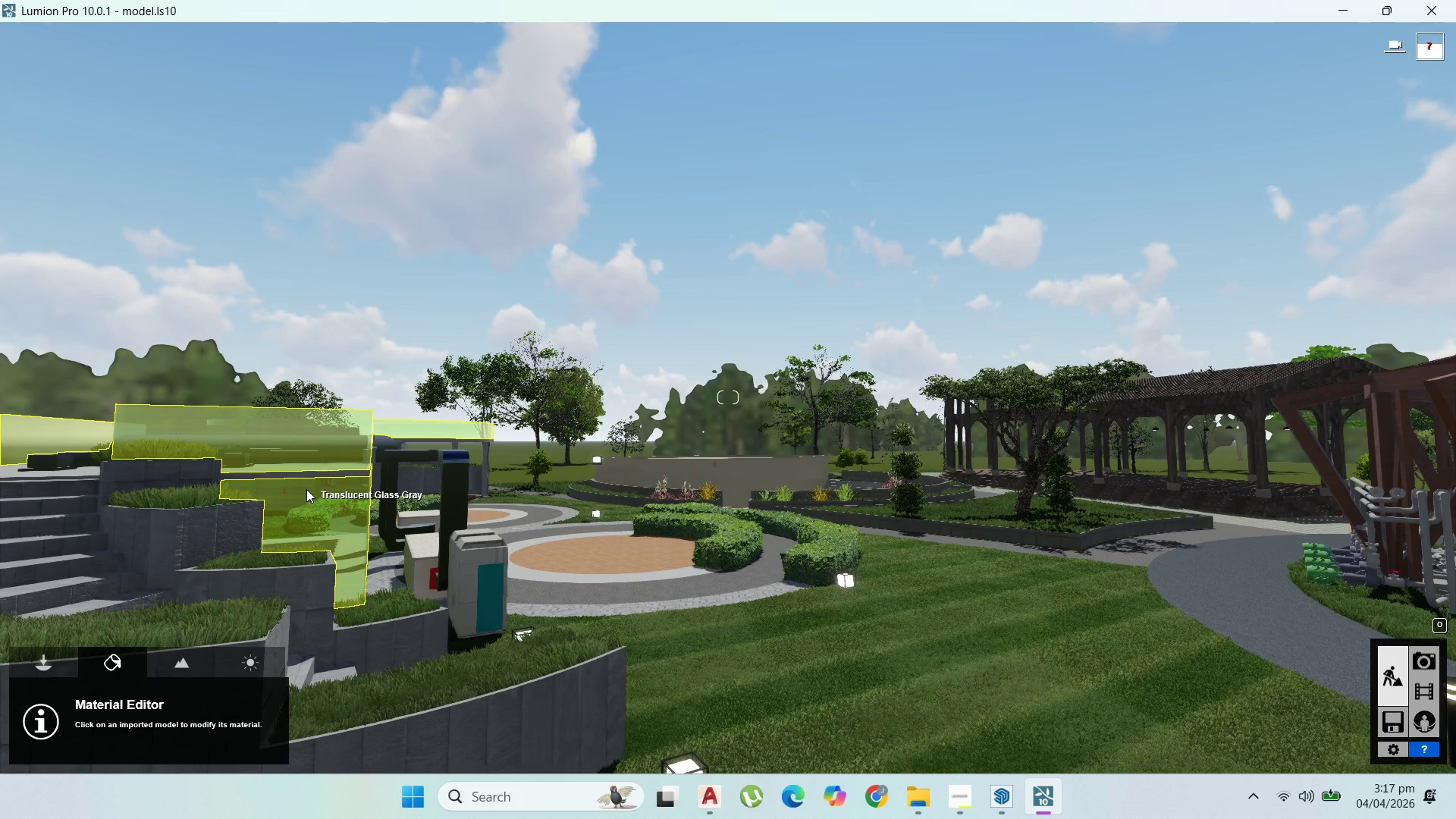 
mouse_move([229, 416])
 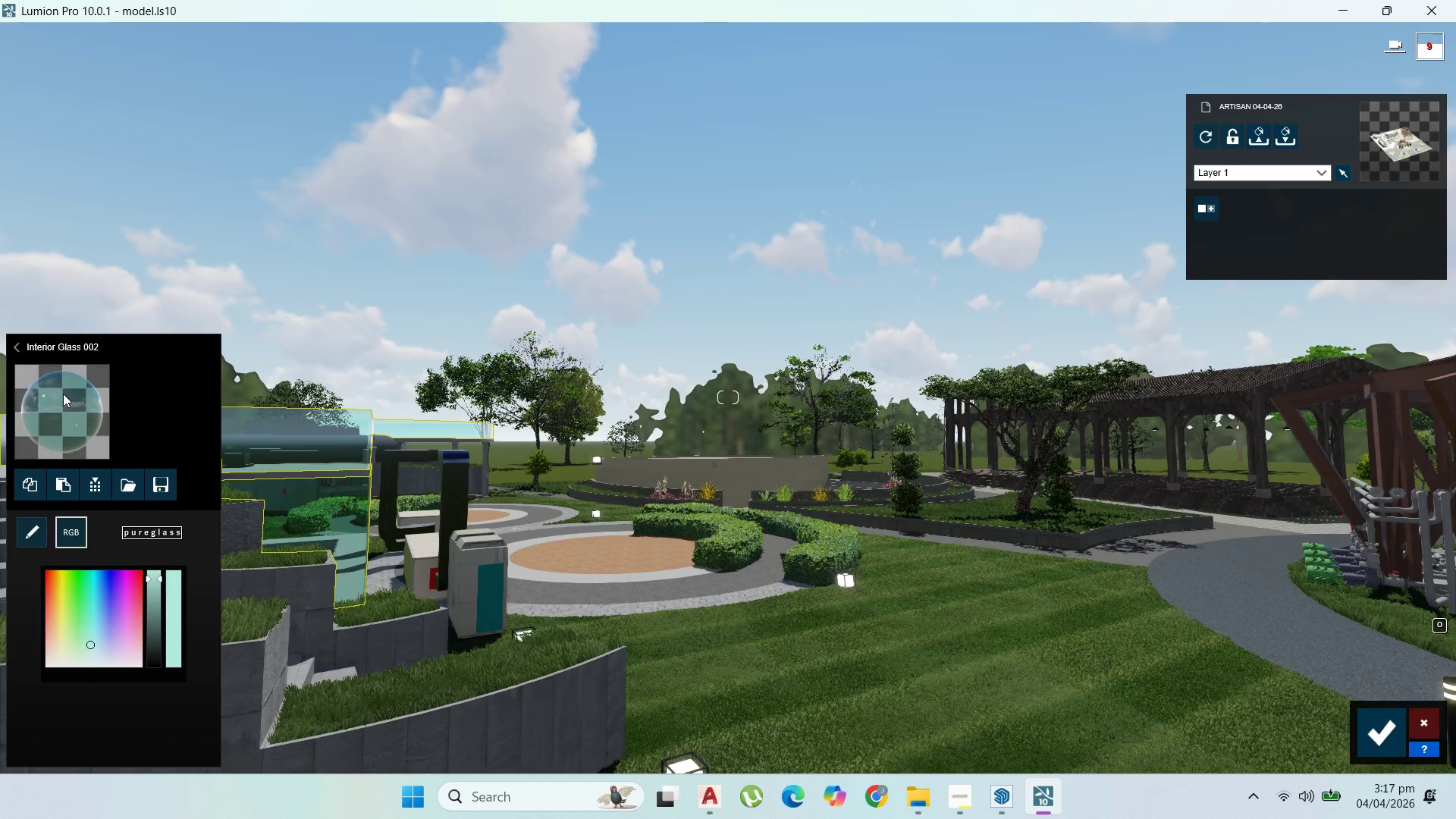 
left_click([58, 396])
 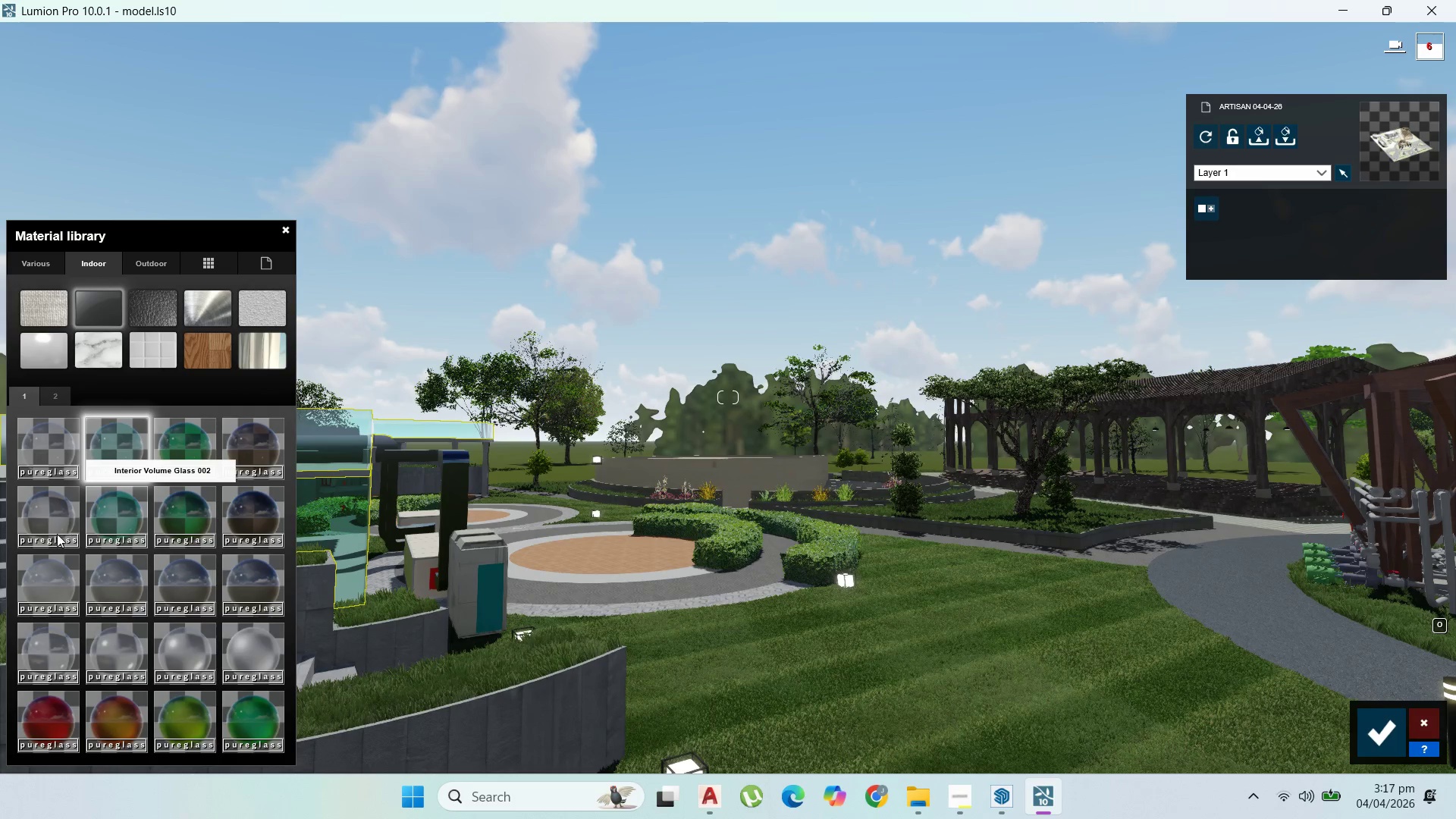 
left_click([45, 500])
 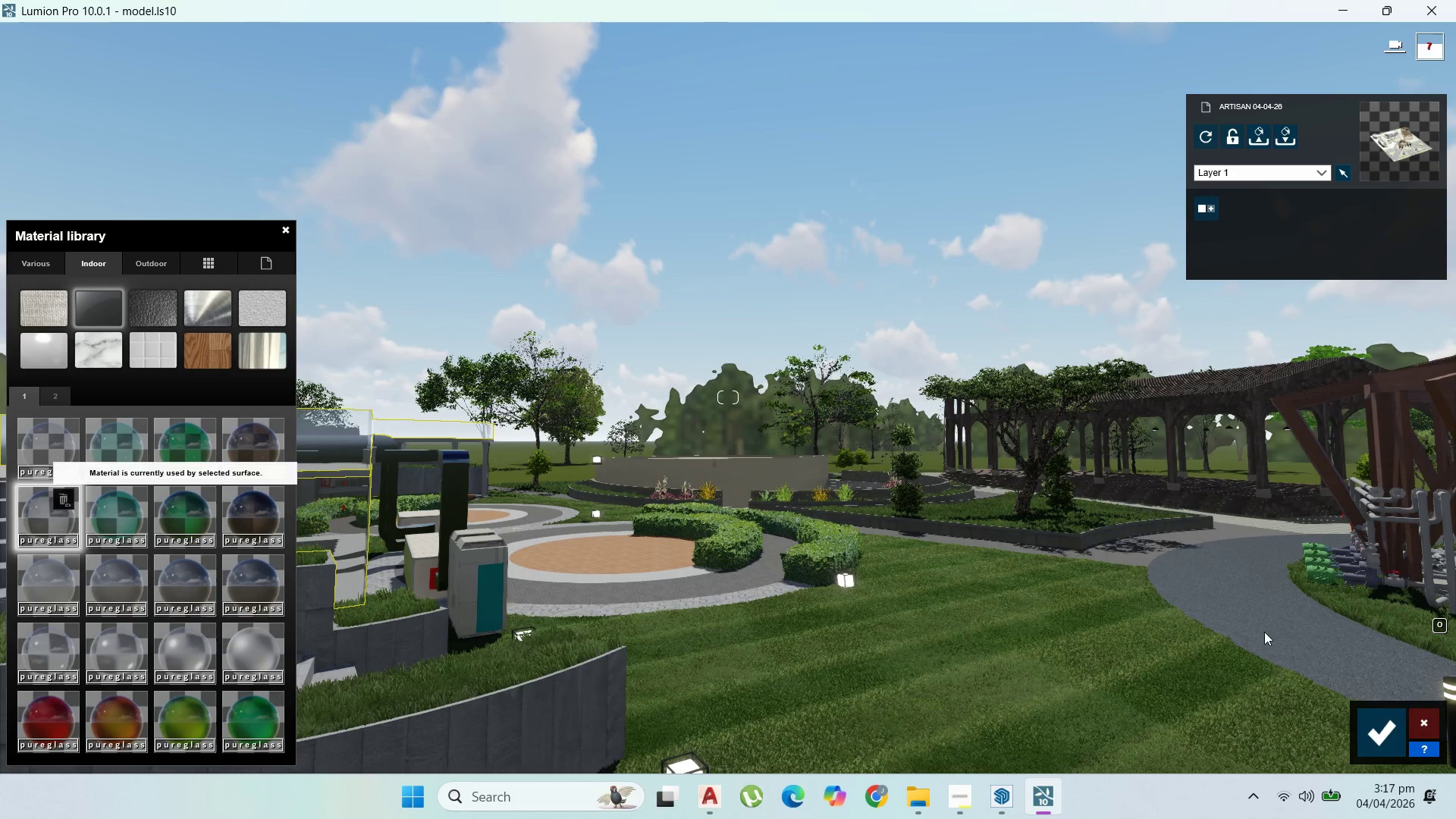 
left_click([1389, 729])
 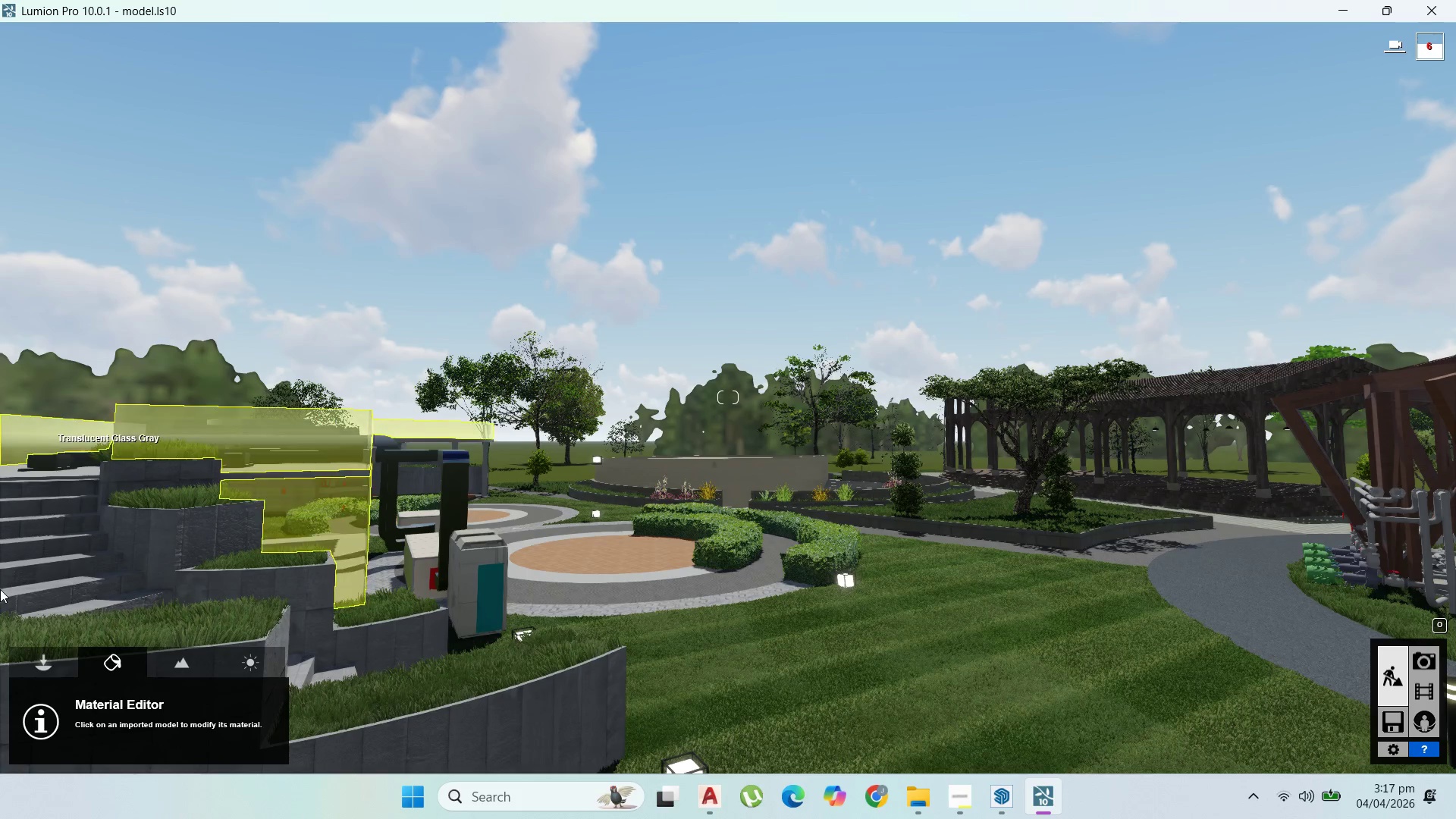 
left_click([46, 666])
 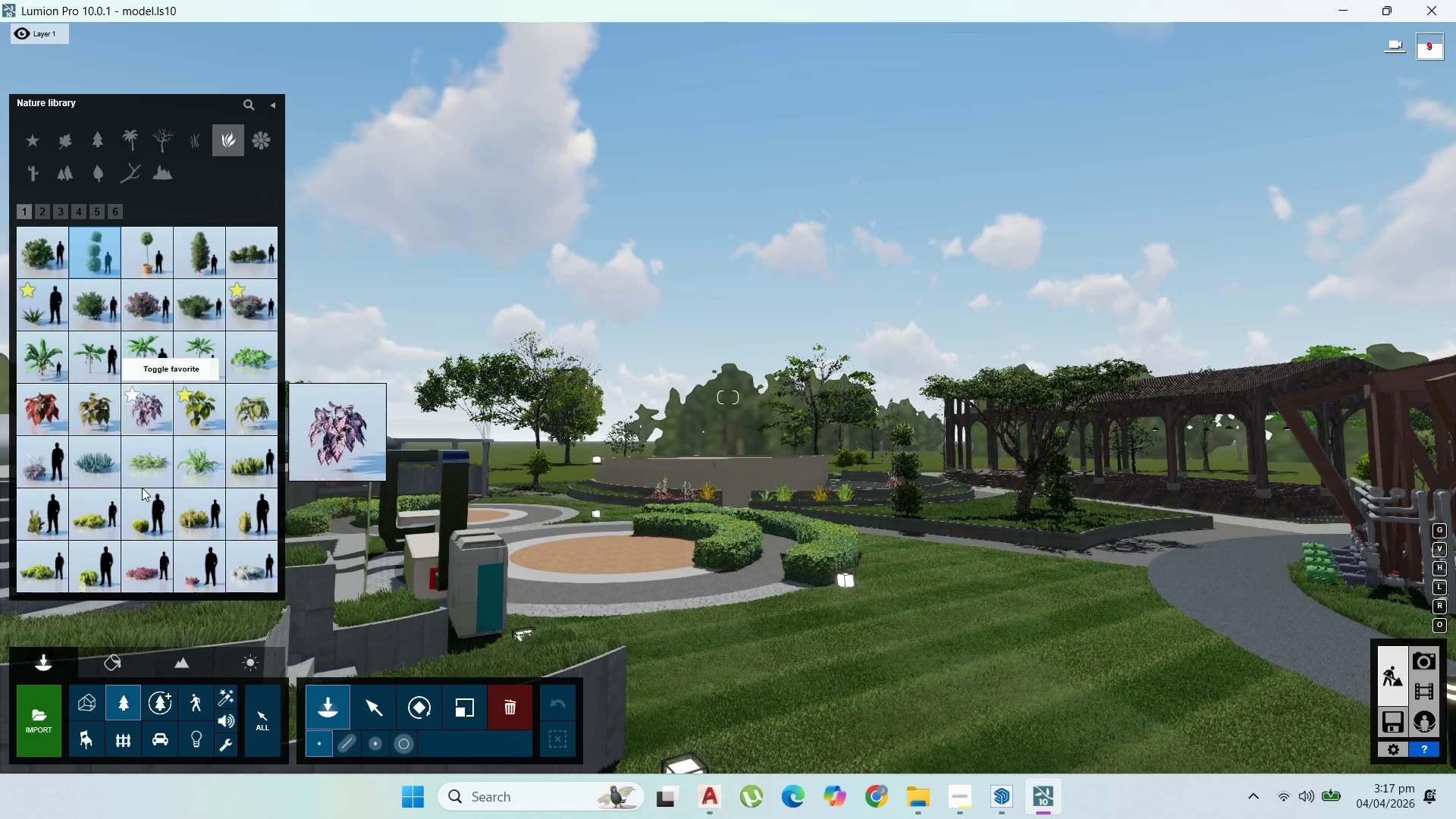 
wait(5.59)
 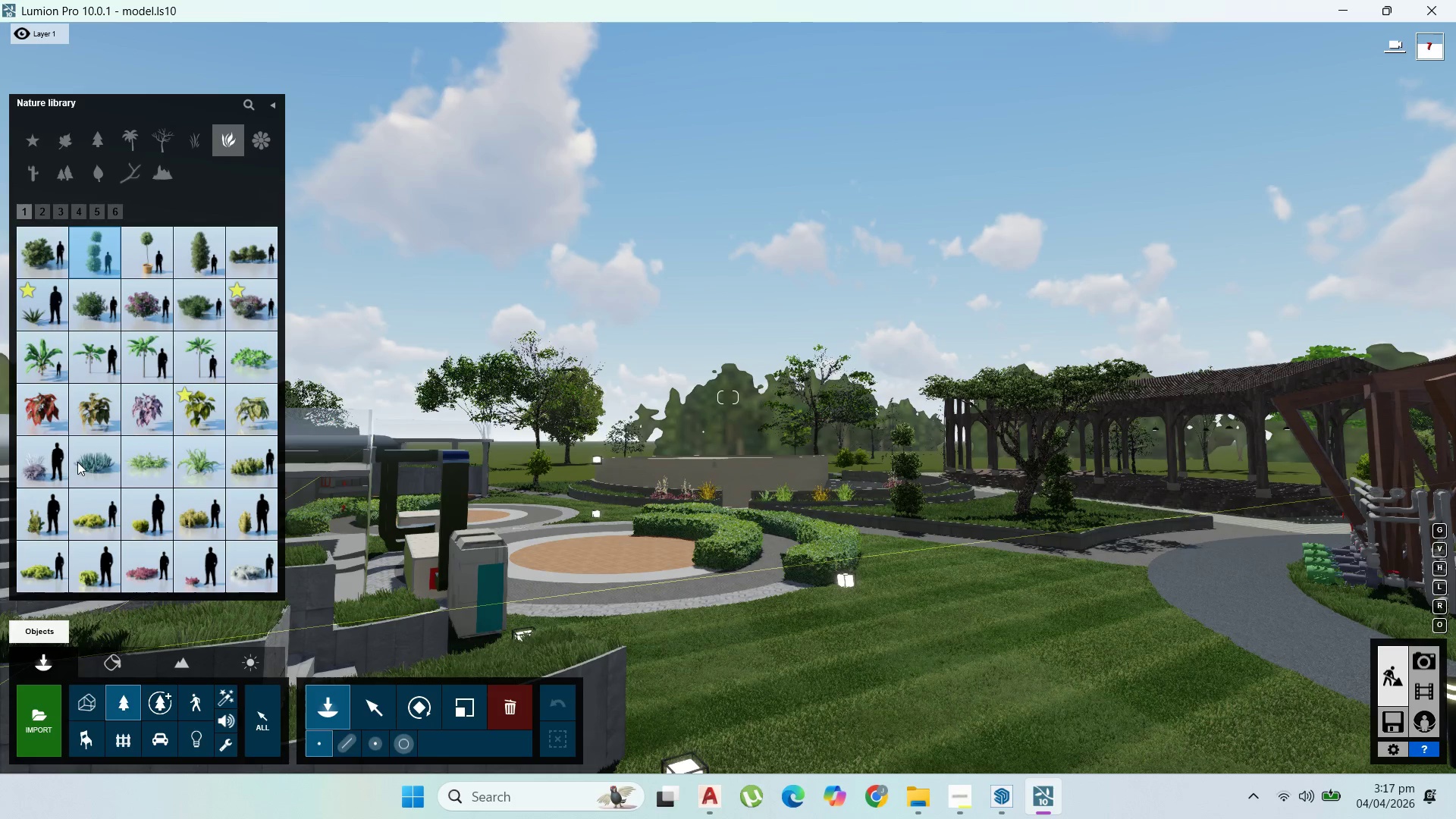 
left_click([48, 468])
 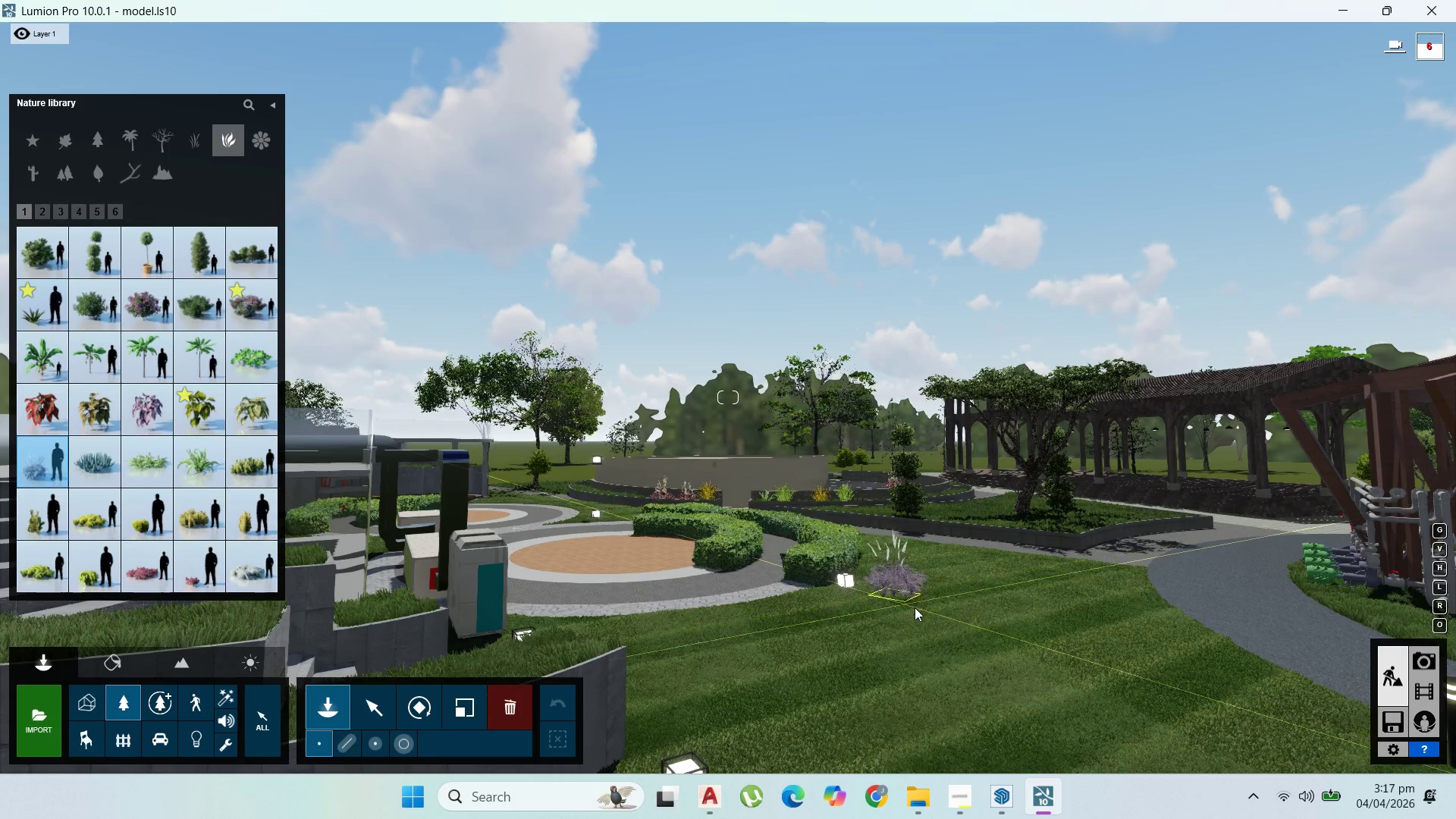 
left_click([912, 607])
 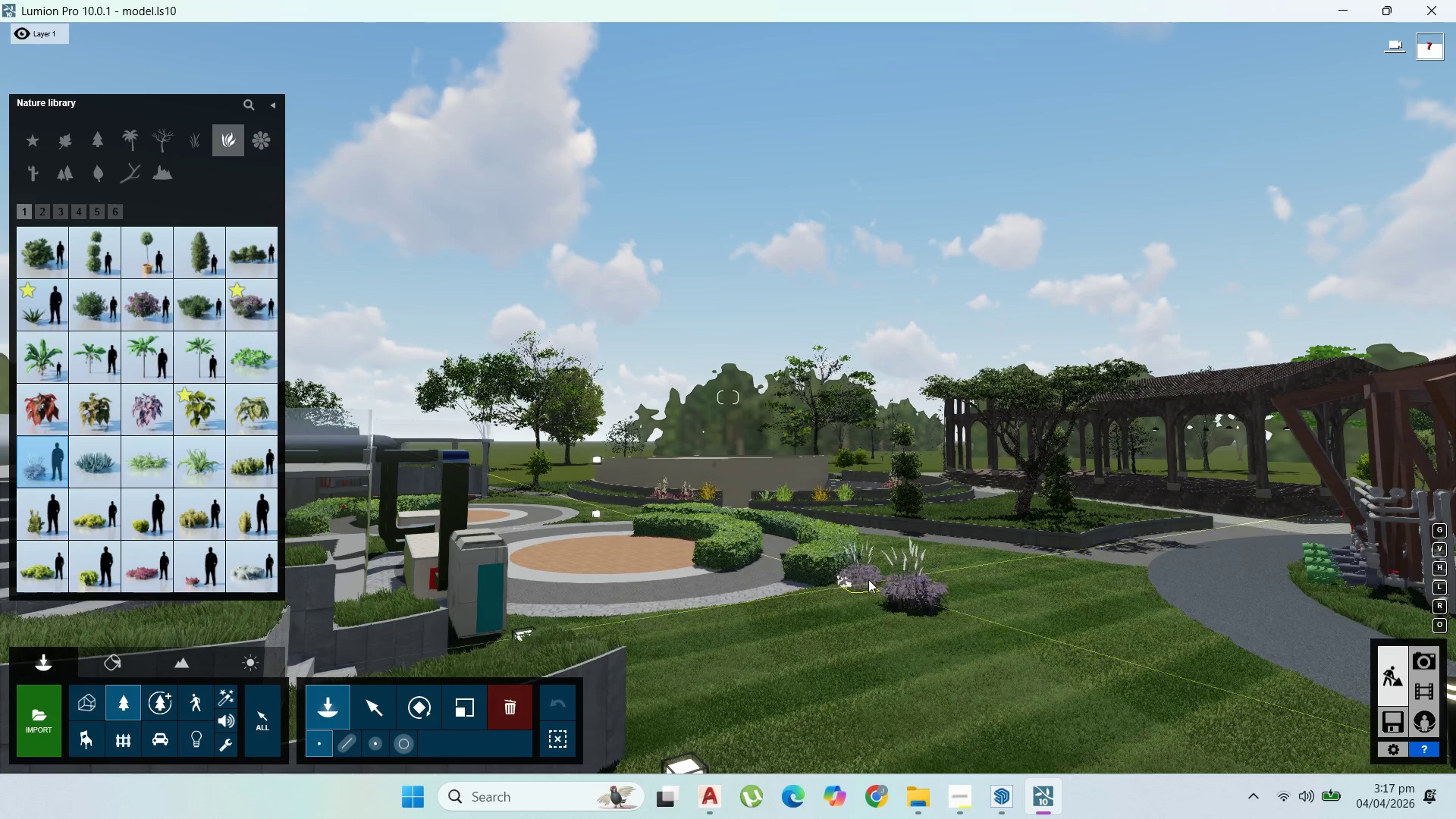 
left_click([877, 574])
 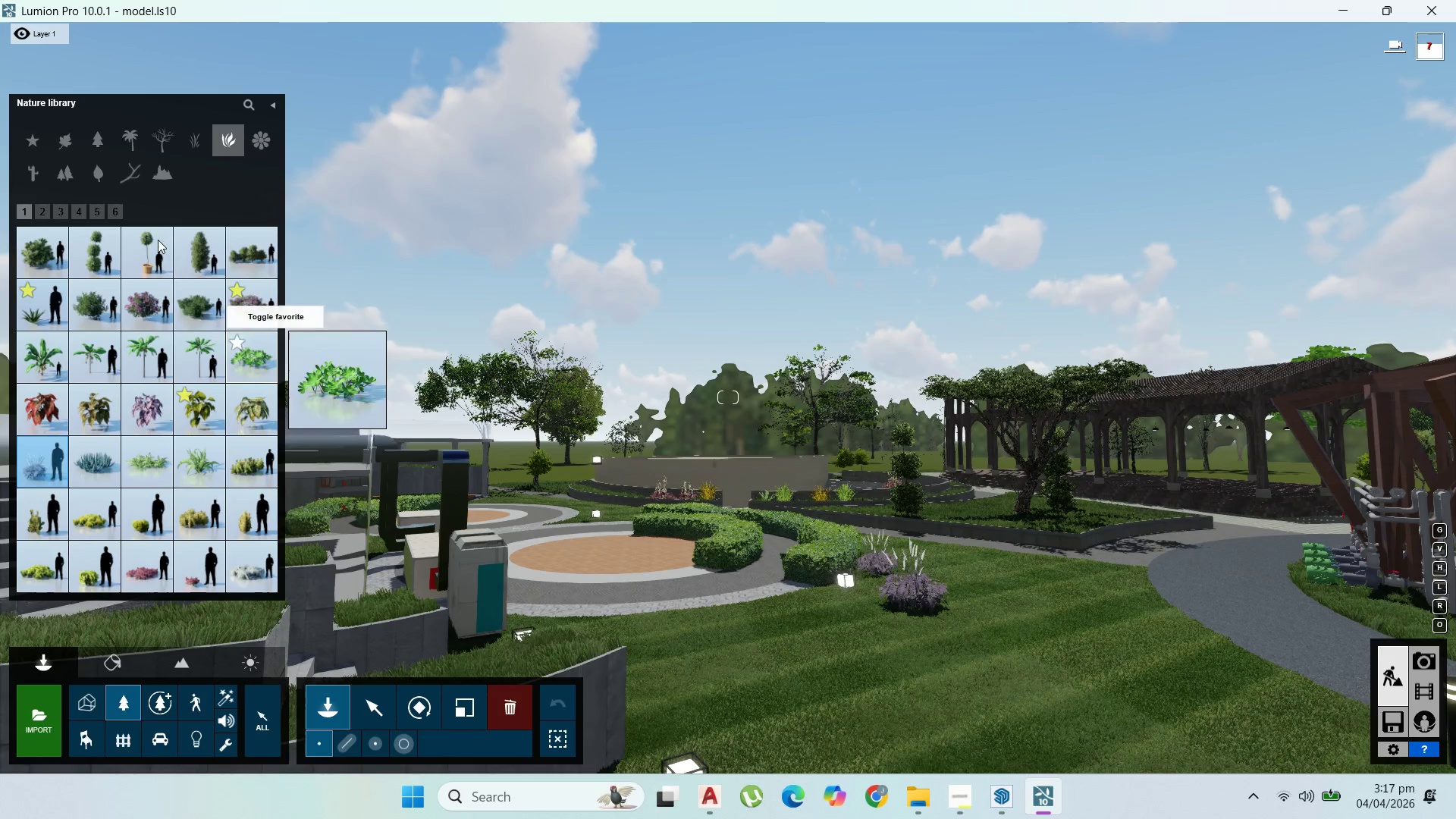 
left_click([107, 255])
 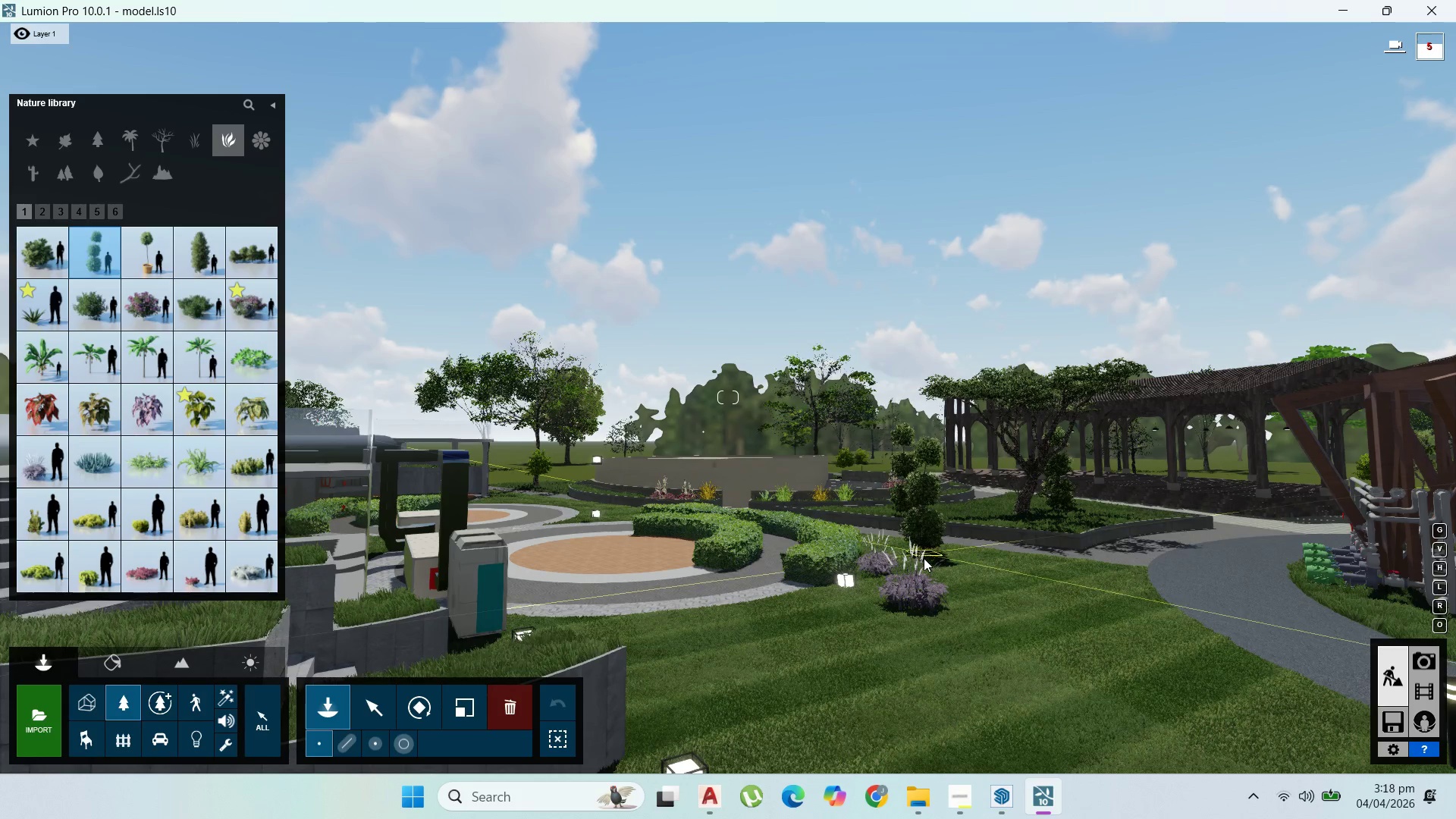 
left_click([925, 560])
 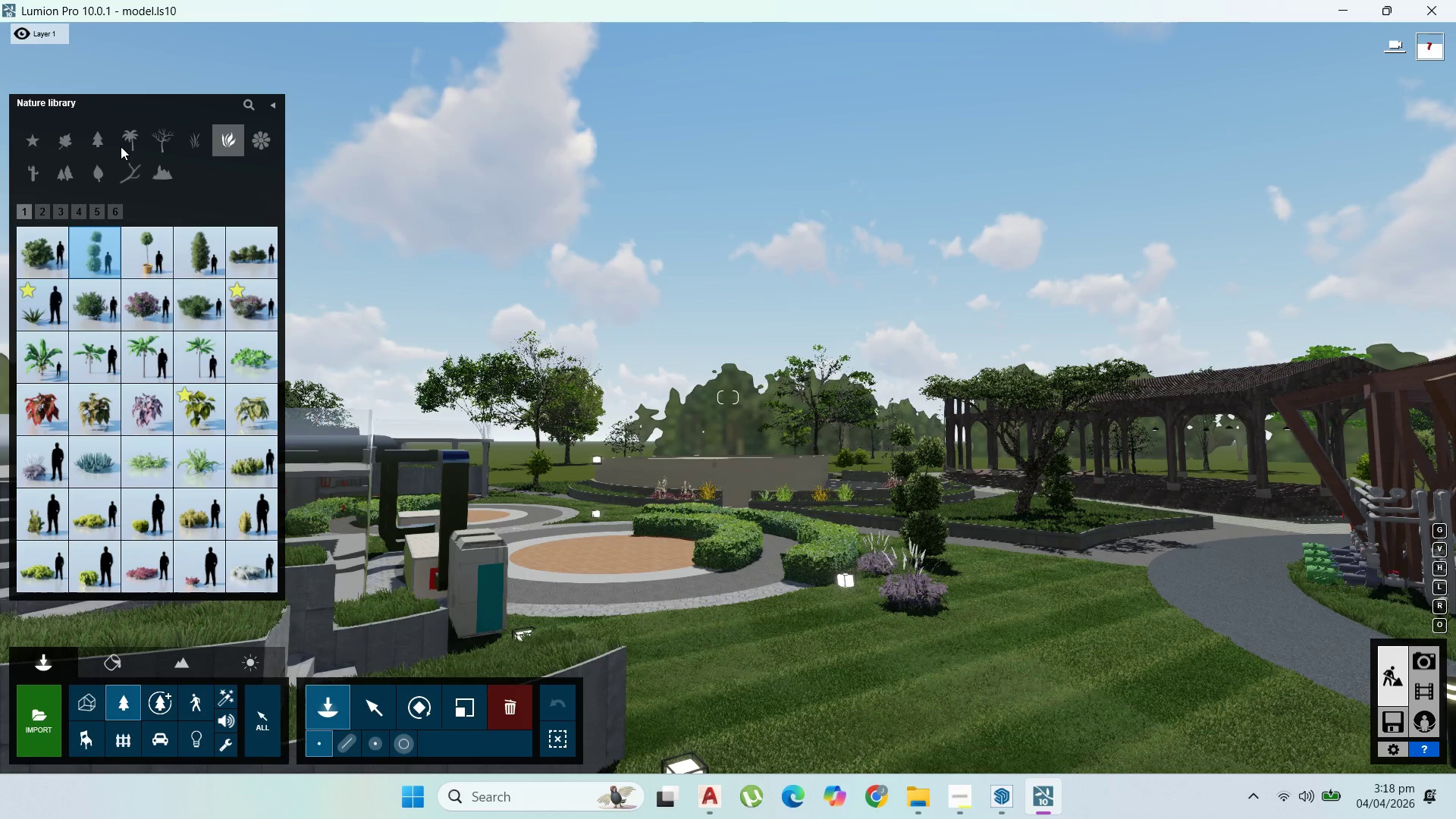 
left_click([121, 144])
 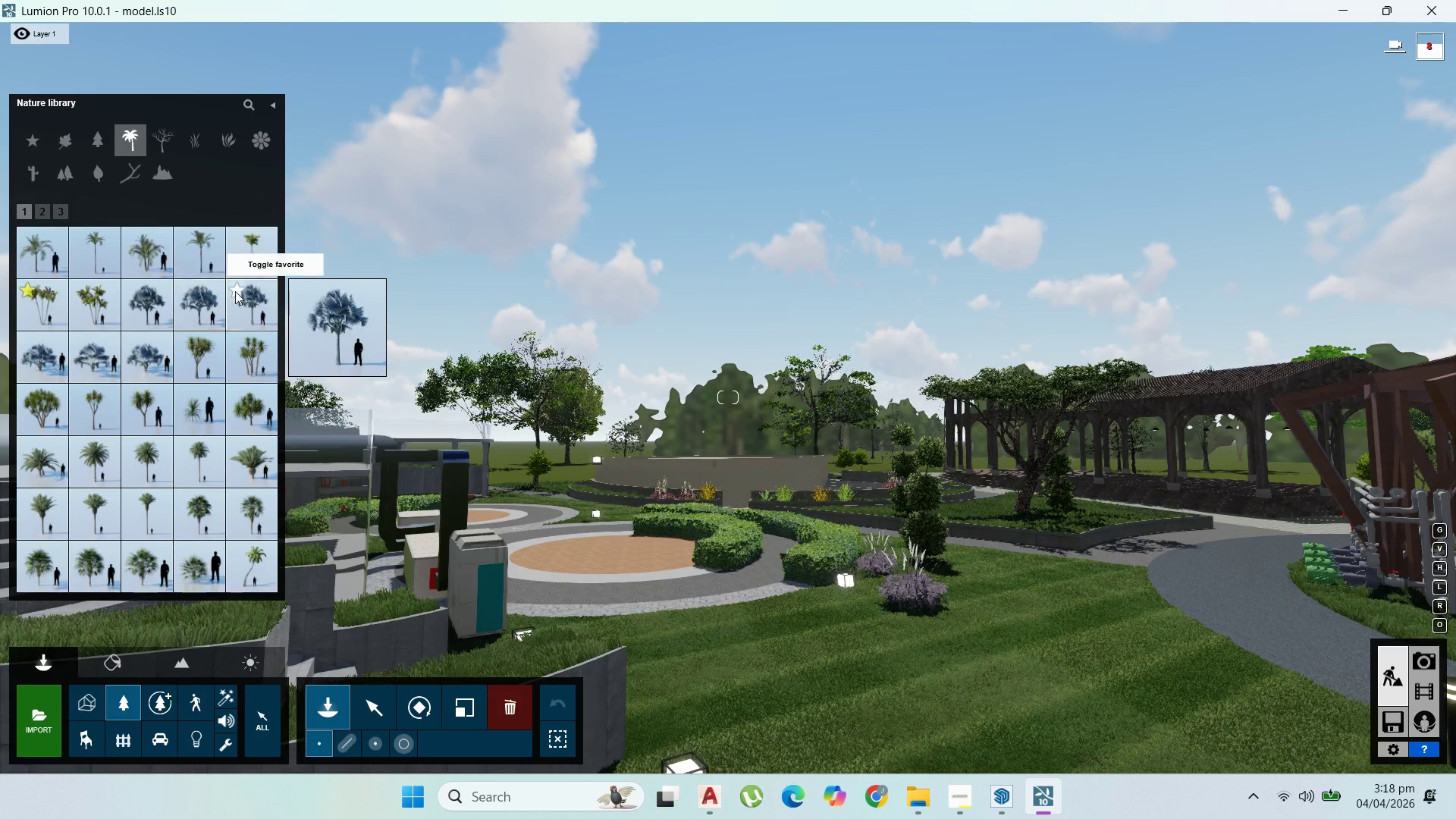 
left_click([238, 357])
 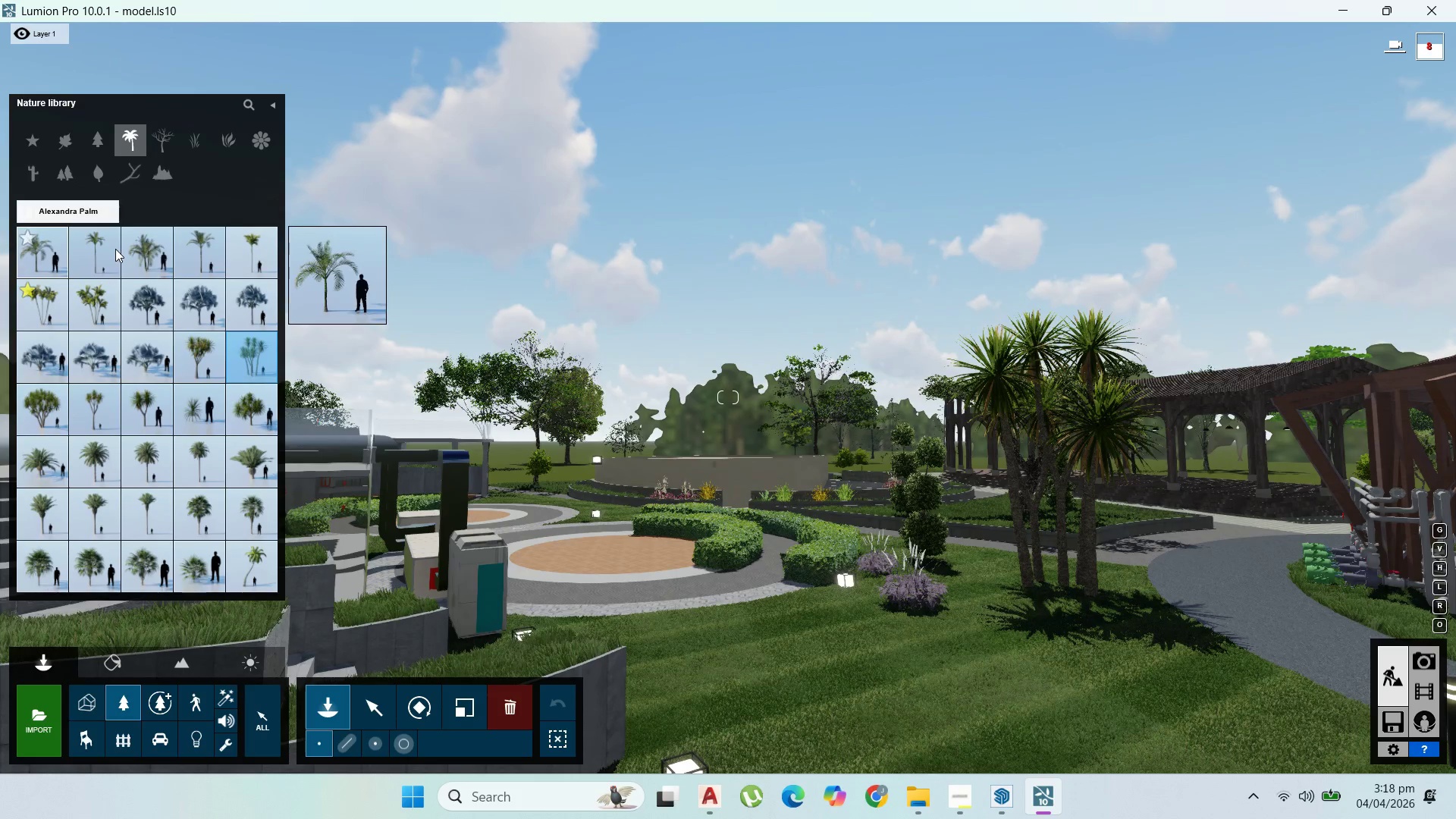 
wait(7.38)
 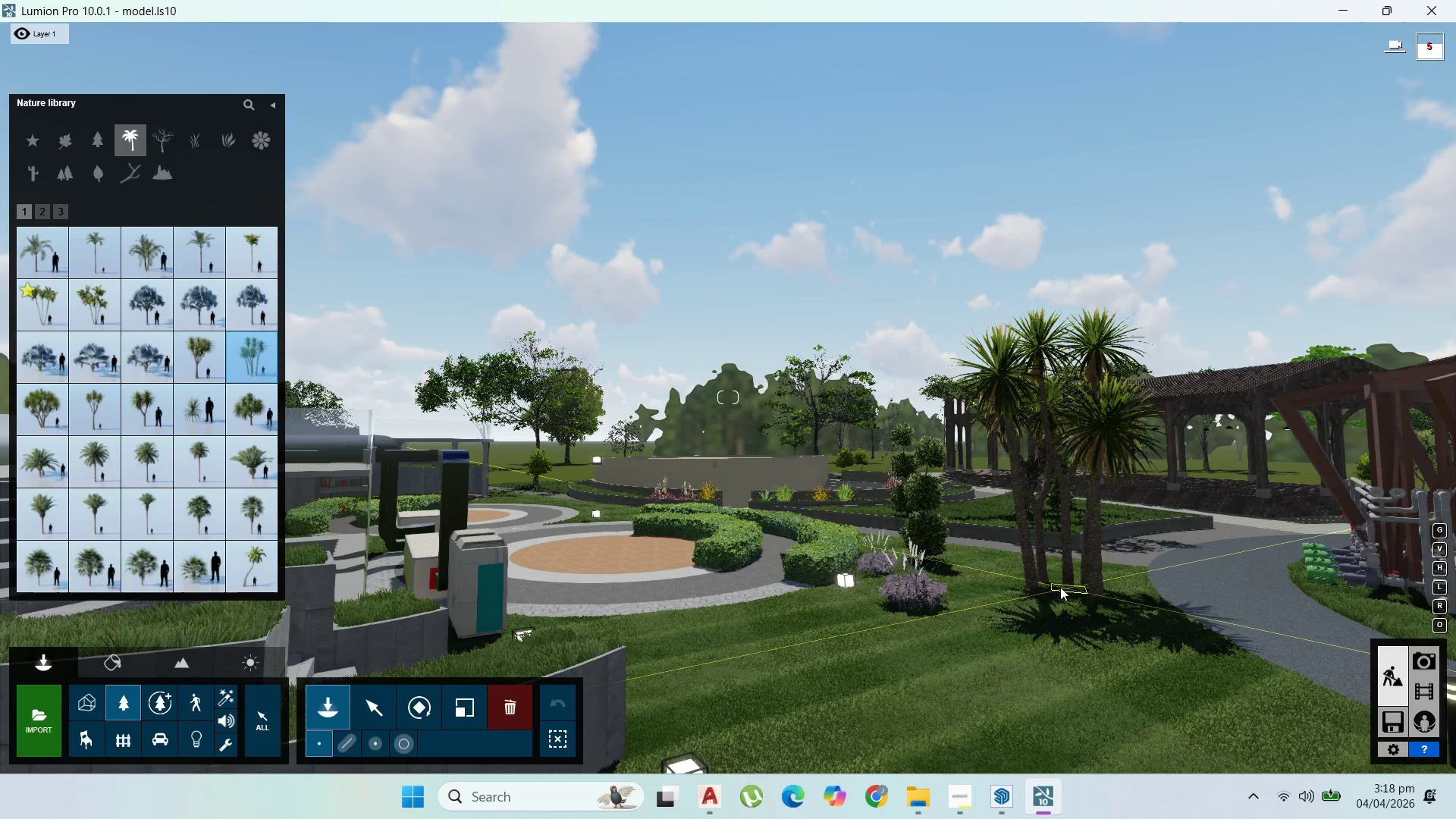 
left_click([227, 141])
 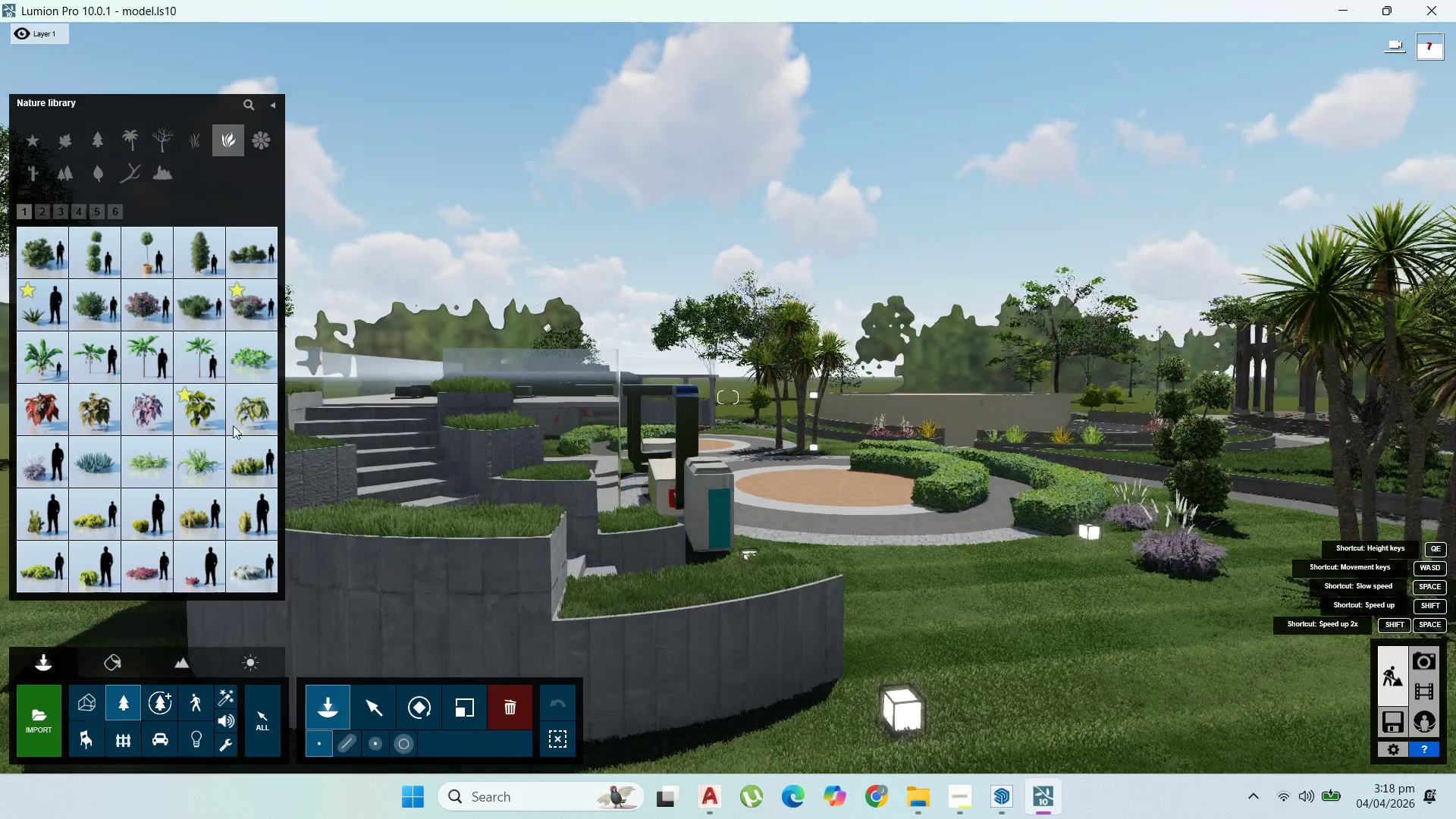 
left_click([30, 311])
 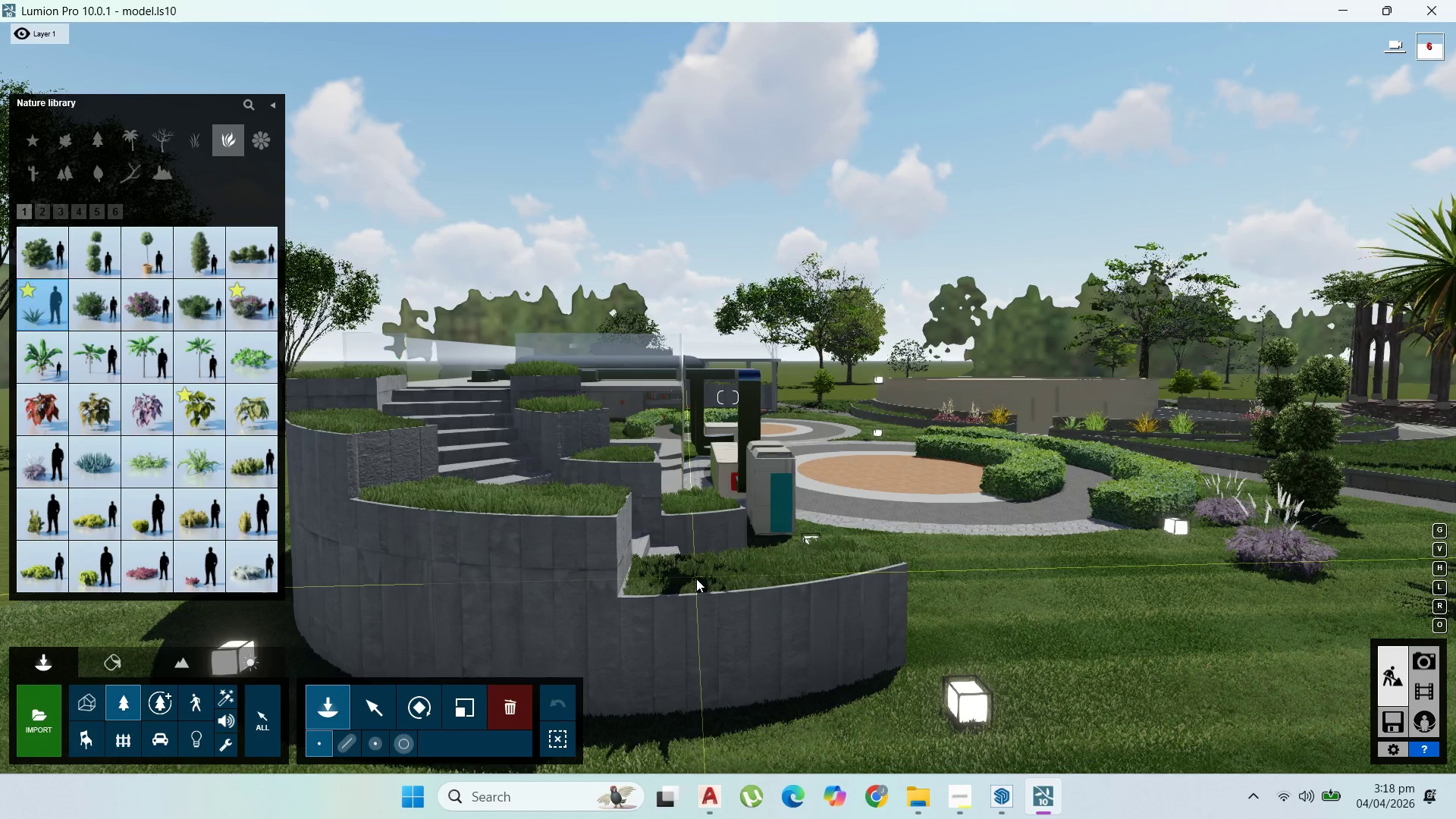 
left_click([696, 579])
 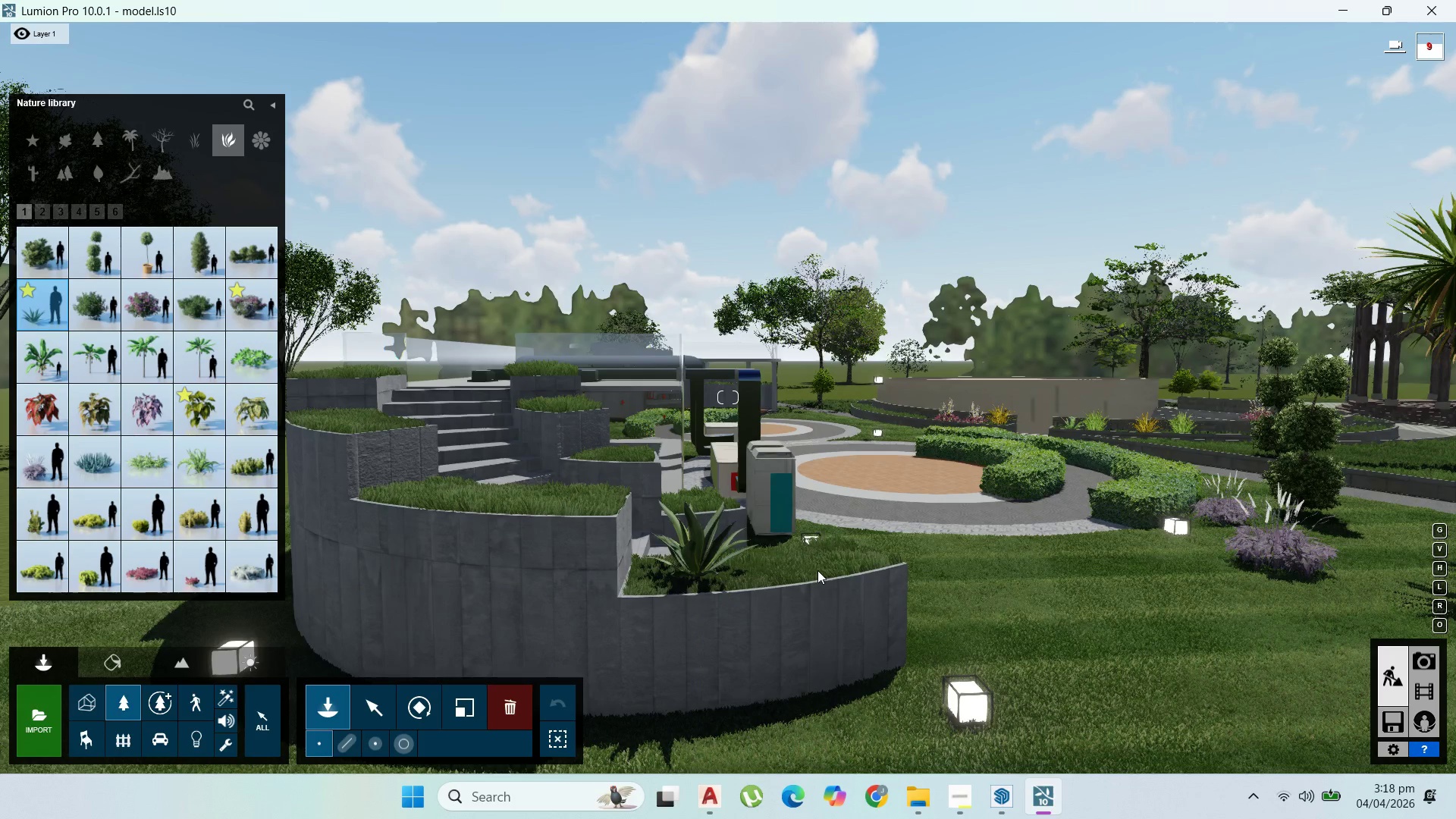 
left_click([817, 570])
 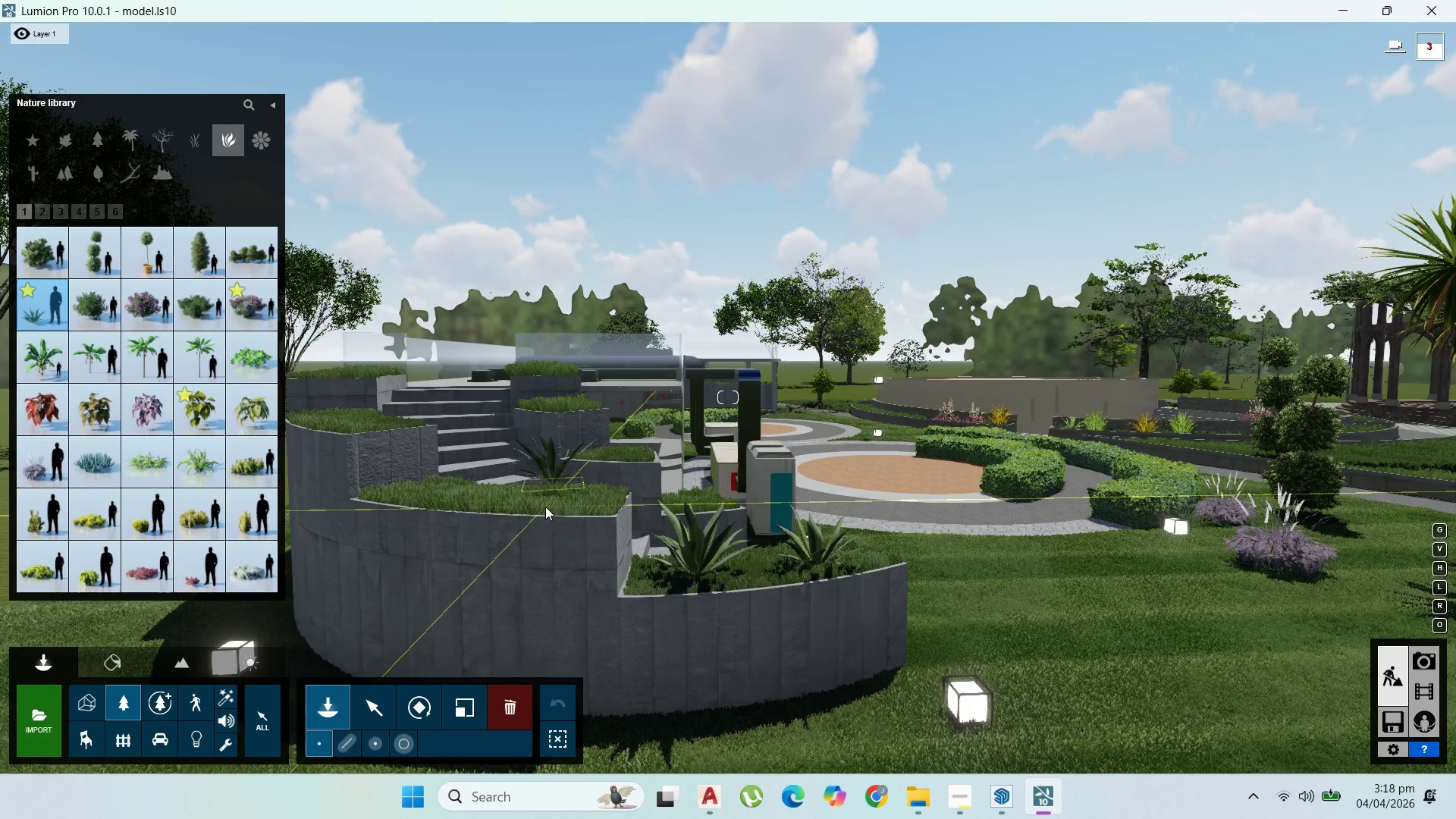 
left_click([545, 507])
 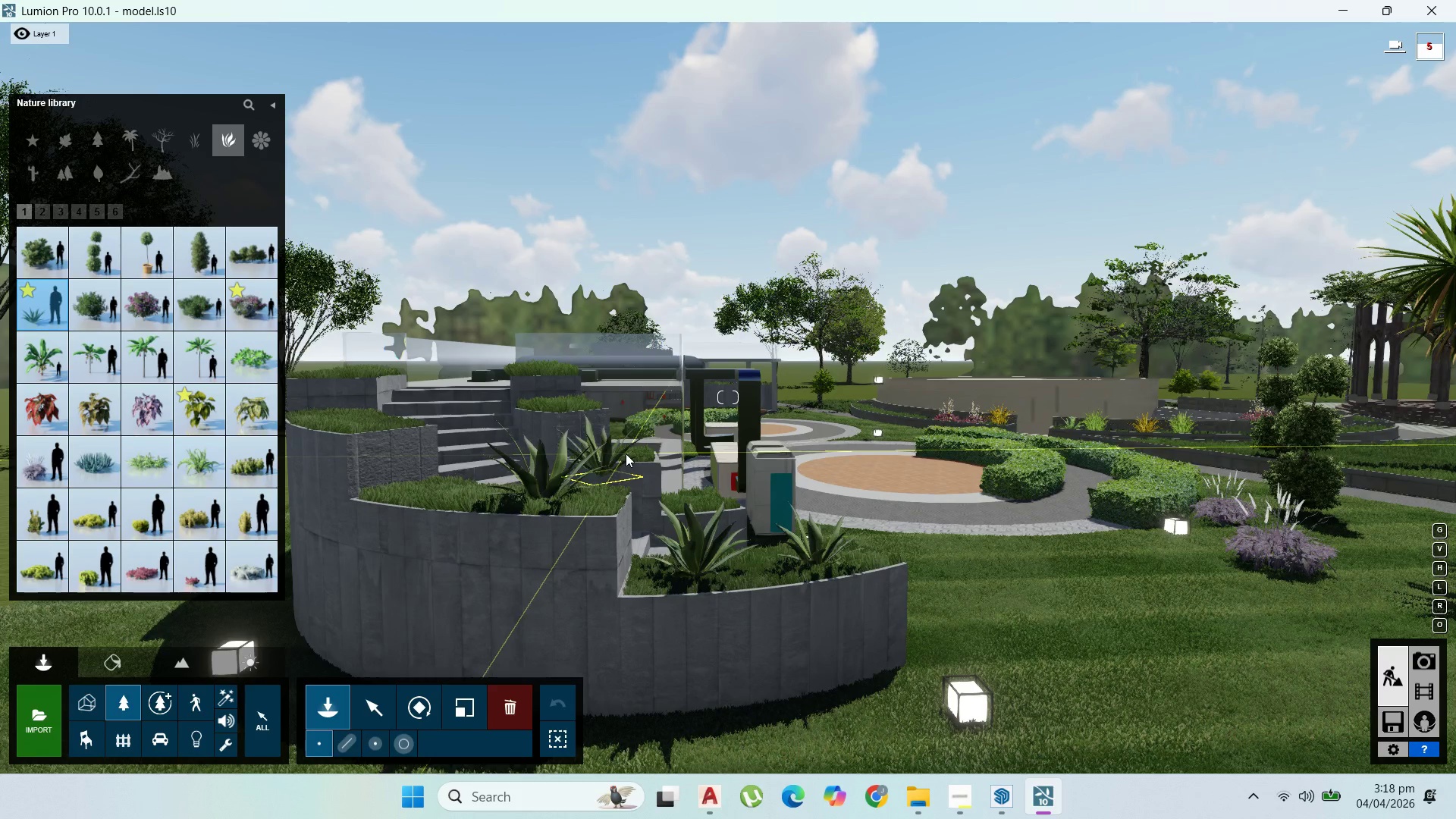 
left_click([626, 453])
 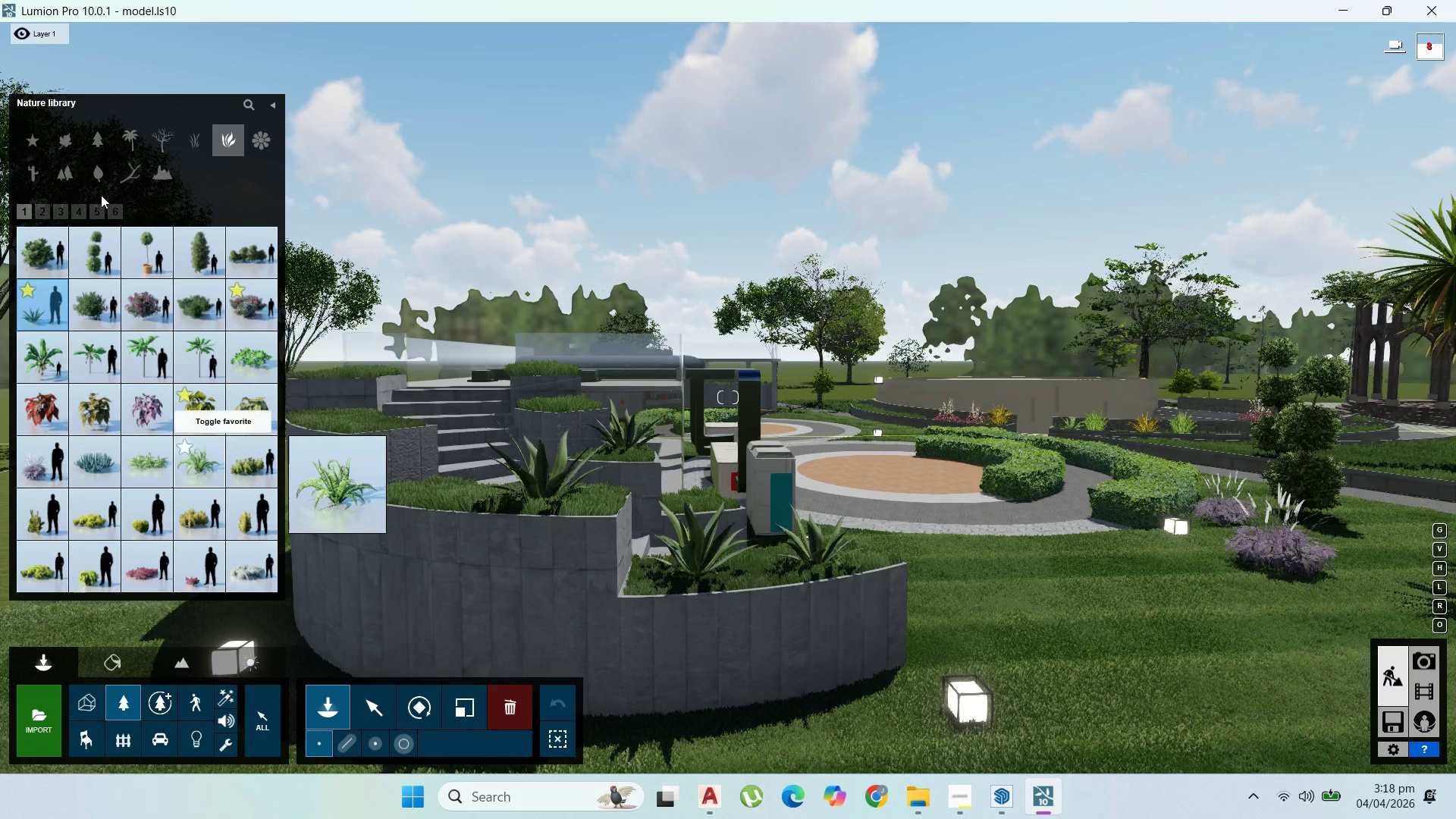 
left_click([50, 211])
 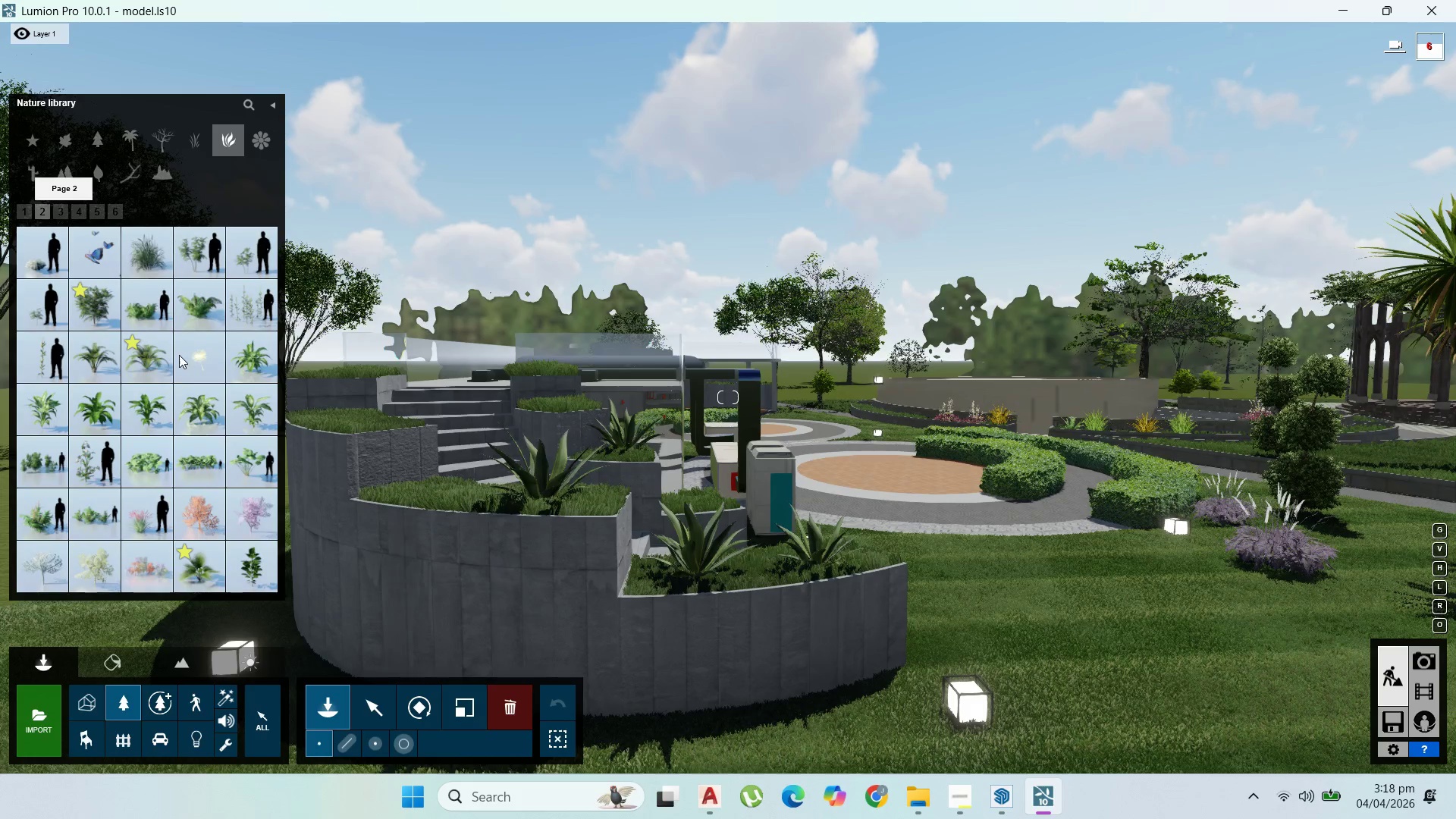 
left_click([163, 362])
 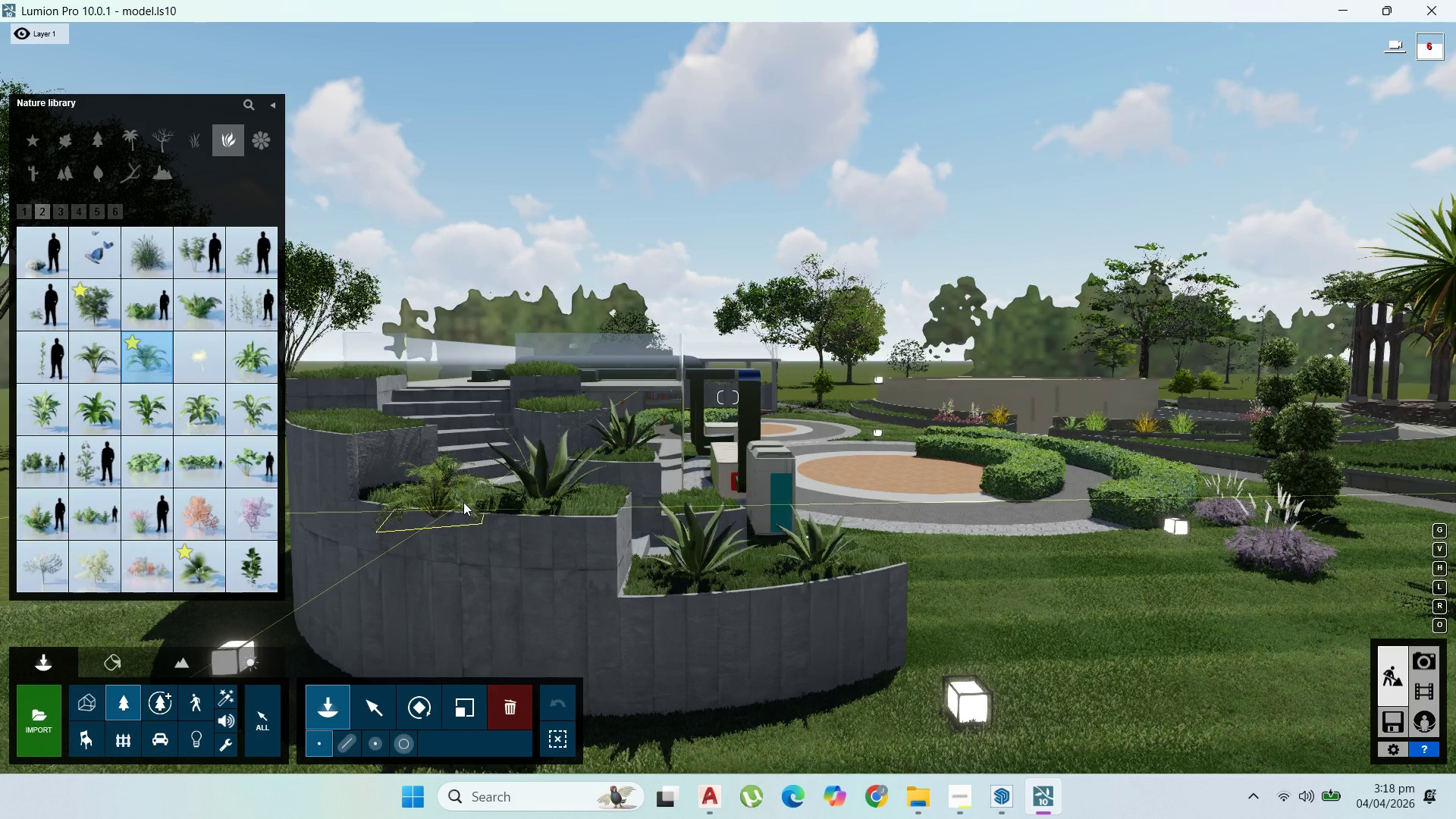 
left_click([463, 502])
 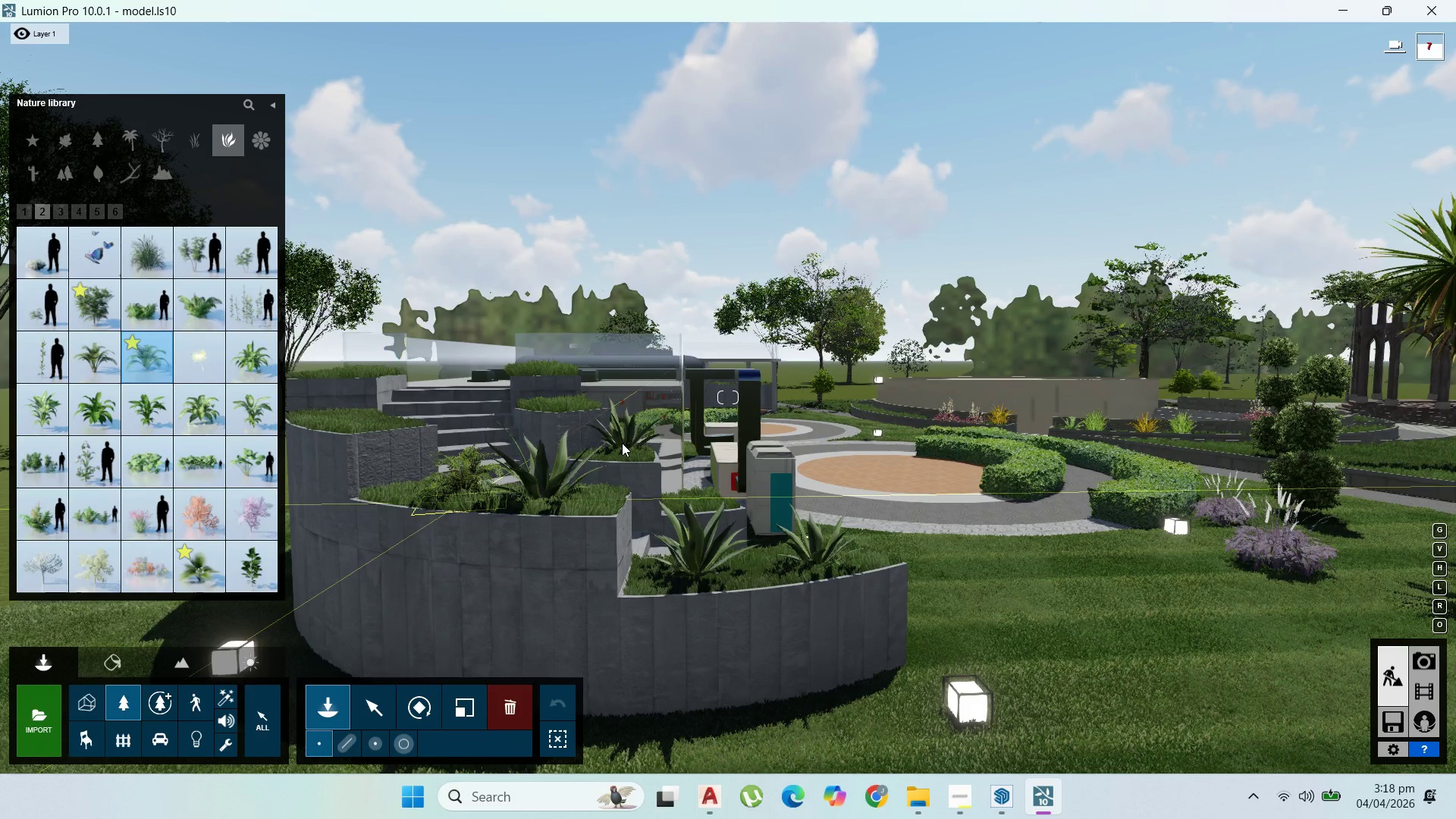 
left_click([622, 444])
 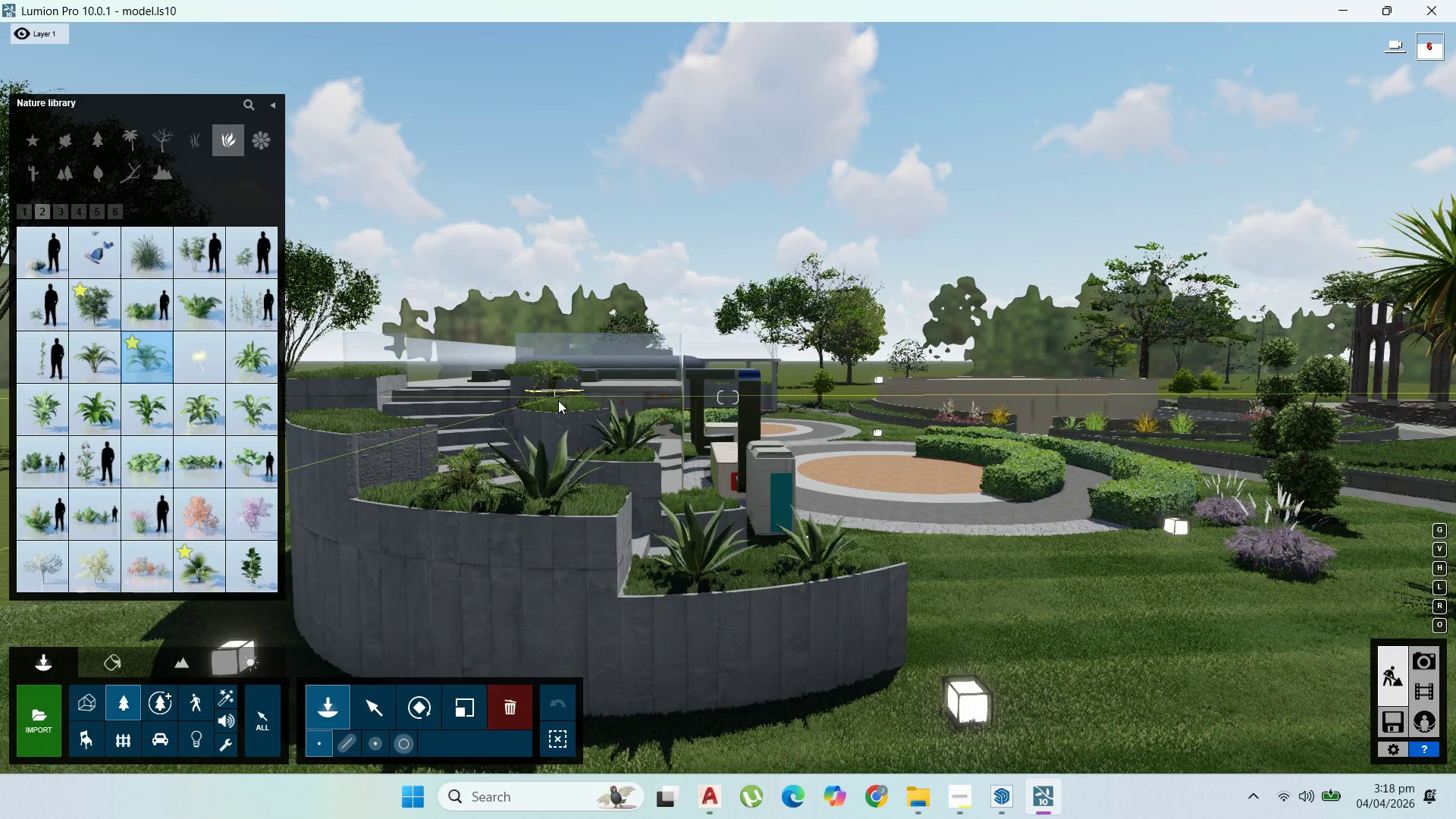 
left_click([559, 403])
 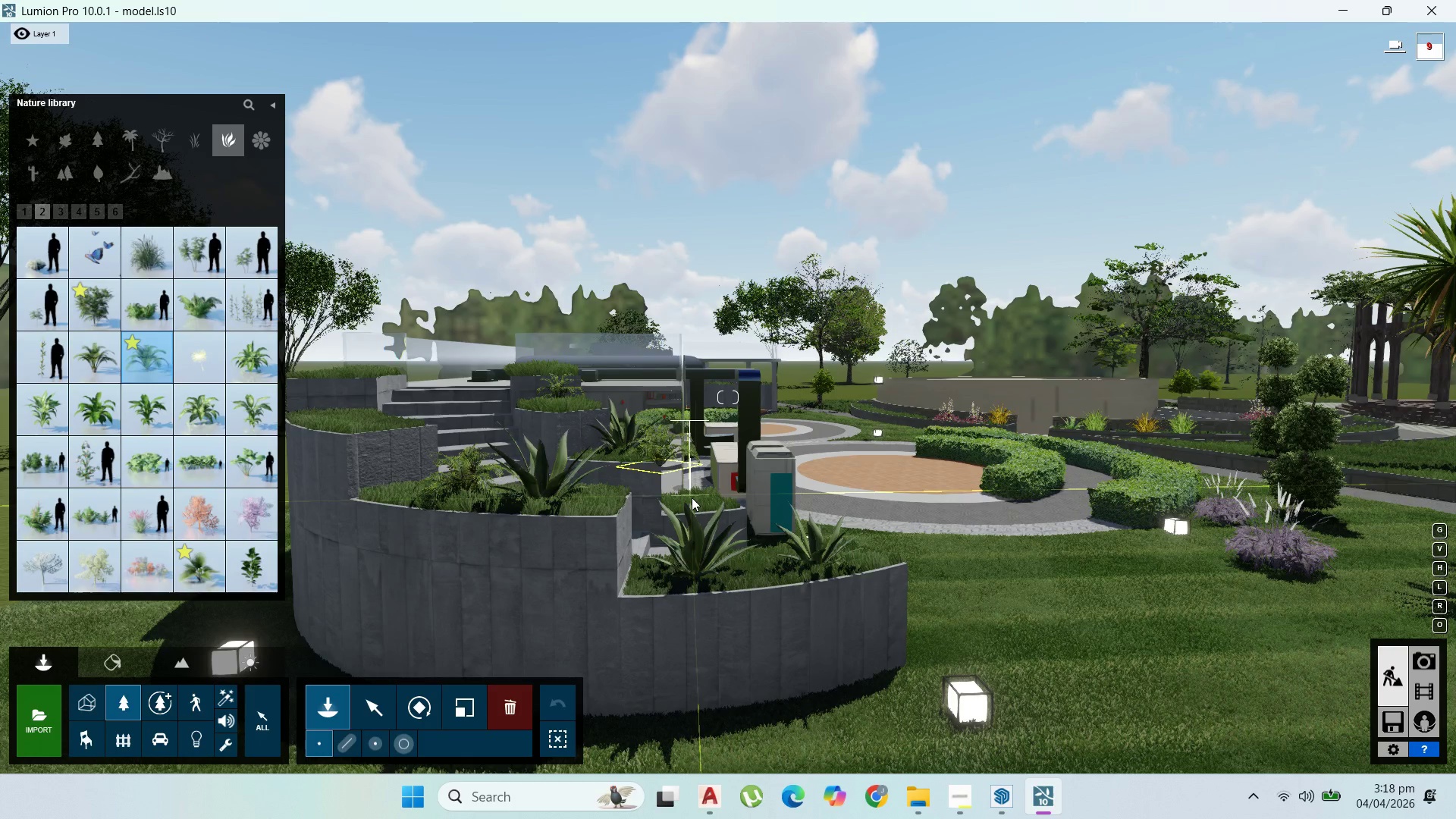 
left_click([692, 497])
 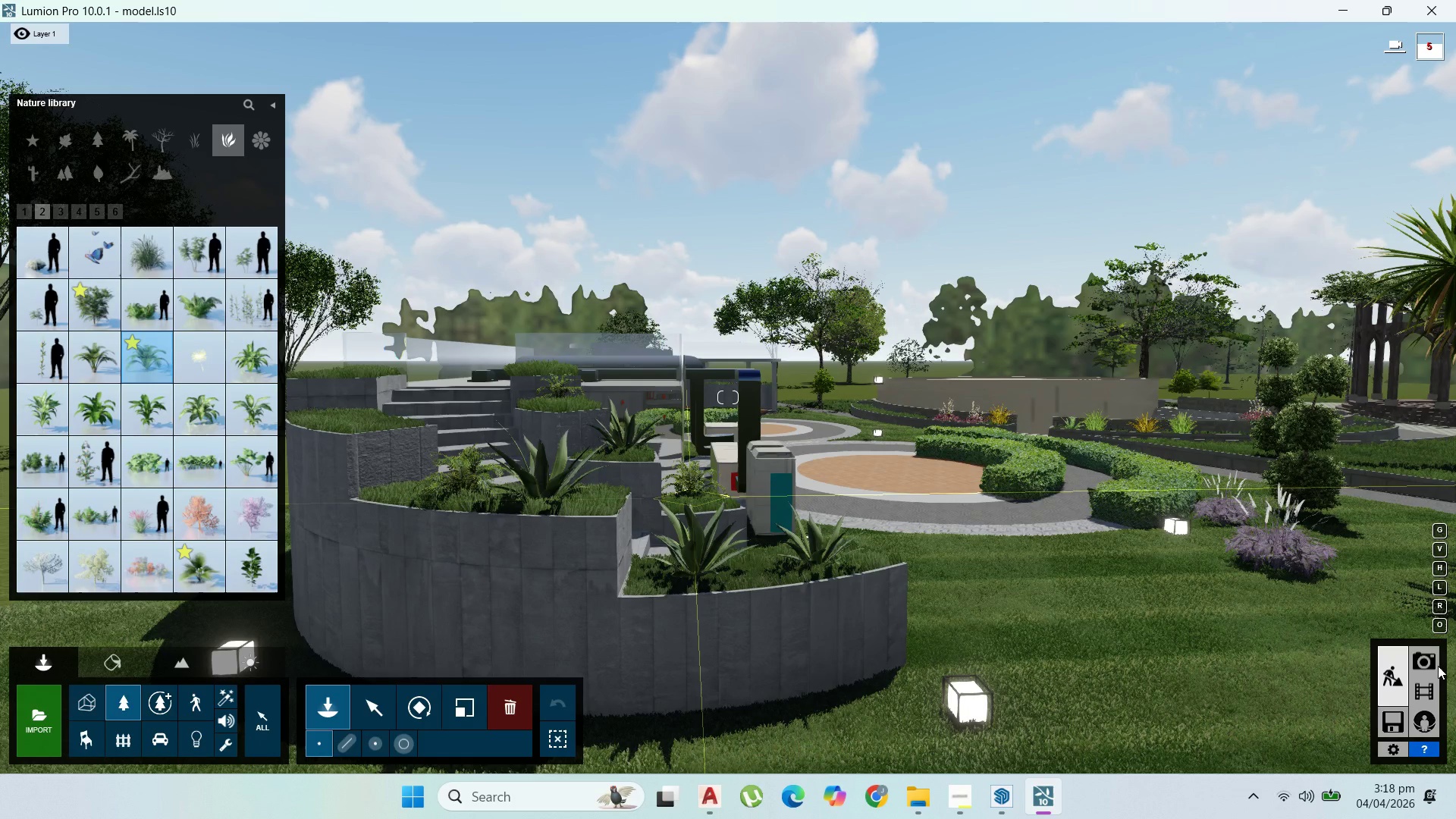 
double_click([1435, 664])
 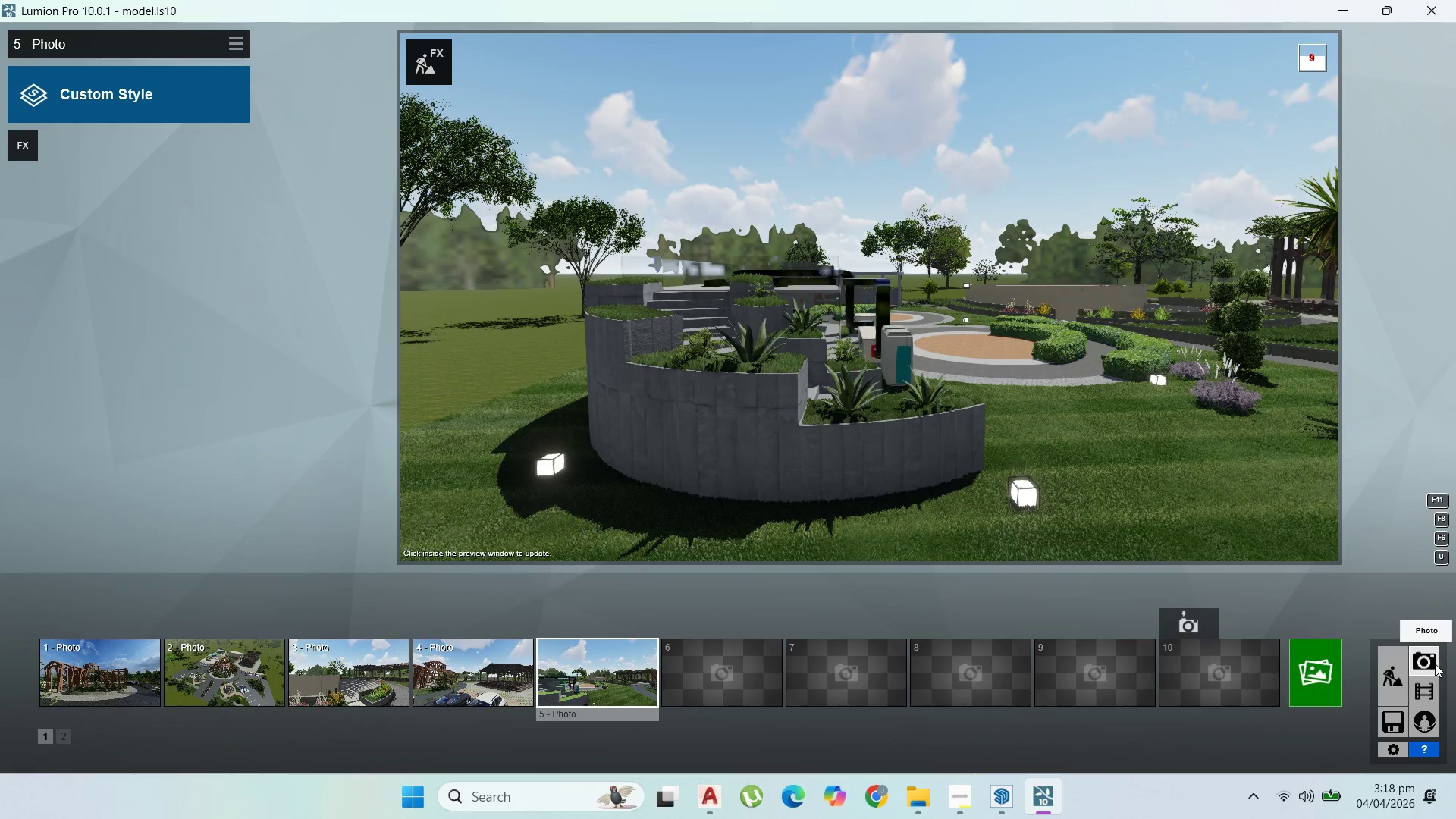 
wait(9.03)
 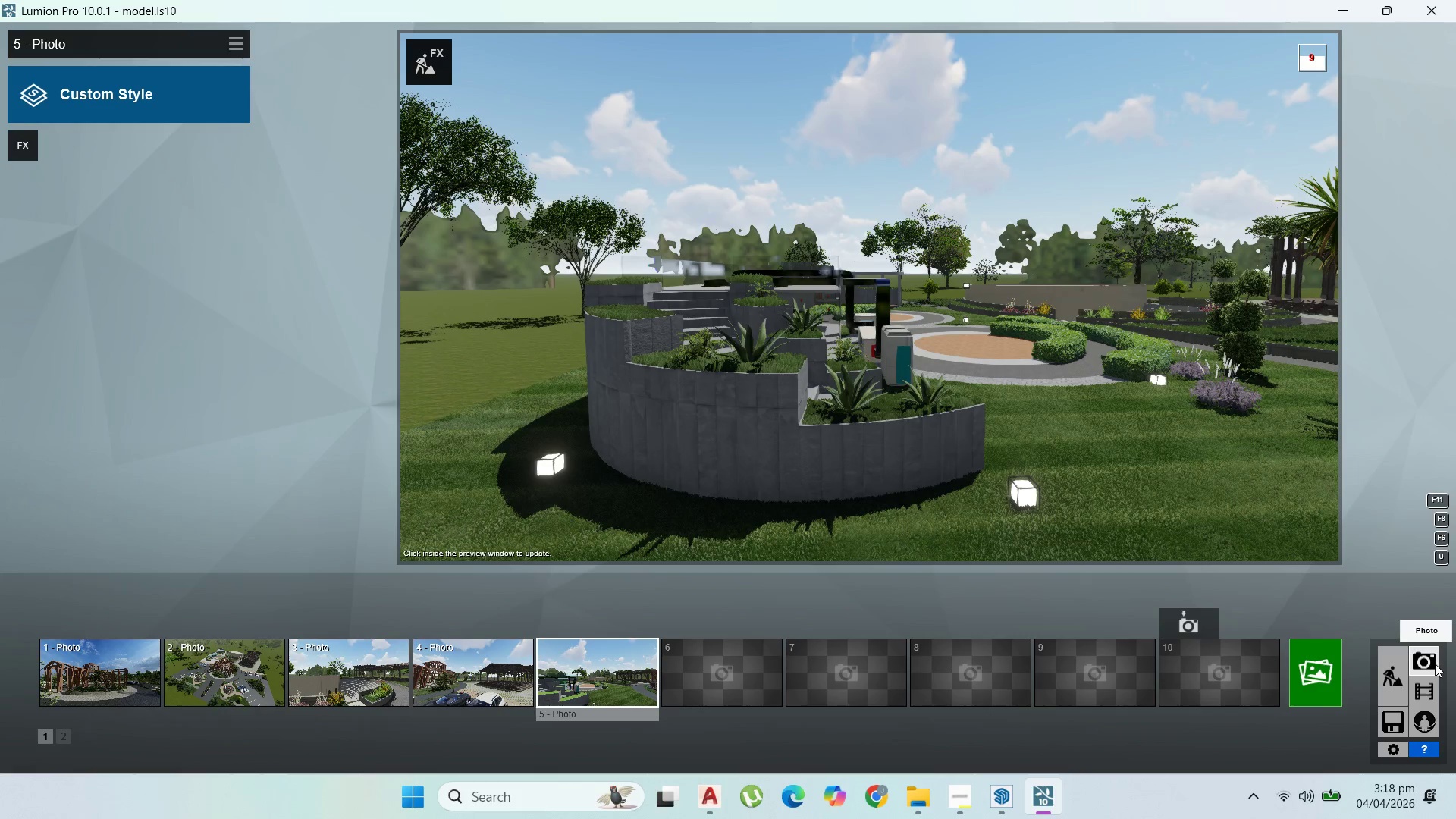 
left_click([564, 676])
 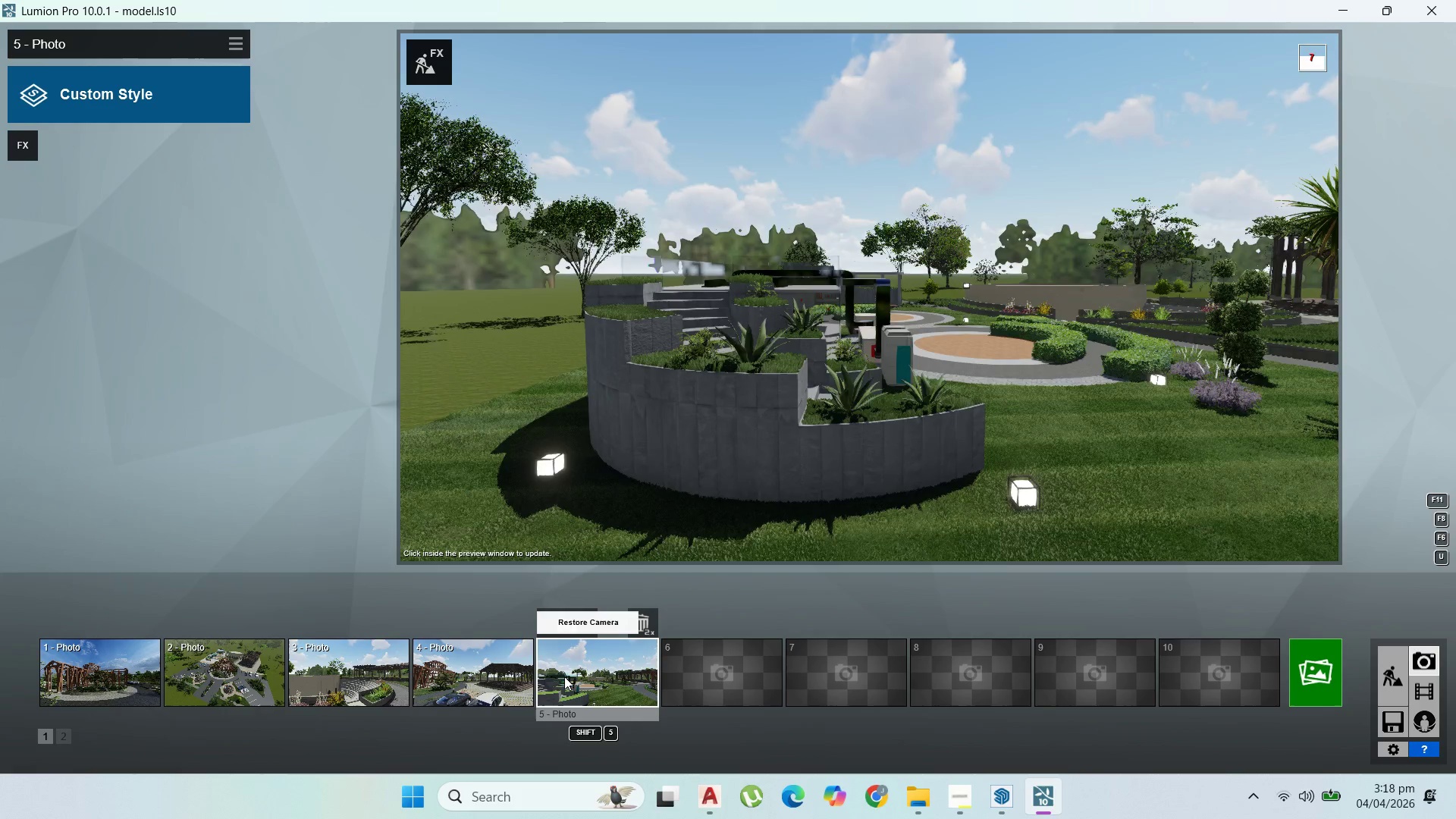 
double_click([564, 676])
 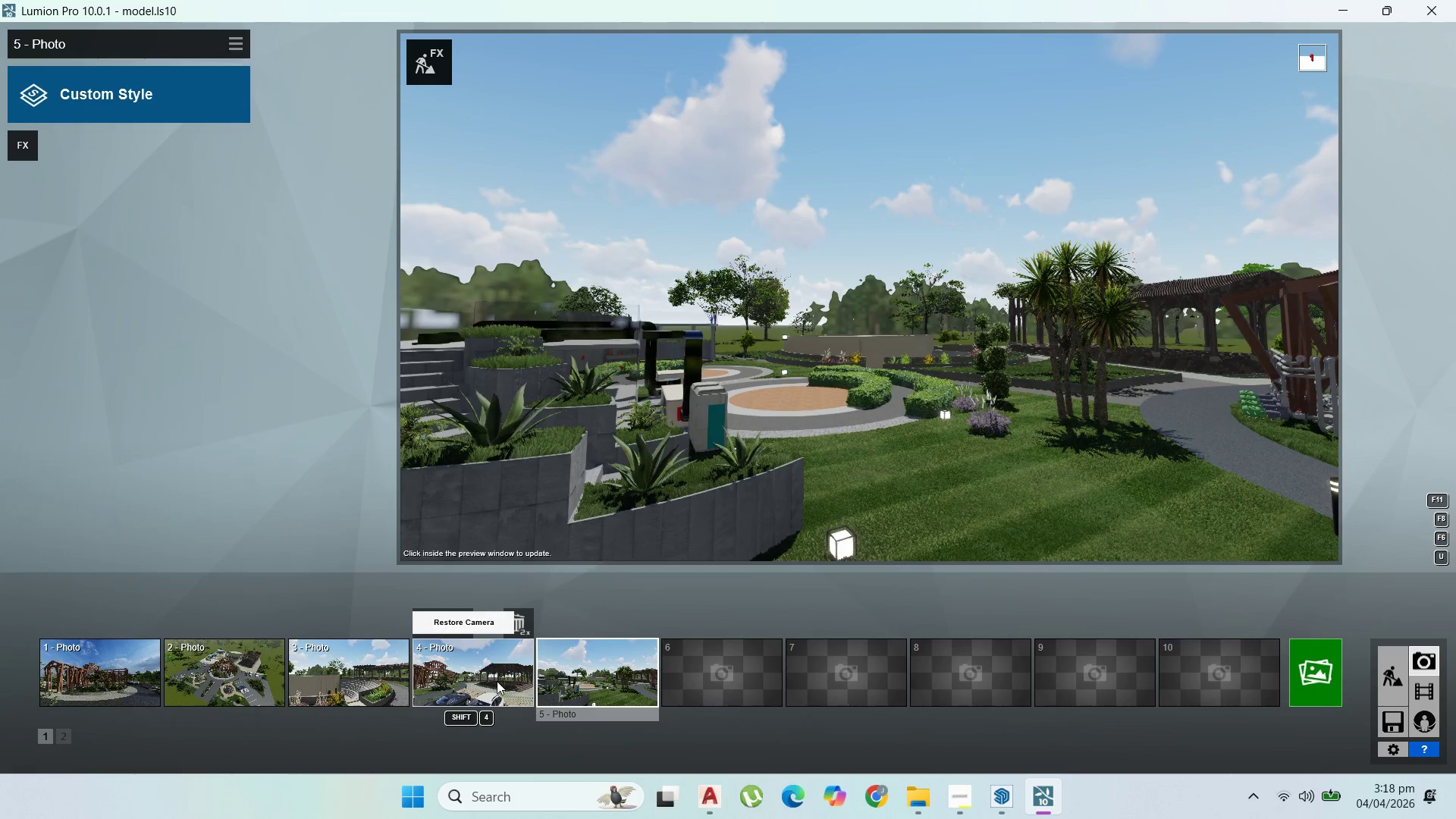 
double_click([497, 681])
 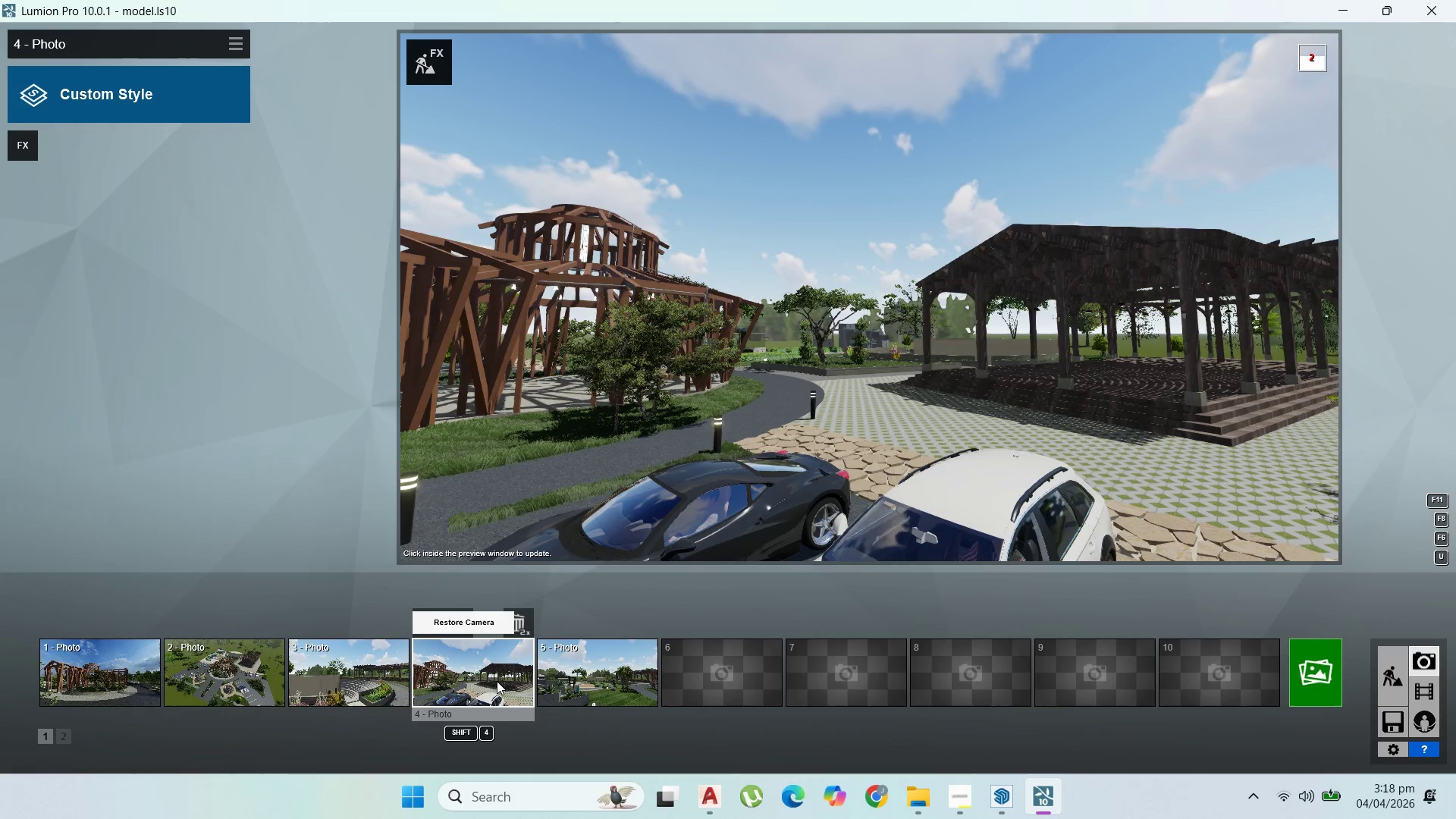 
mouse_move([517, 682])
 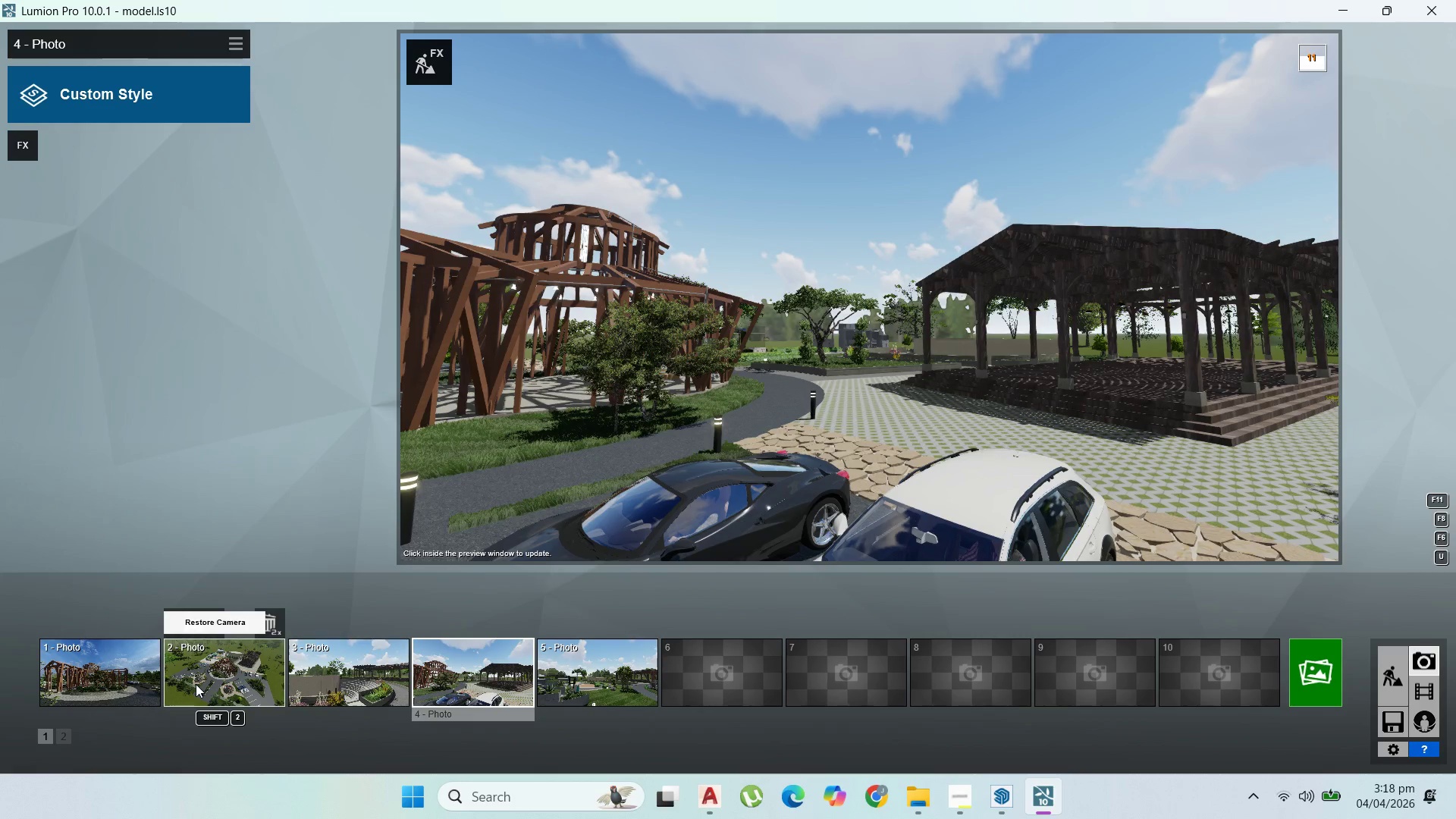 
double_click([196, 684])
 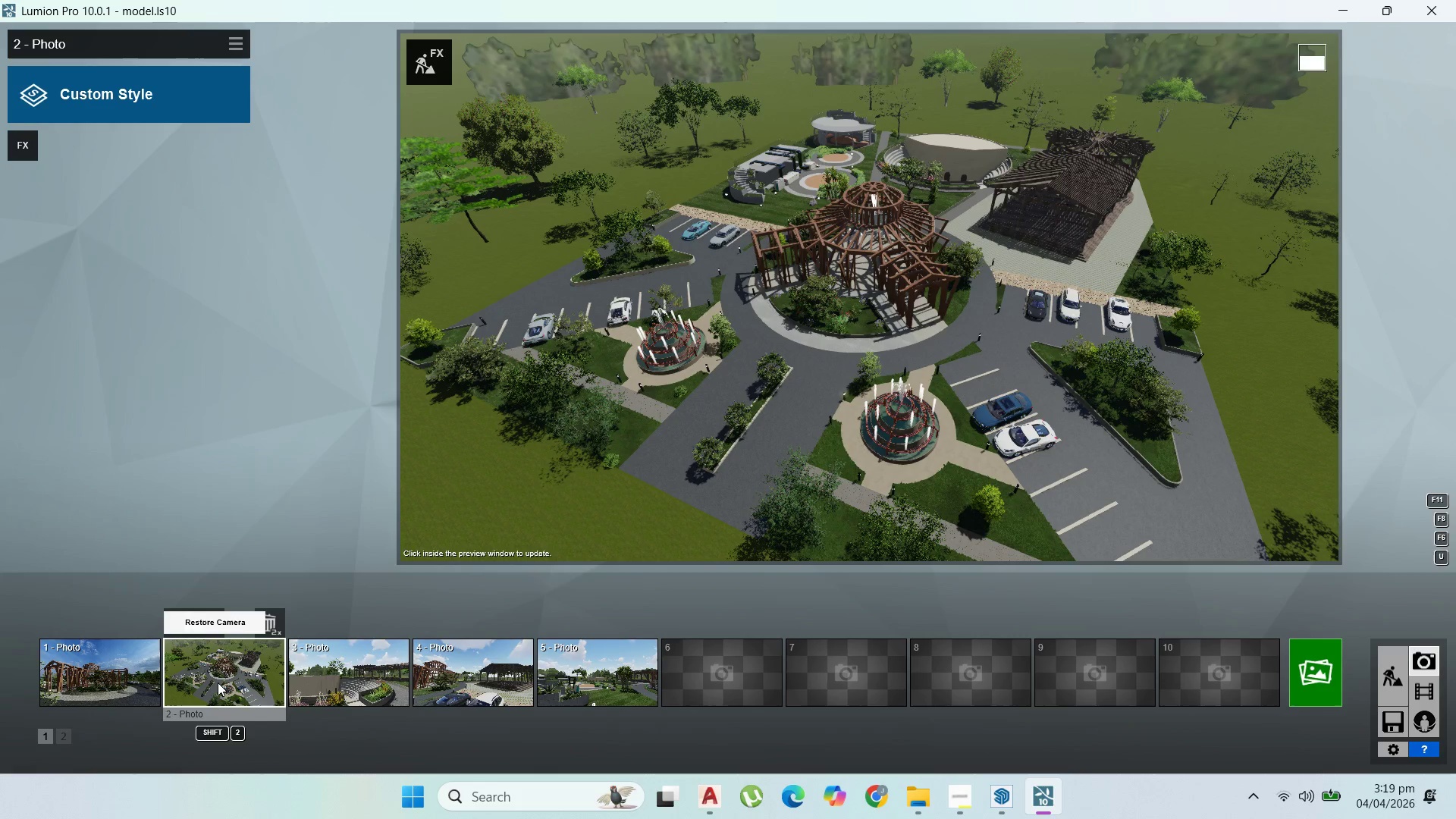 
wait(7.5)
 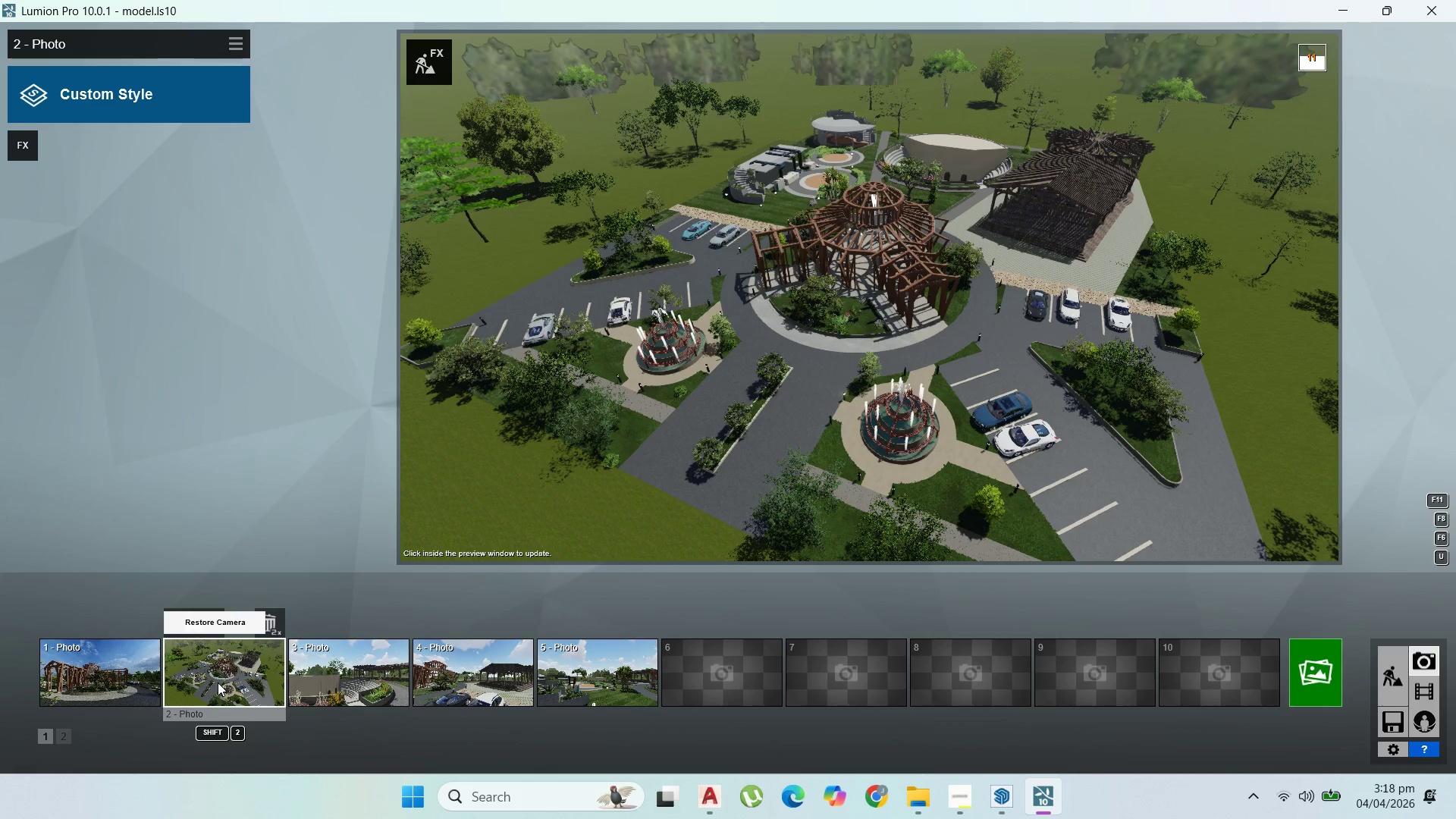 
double_click([122, 662])
 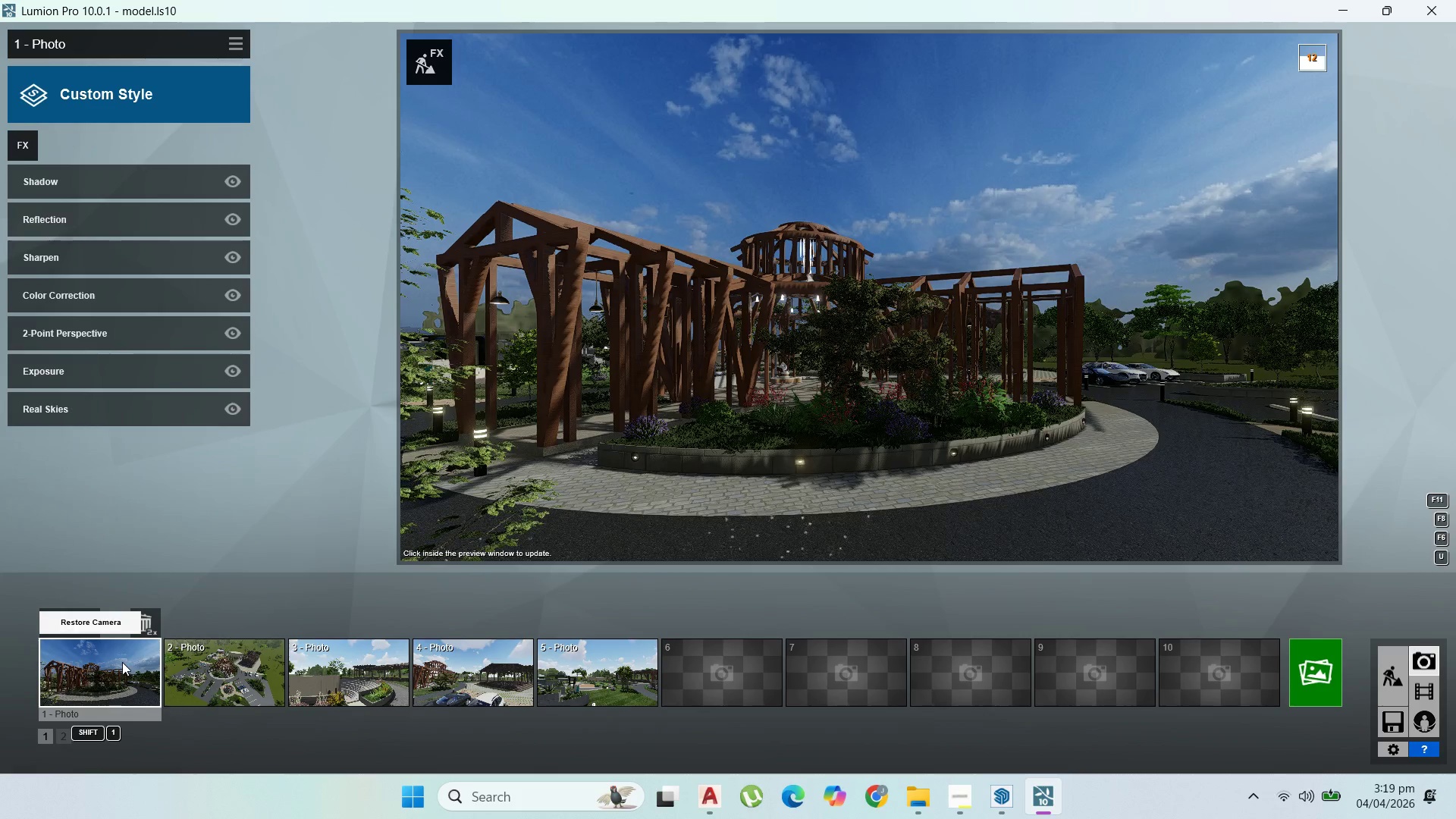 
triple_click([122, 662])
 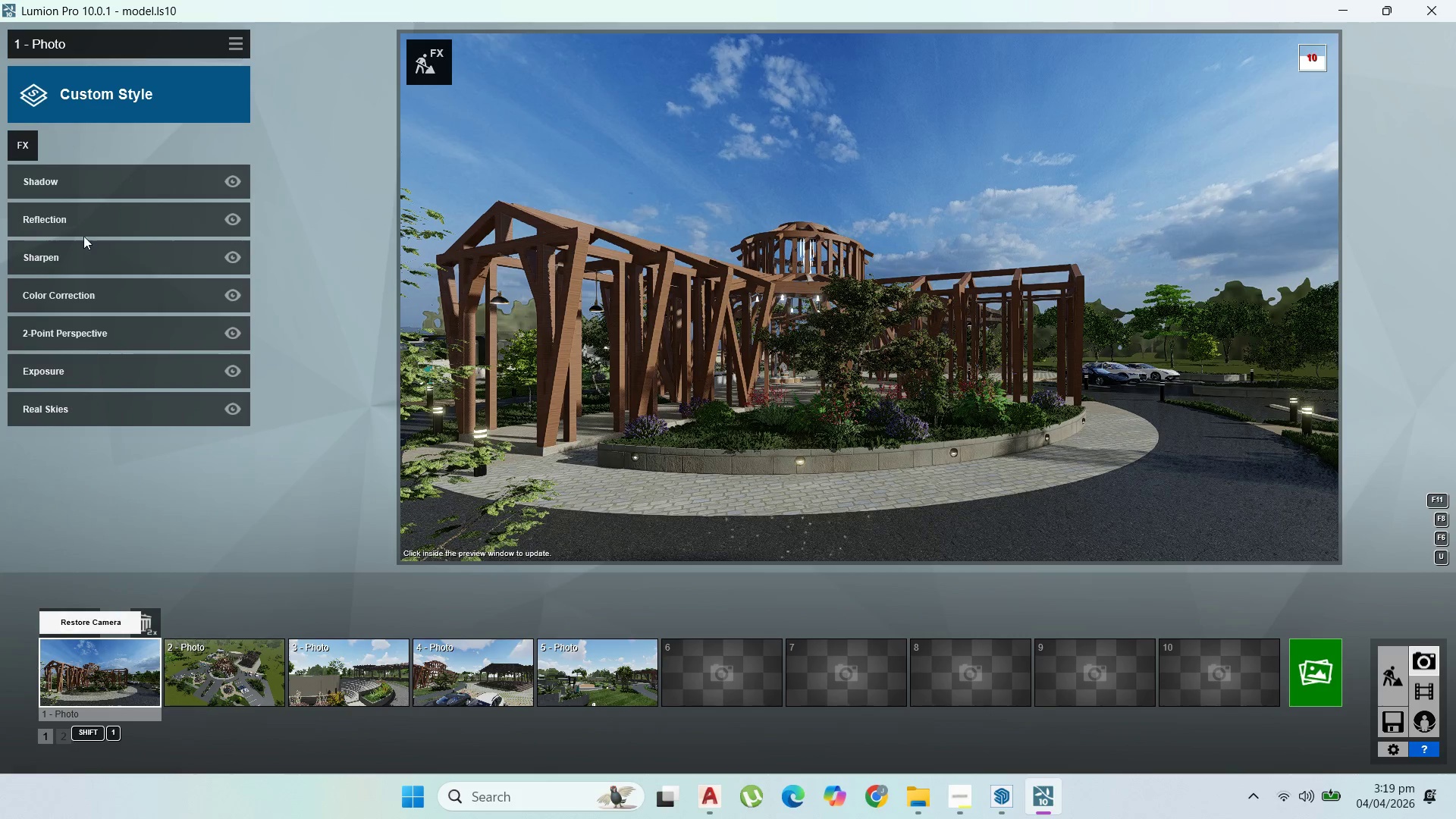 
left_click([231, 47])
 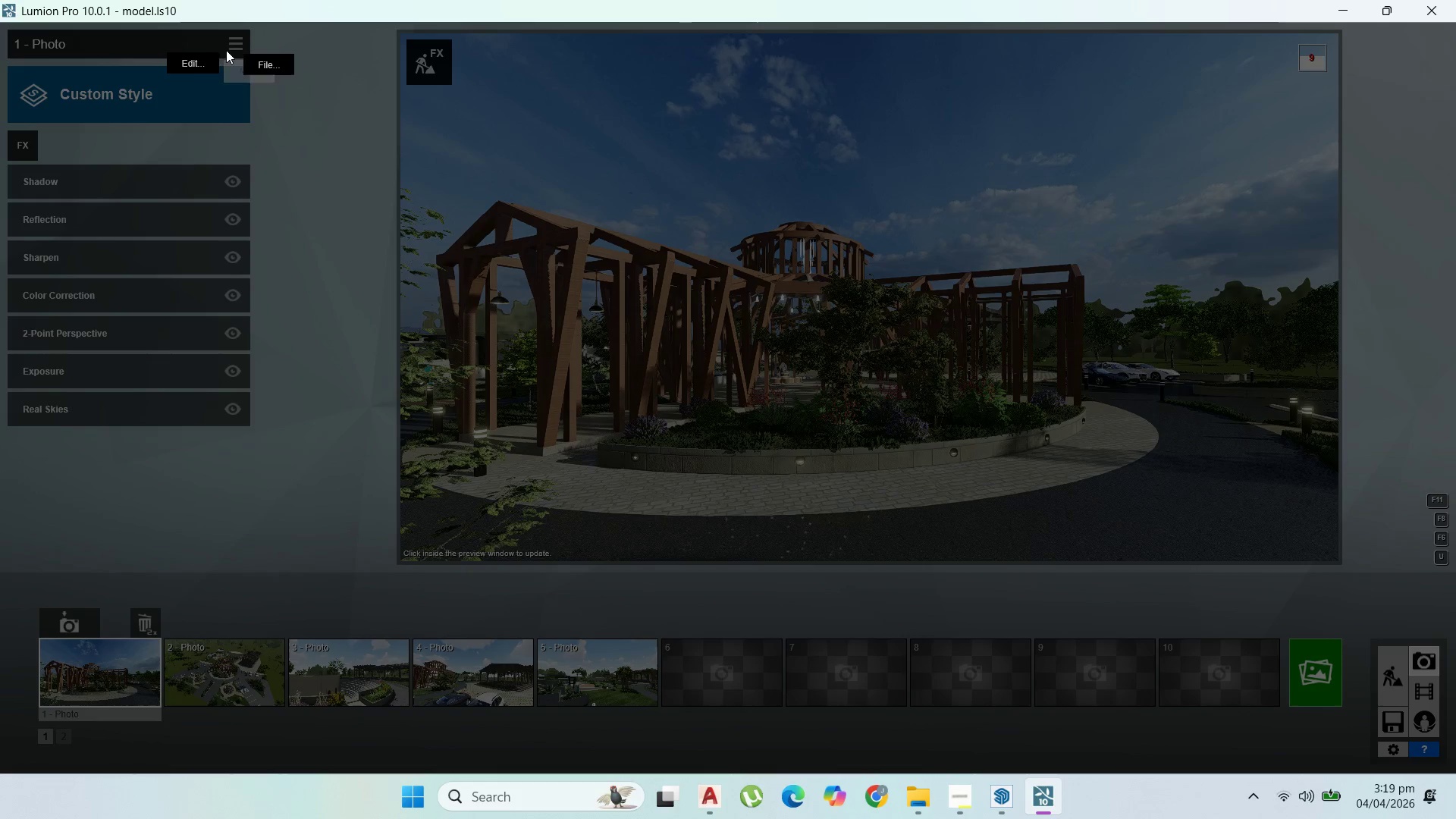 
mouse_move([188, 70])
 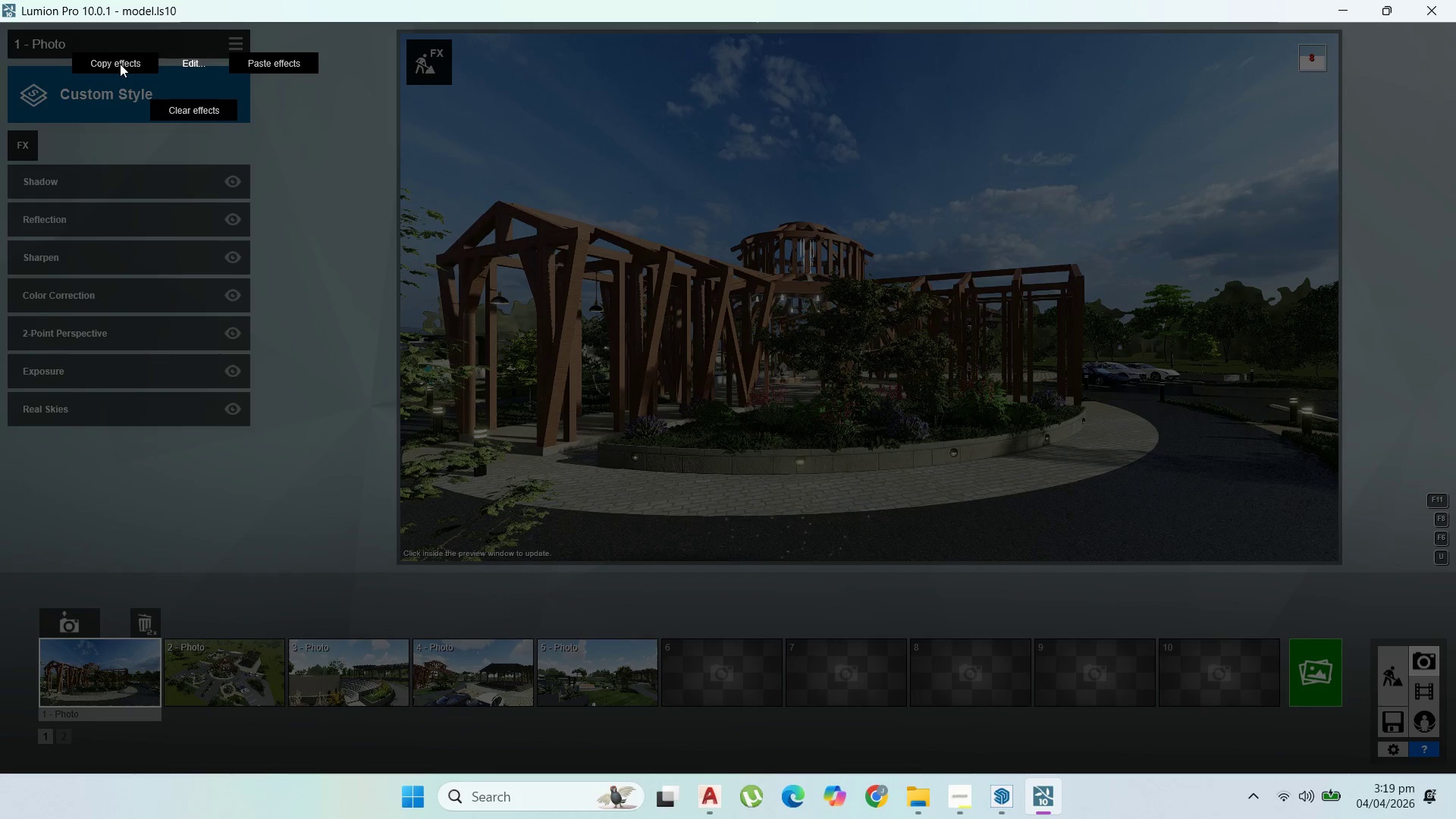 
left_click([120, 64])
 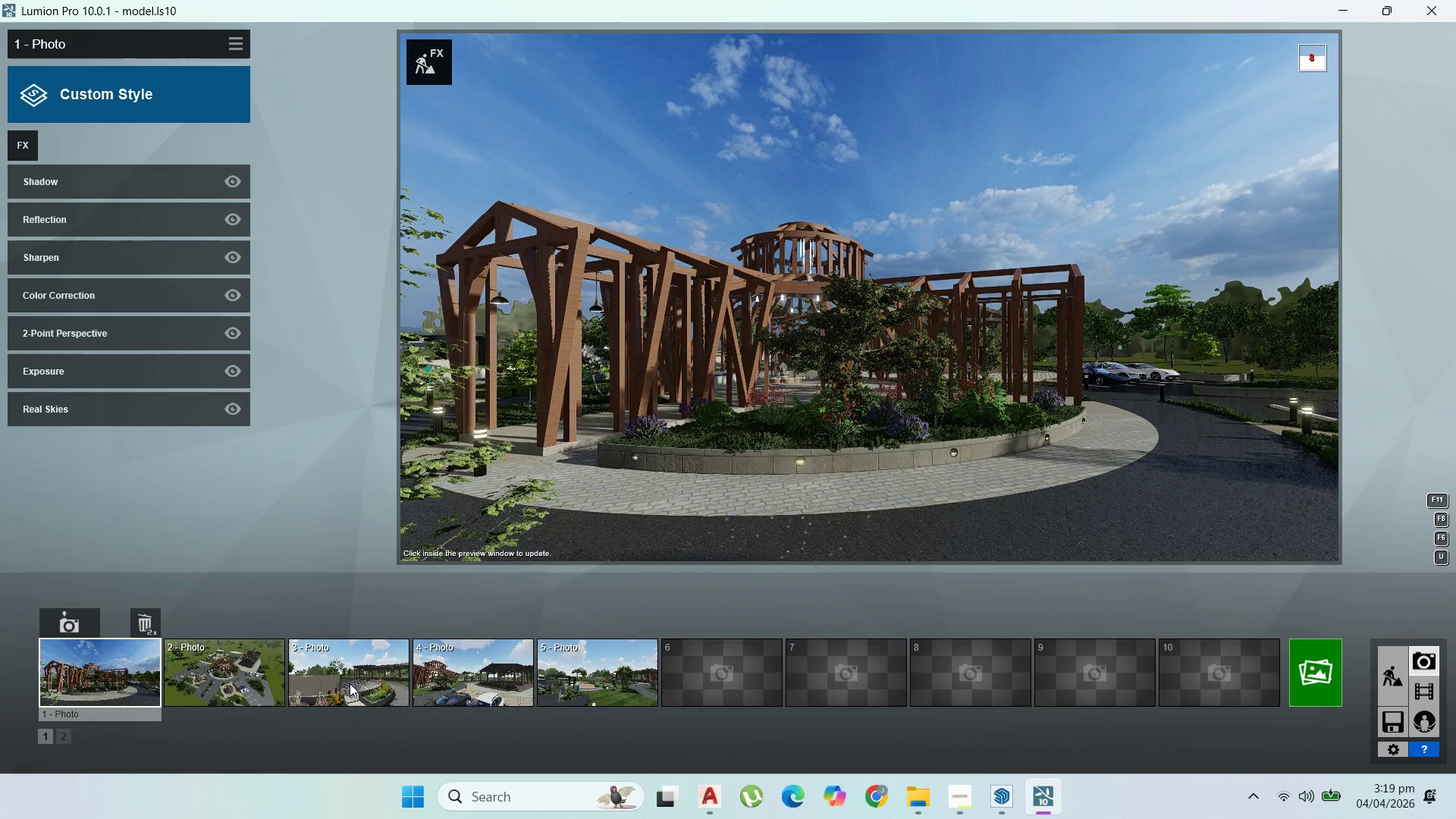 
double_click([350, 683])
 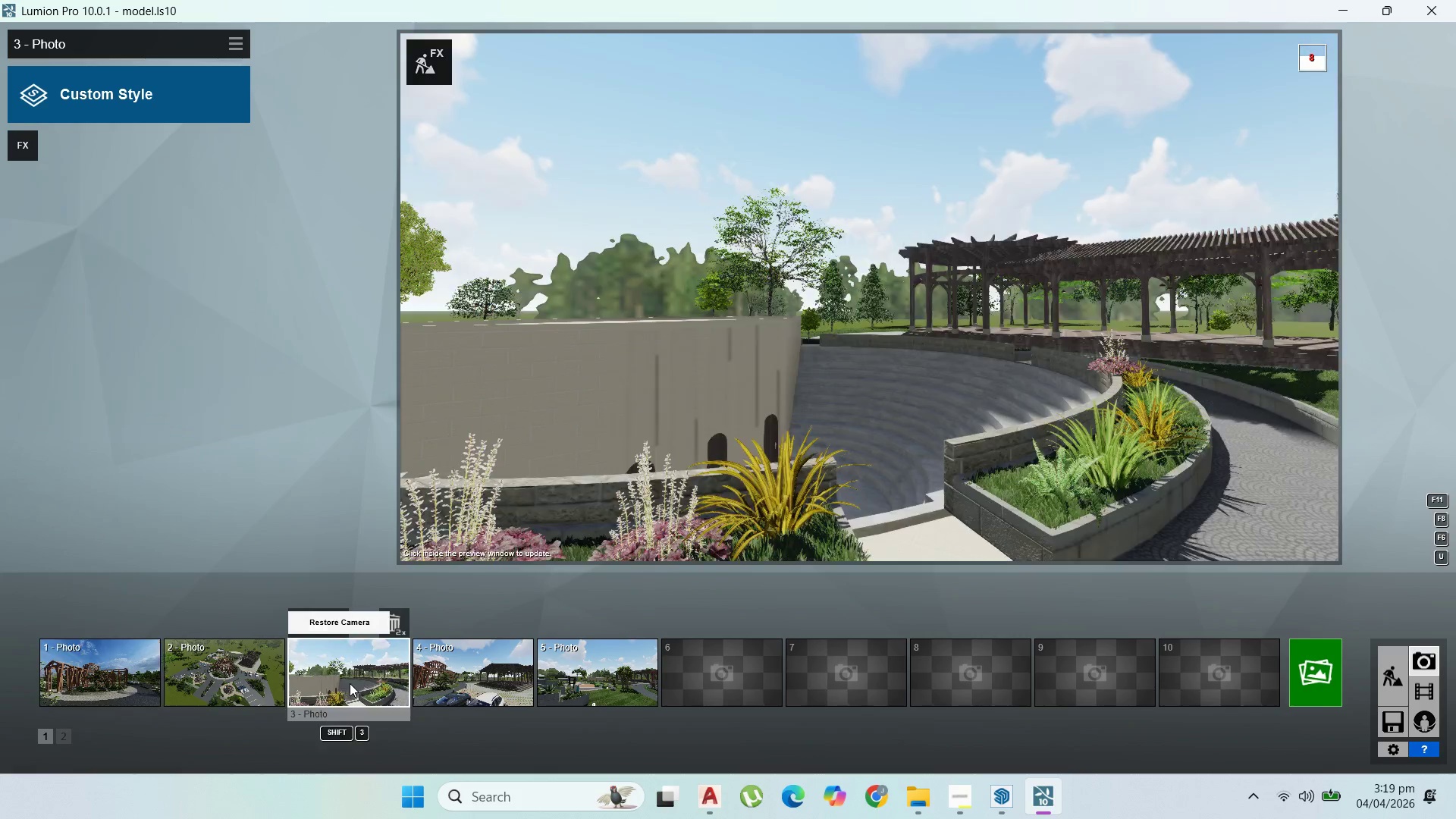 
triple_click([350, 683])
 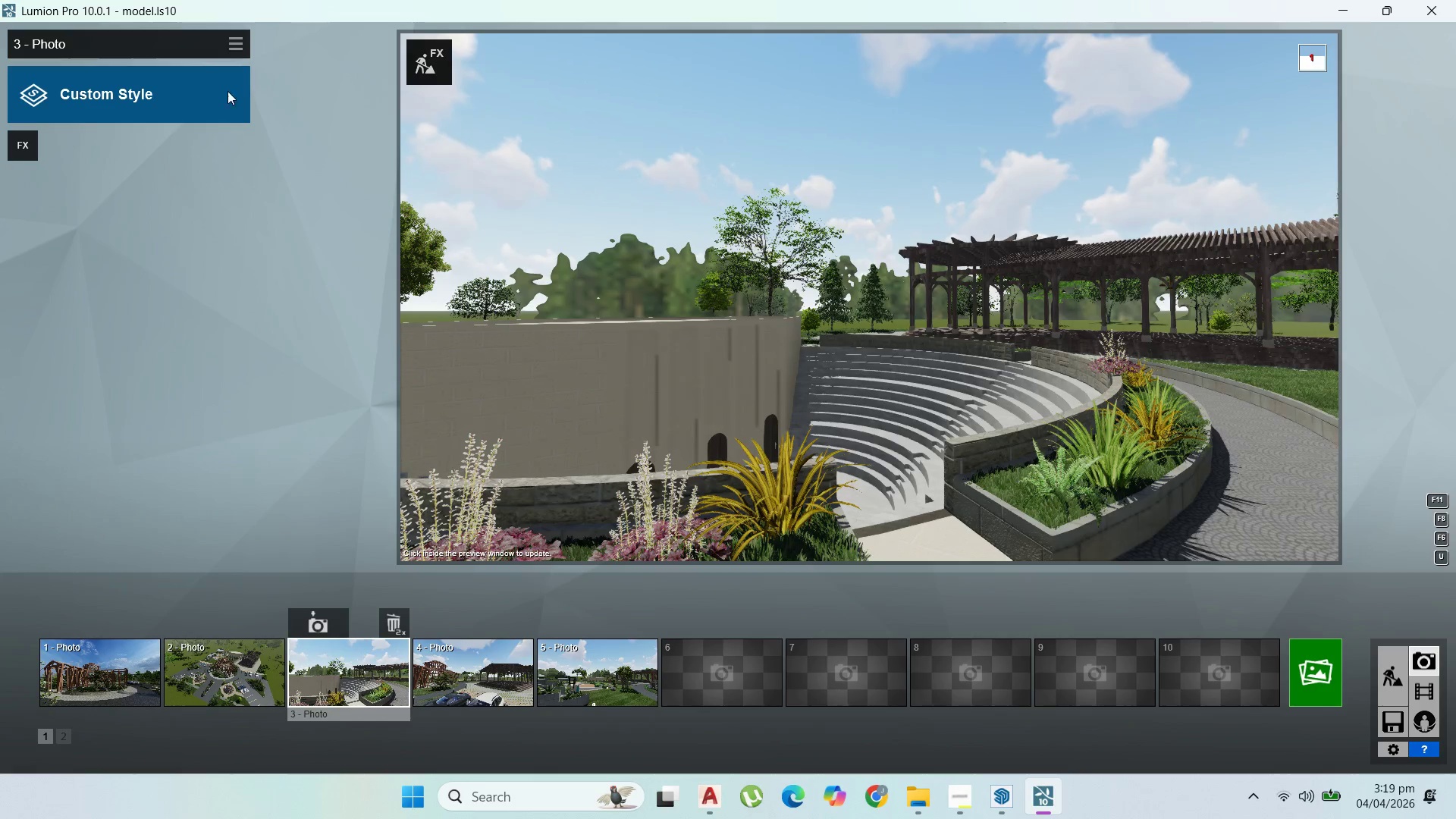 
left_click([236, 39])
 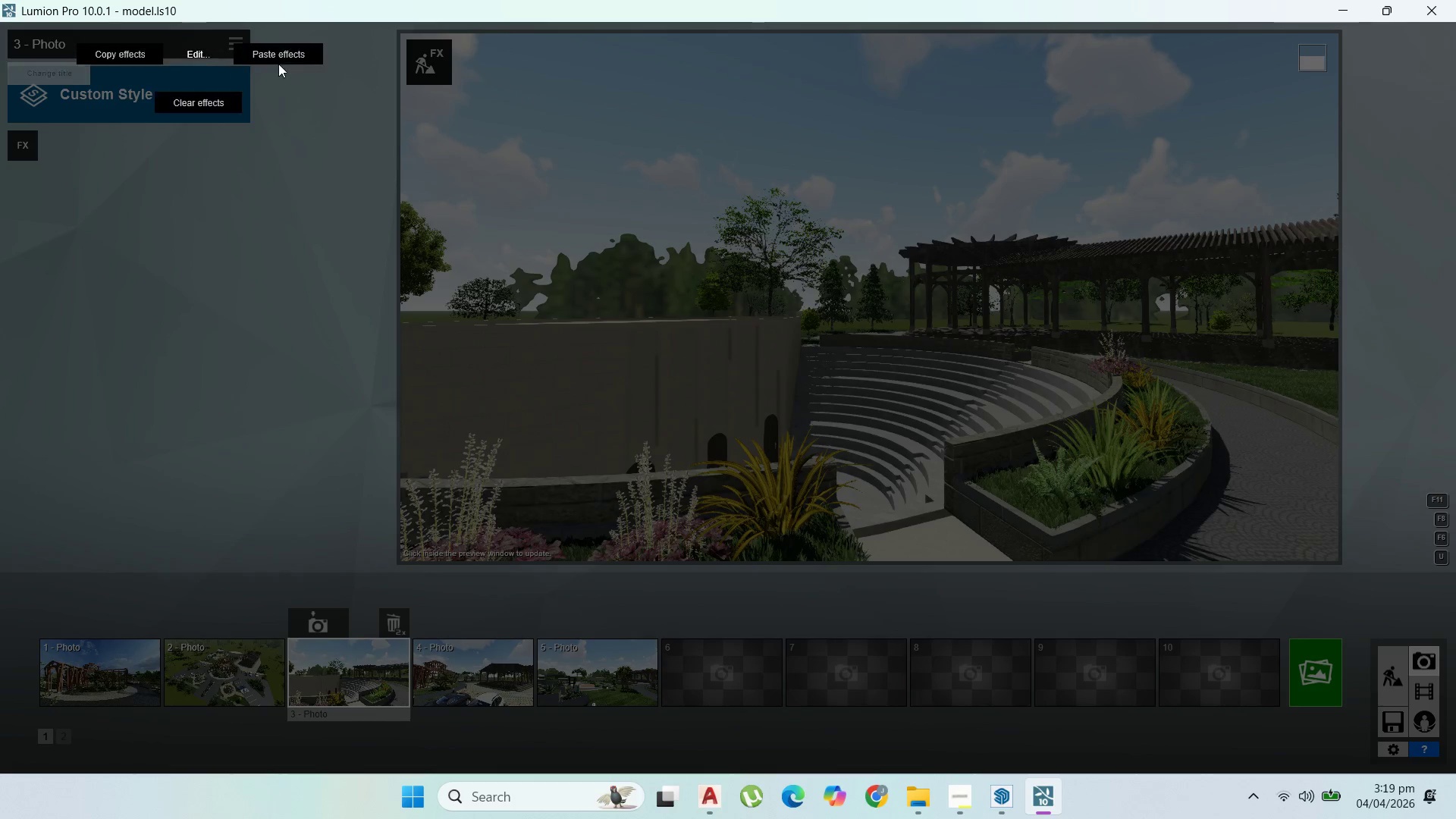 
left_click([285, 52])
 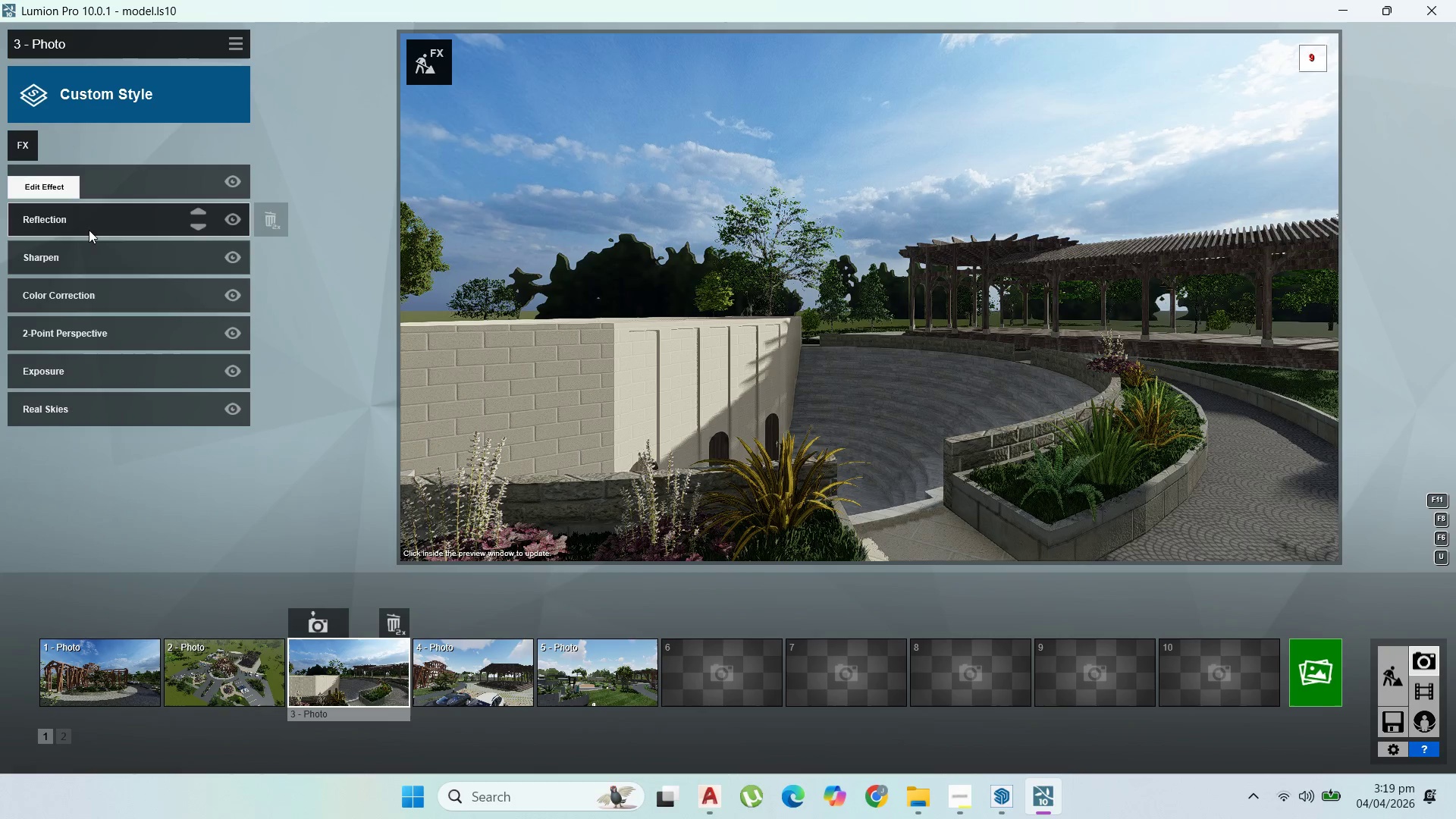 
wait(7.97)
 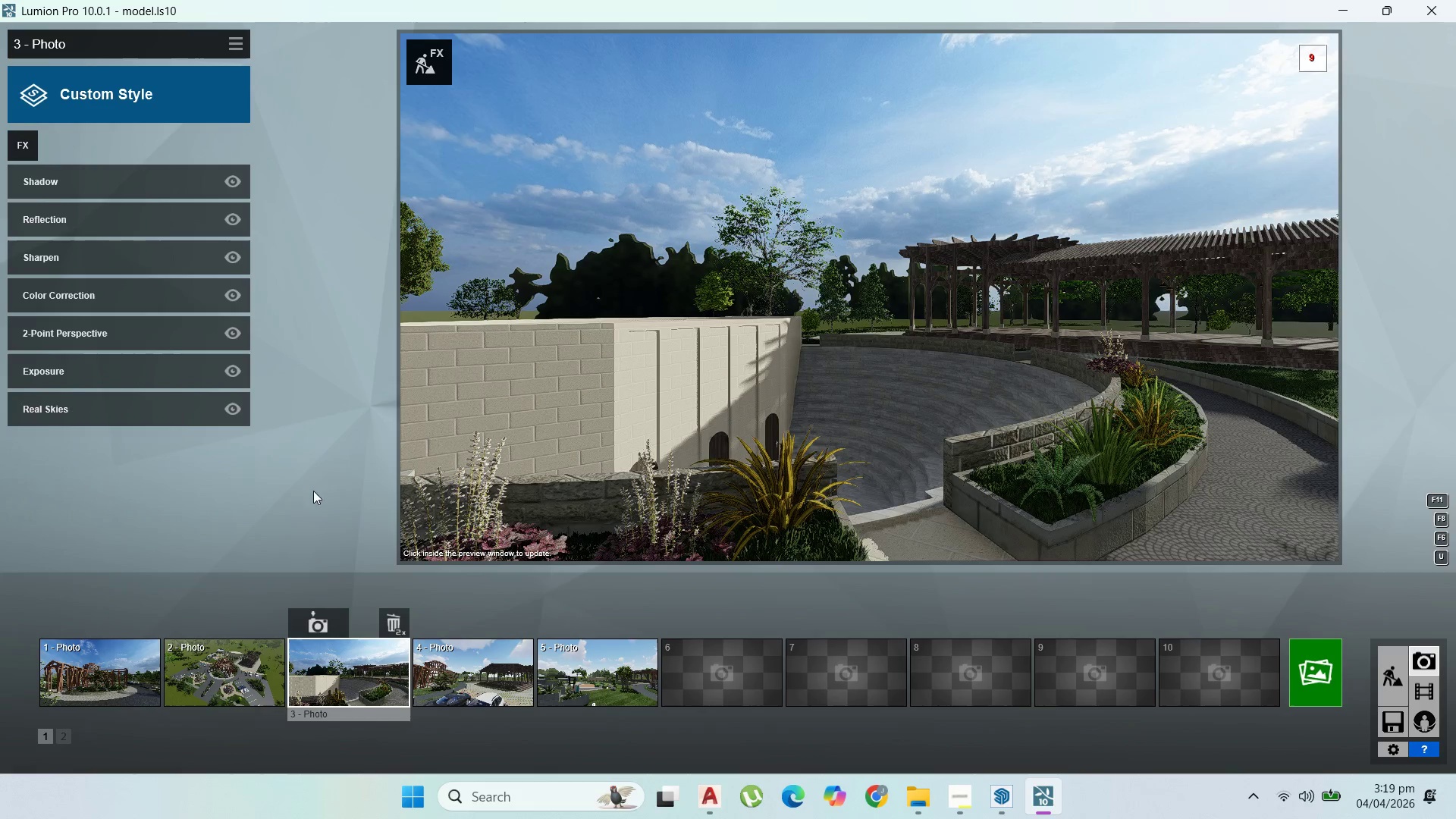 
left_click([88, 401])
 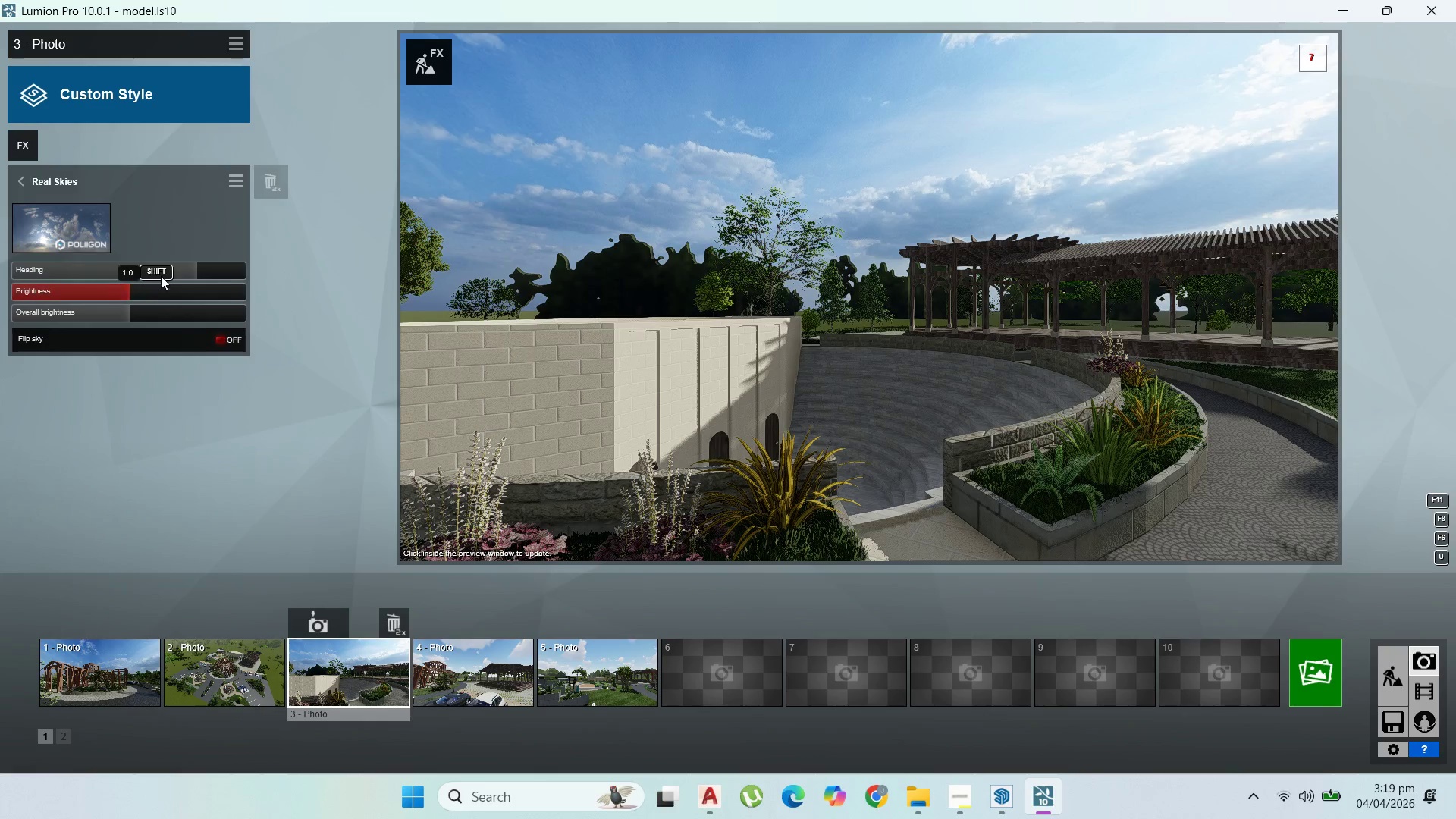 
left_click_drag(start_coordinate=[184, 273], to_coordinate=[249, 293])
 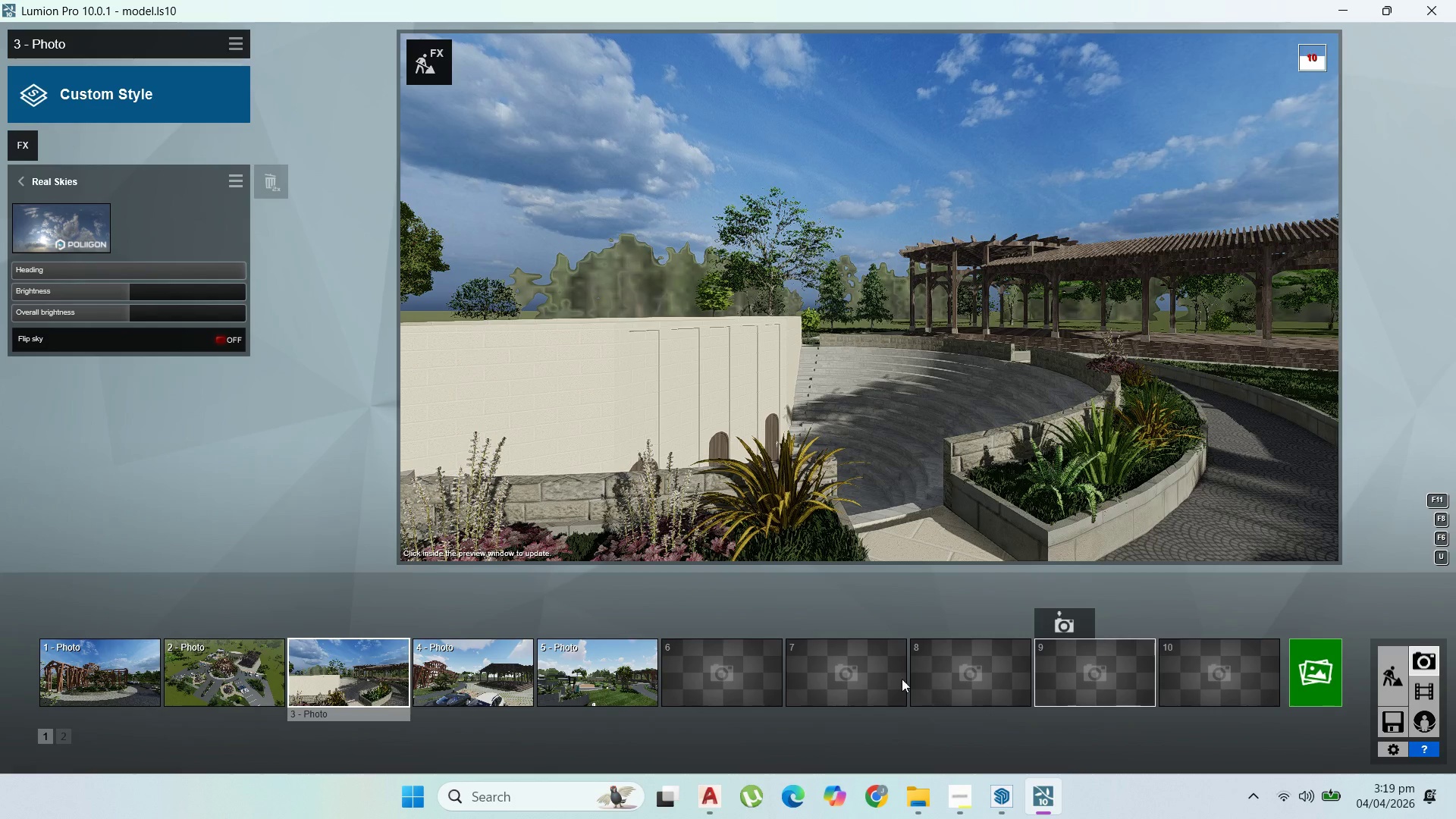 
wait(6.09)
 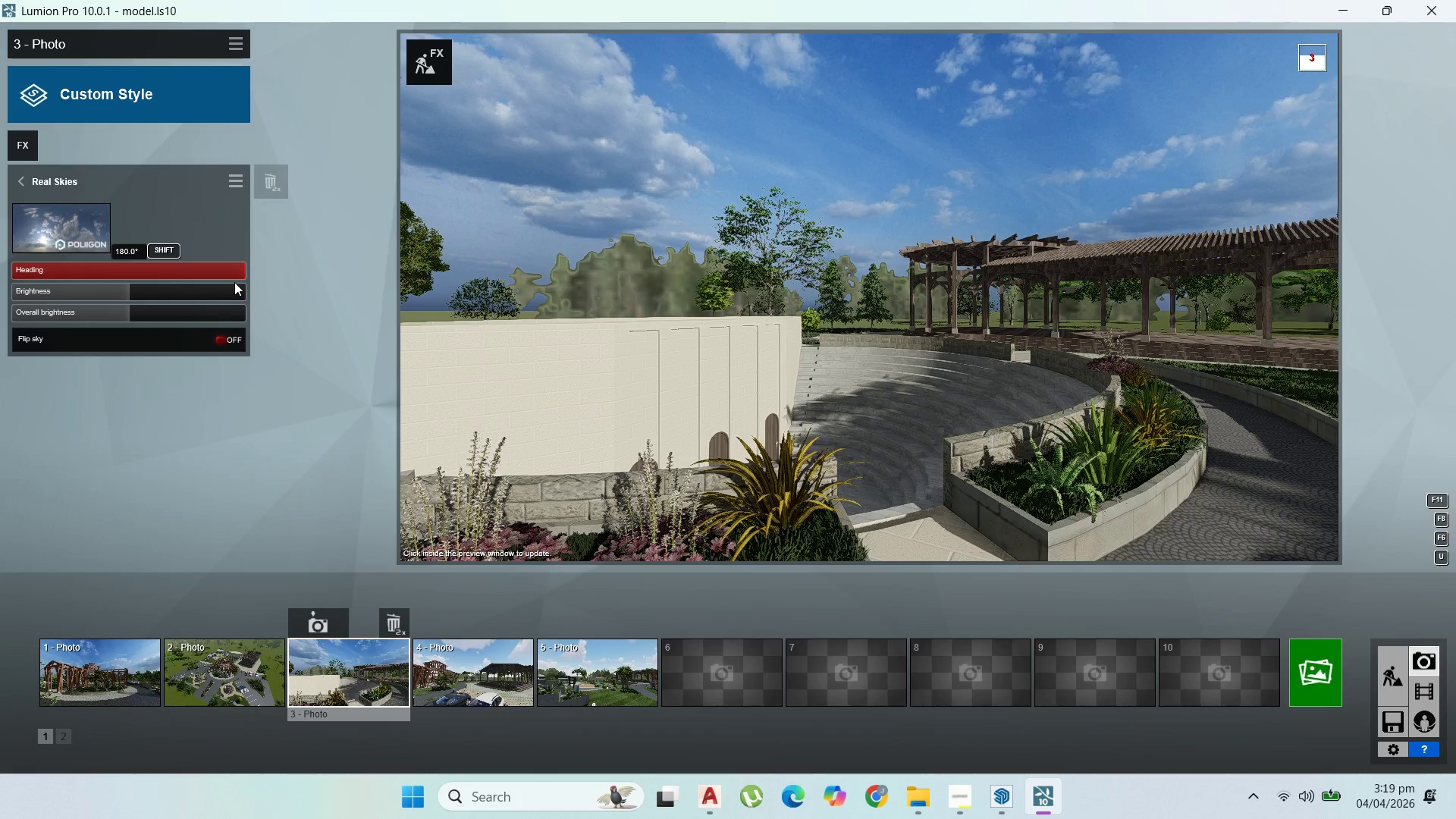 
double_click([507, 686])
 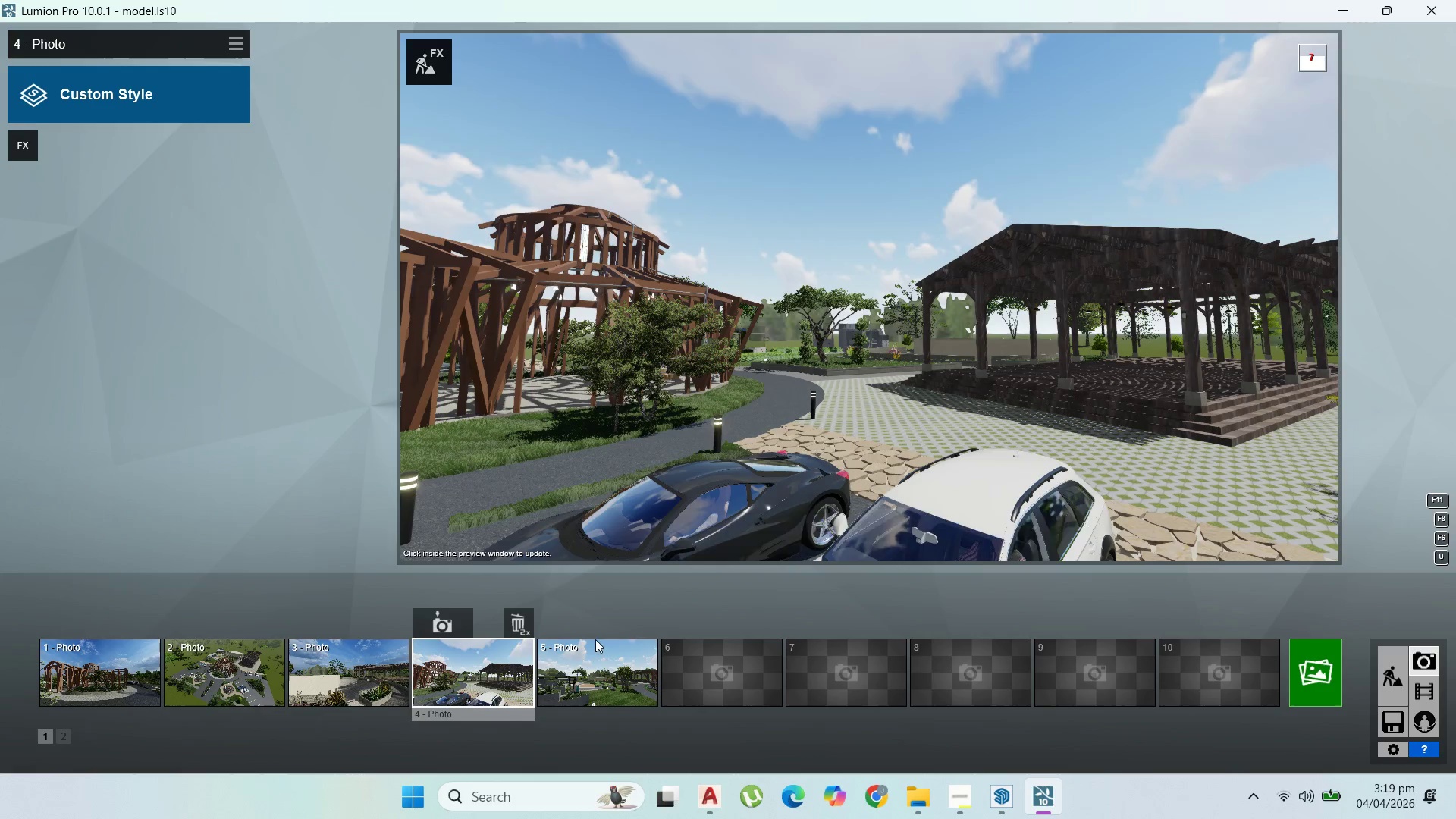 
double_click([589, 661])
 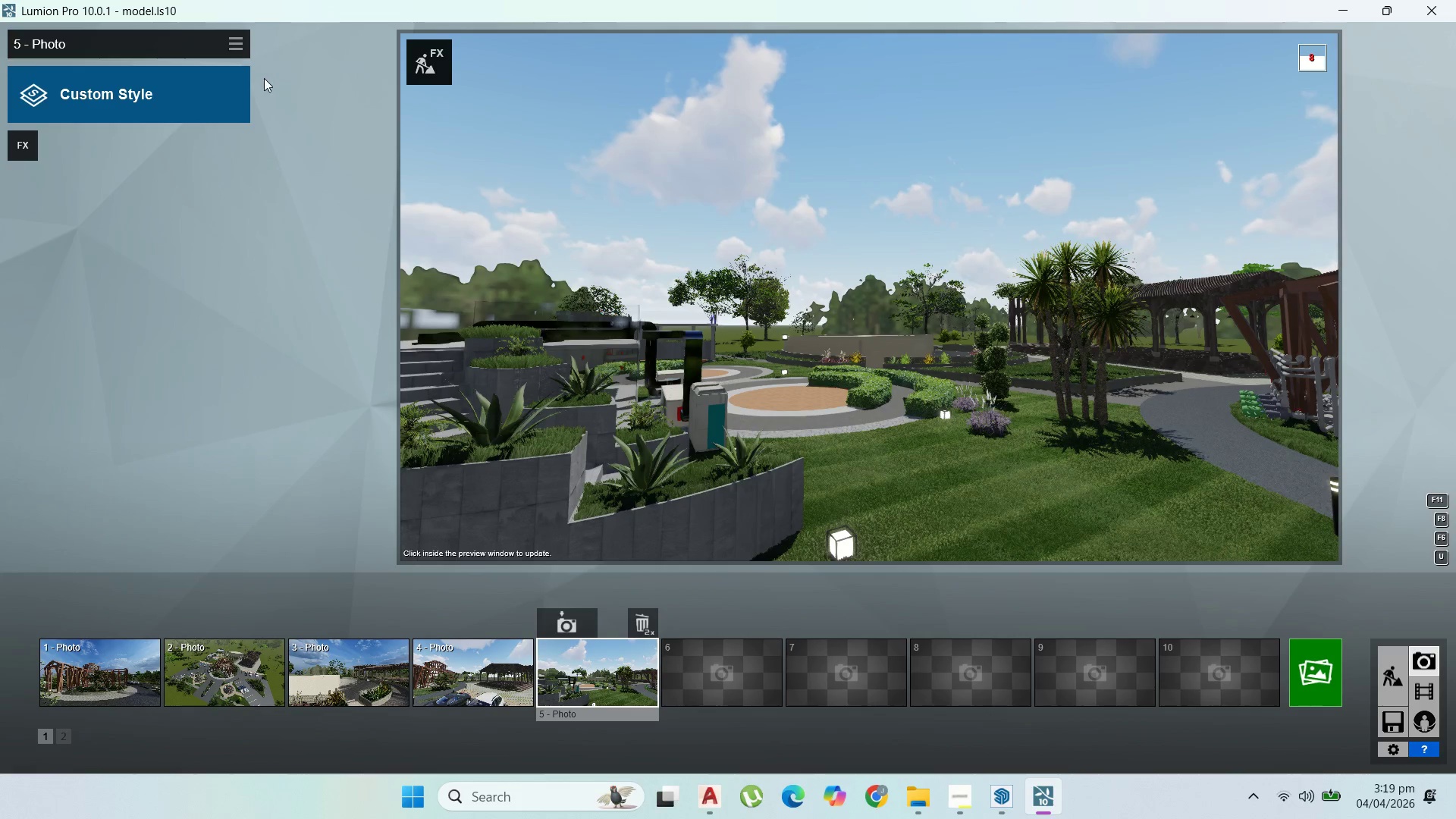 
left_click([236, 42])
 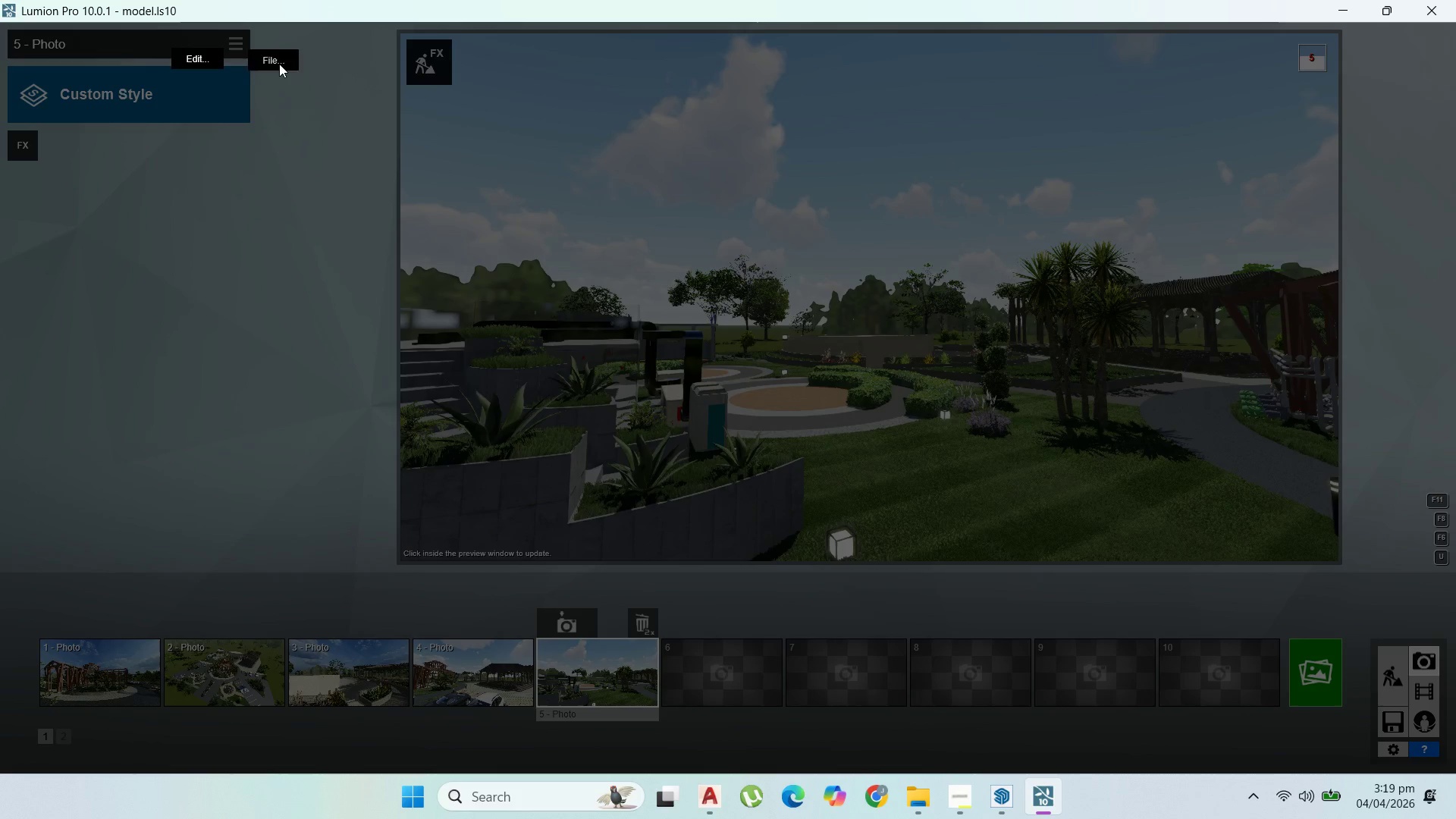 
left_click([277, 58])
 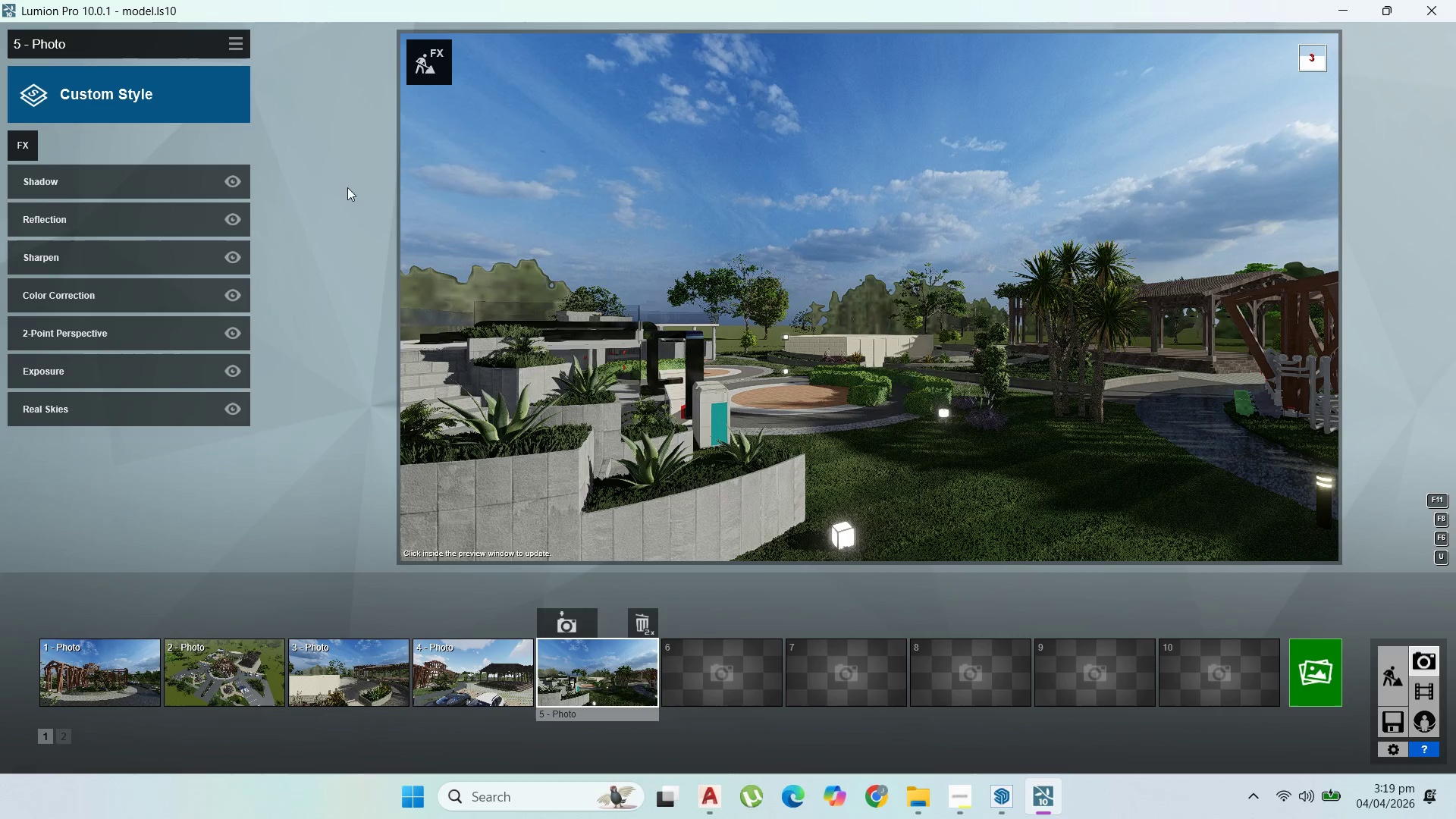 
wait(8.05)
 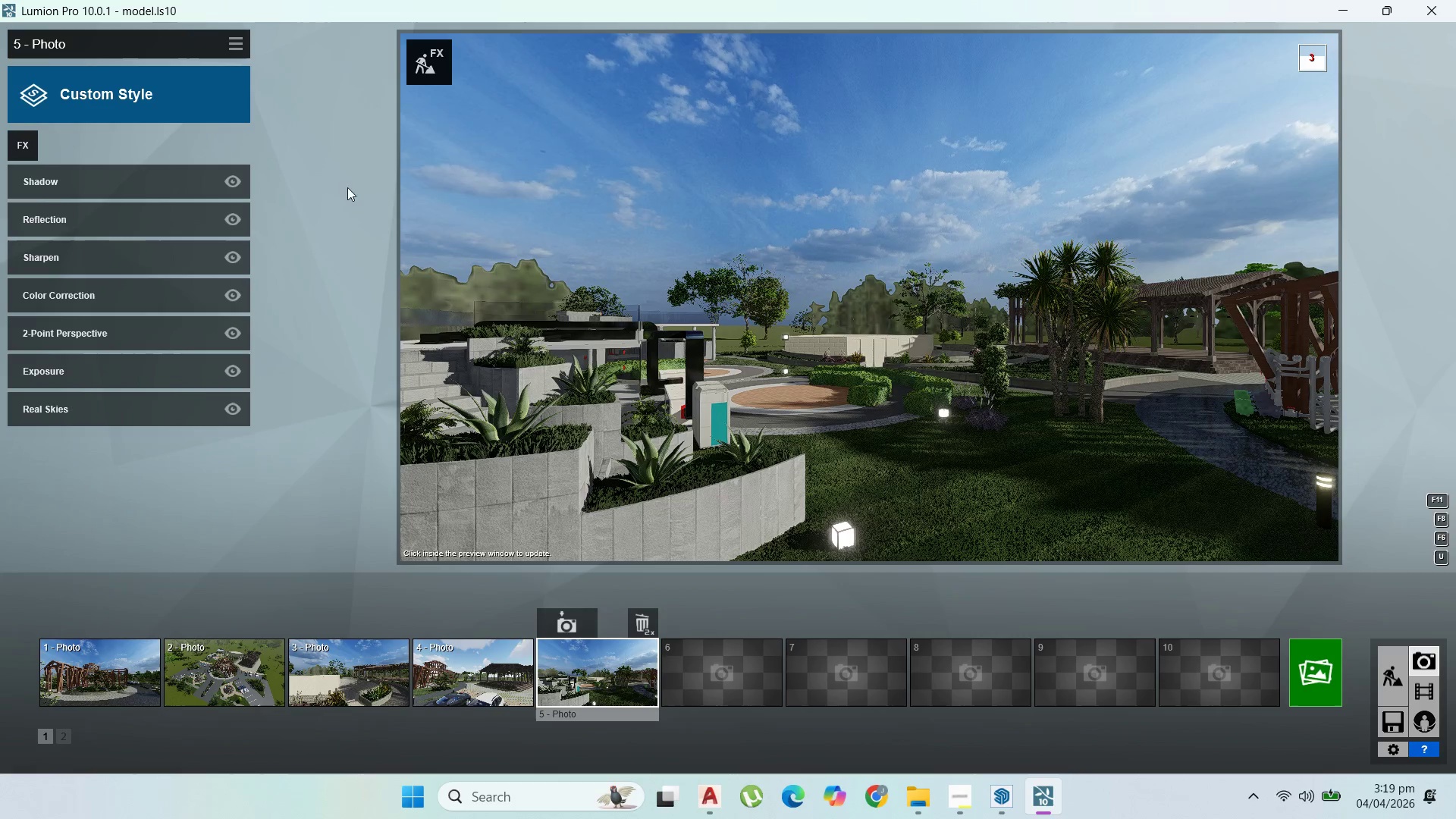 
left_click([121, 658])
 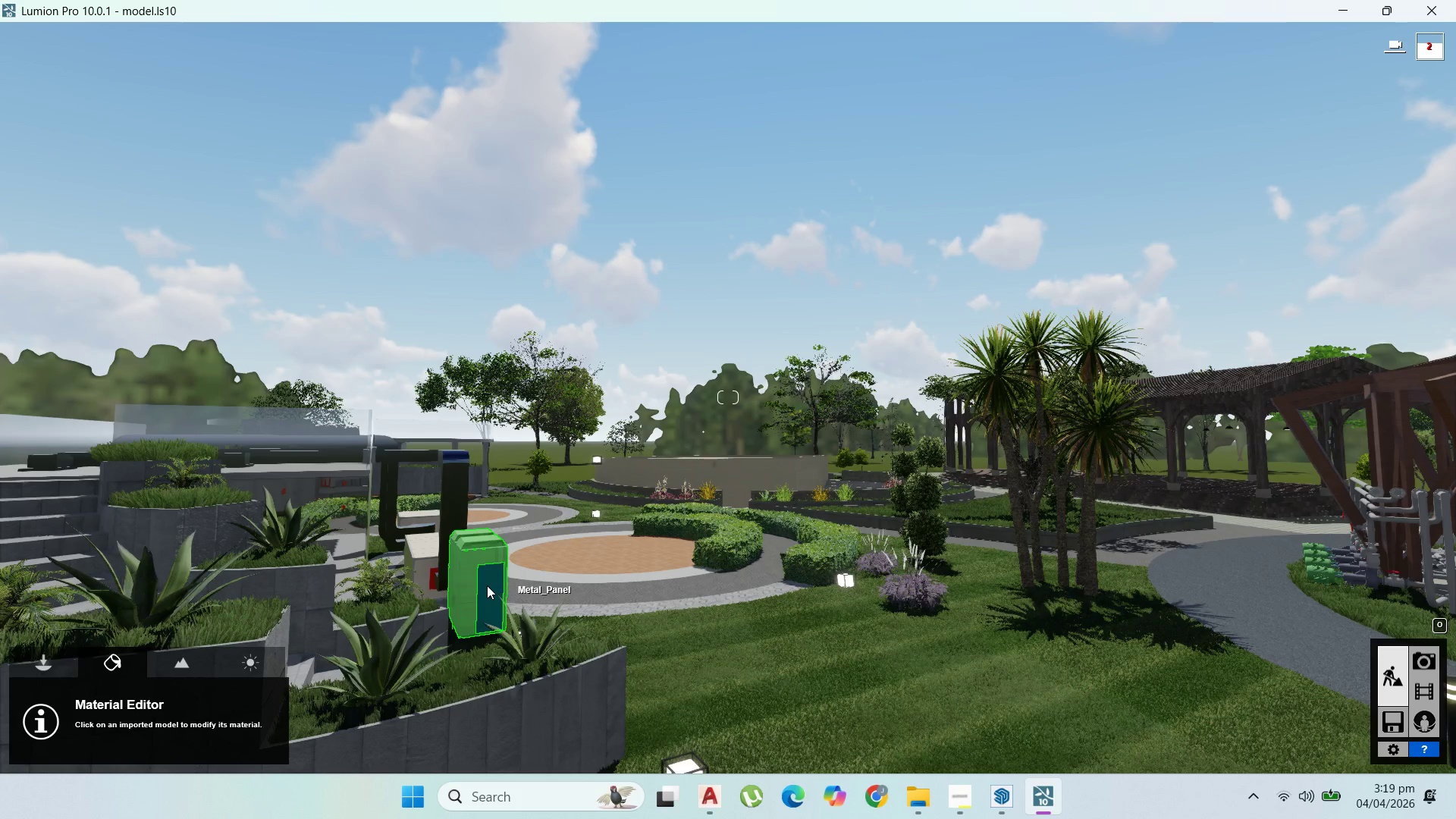 
left_click([487, 585])
 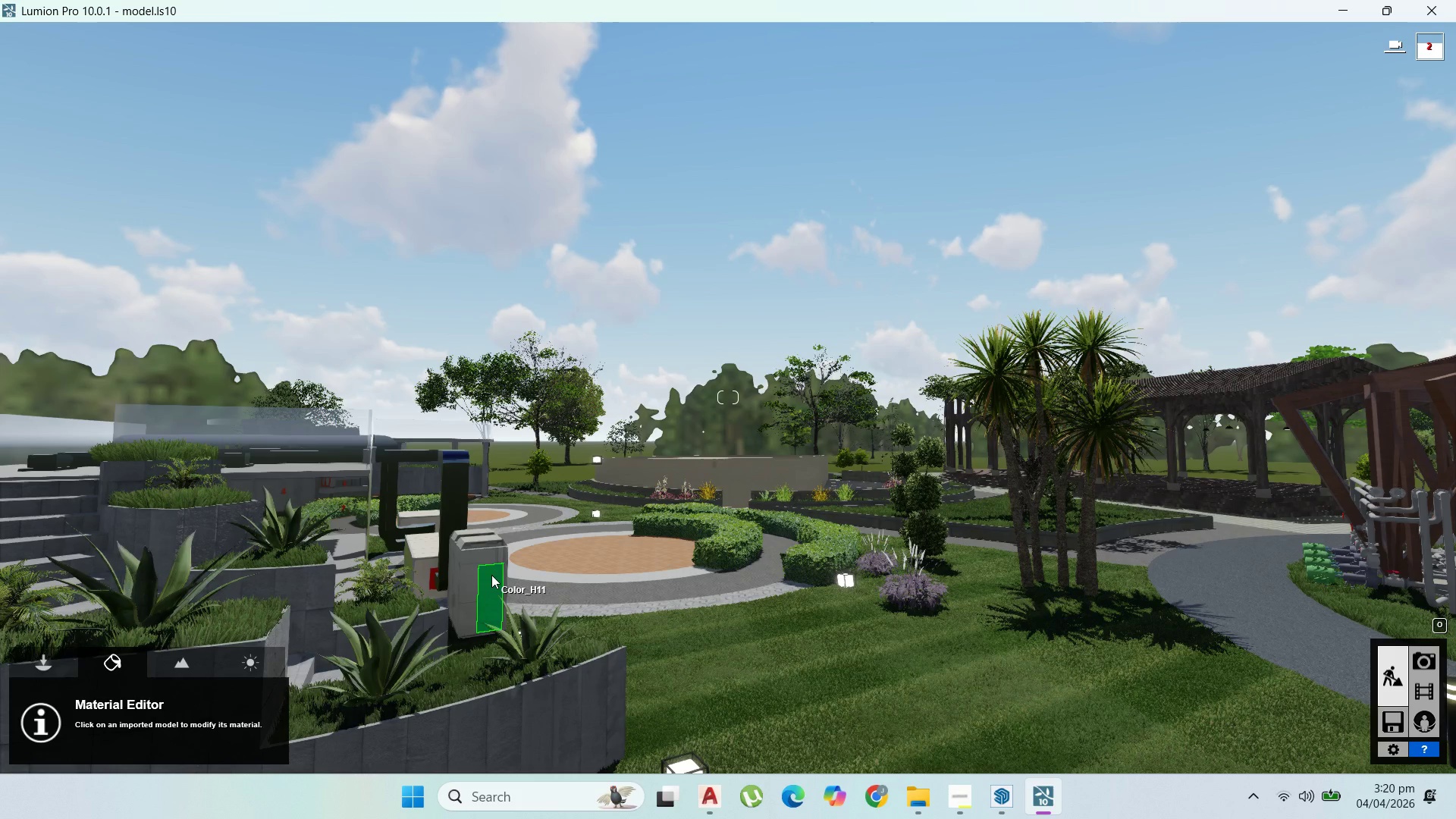 
wait(13.02)
 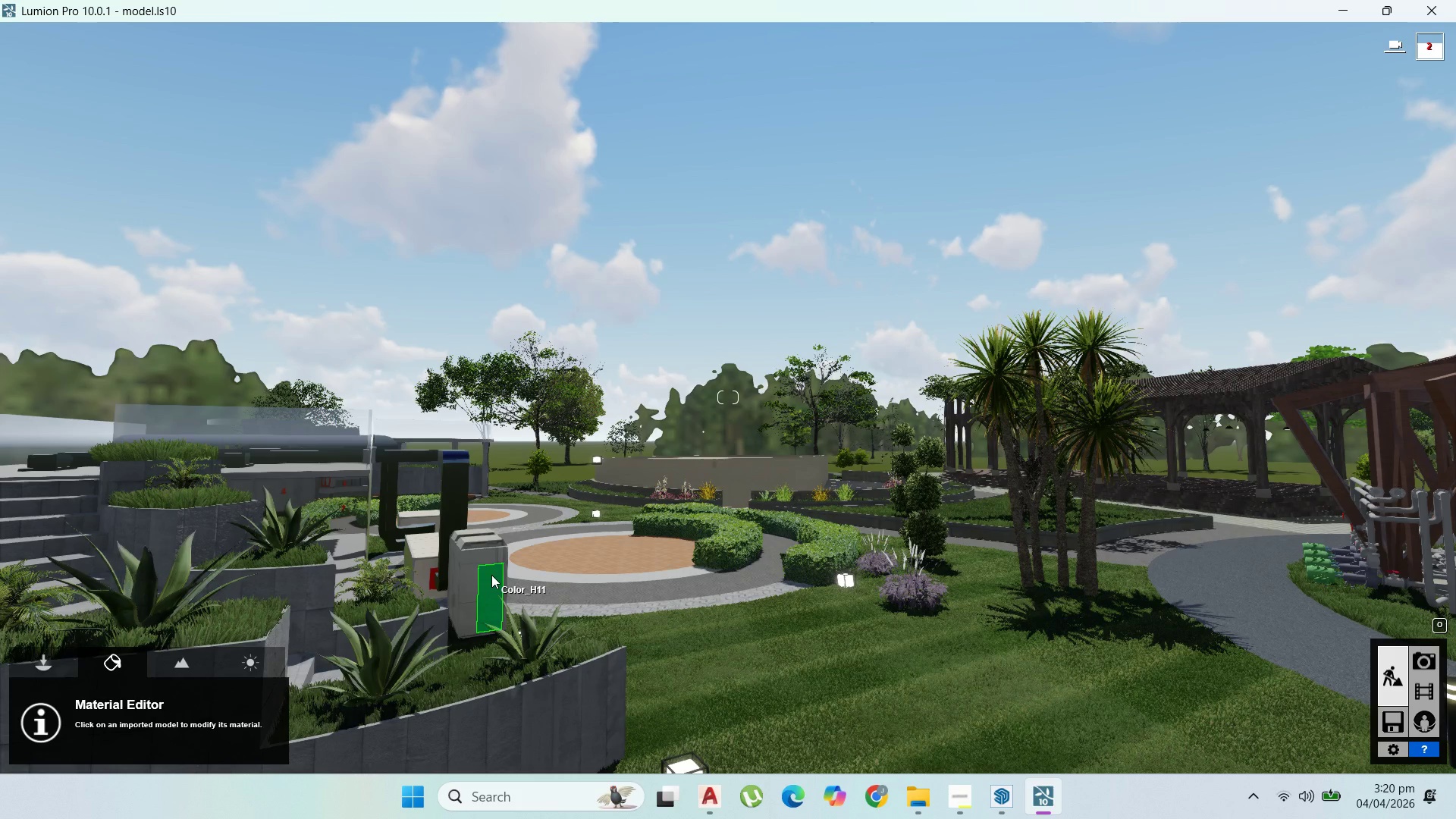 
left_click([483, 576])
 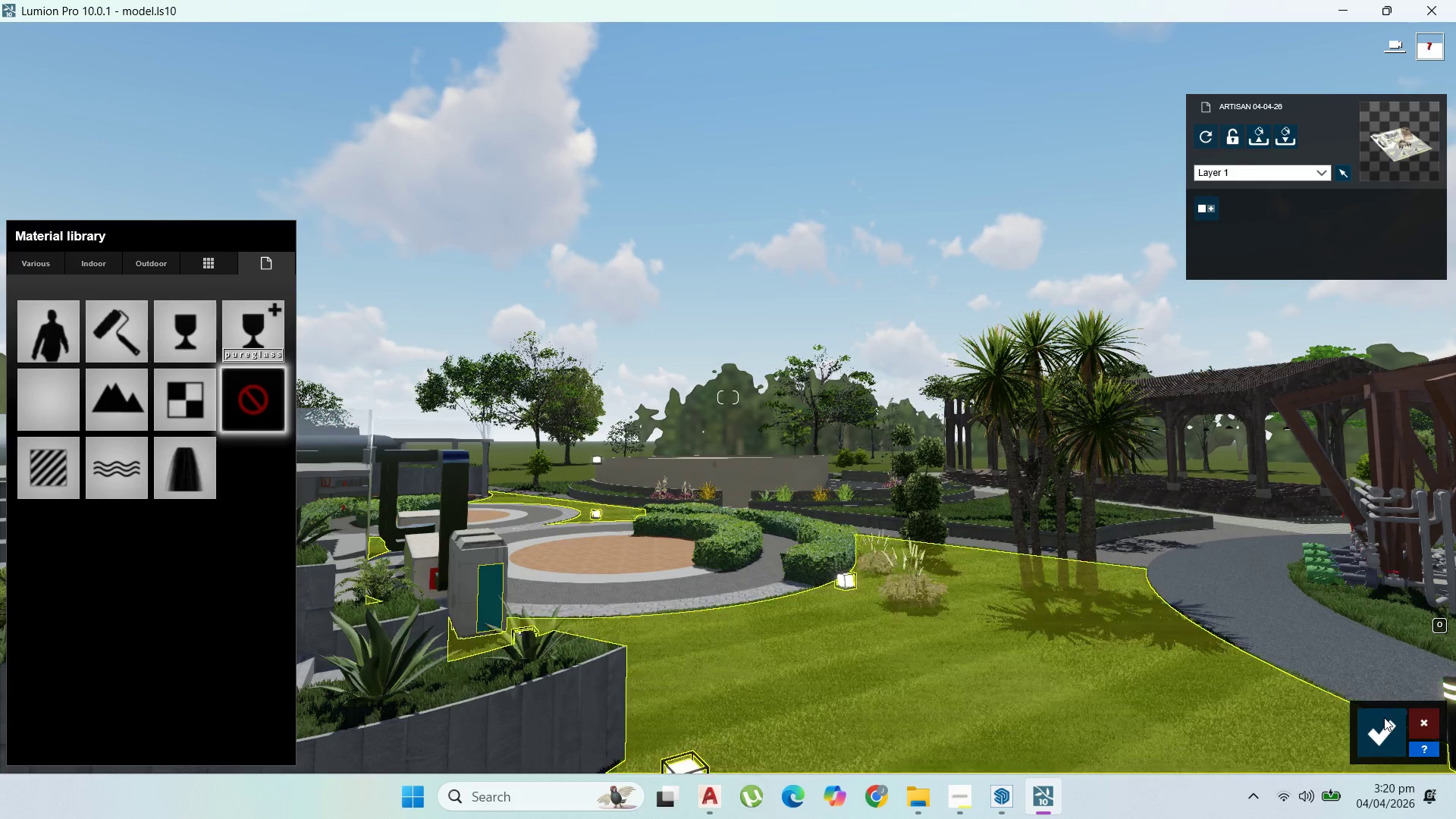 
left_click([1384, 717])
 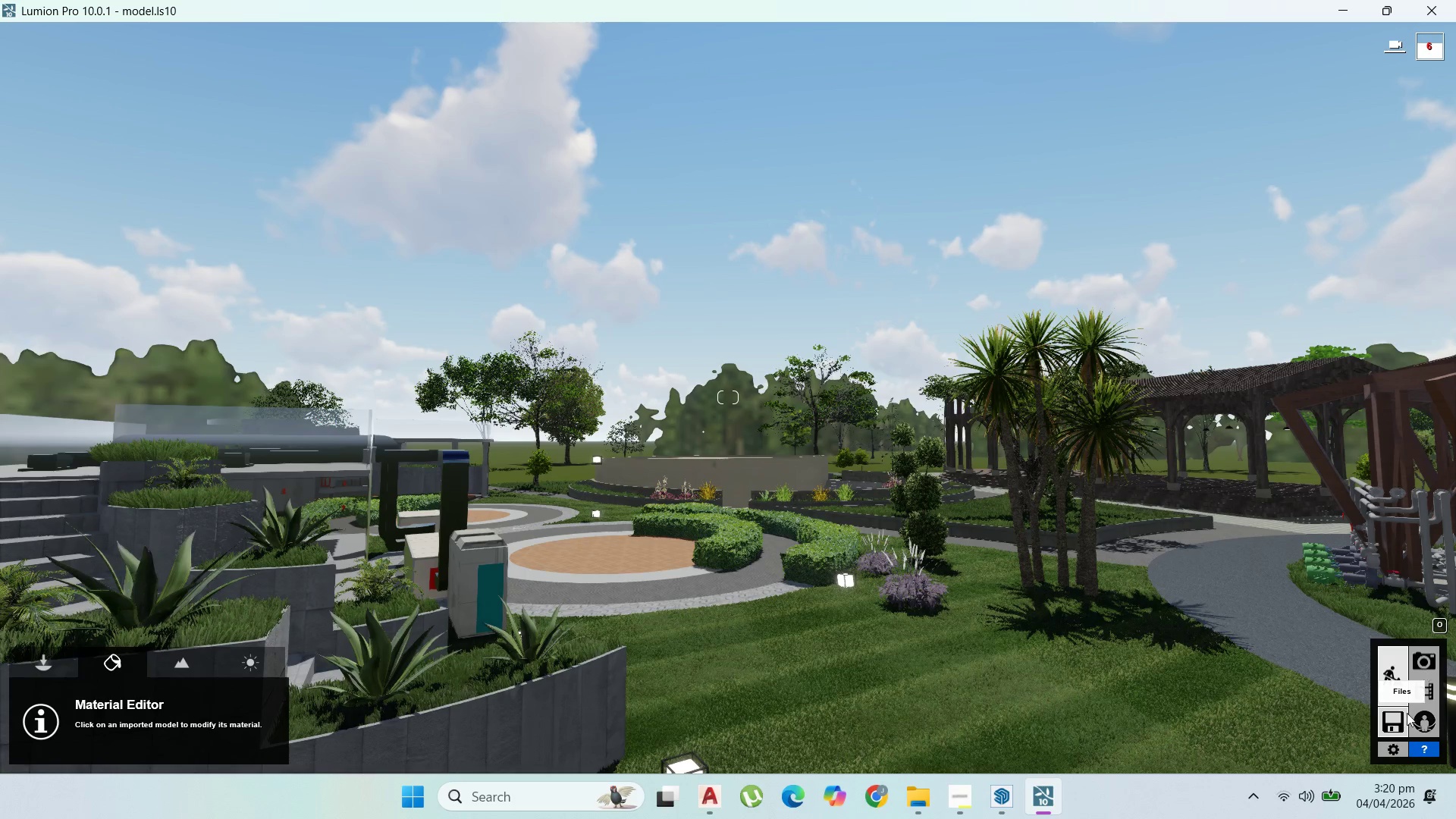 
double_click([1397, 723])
 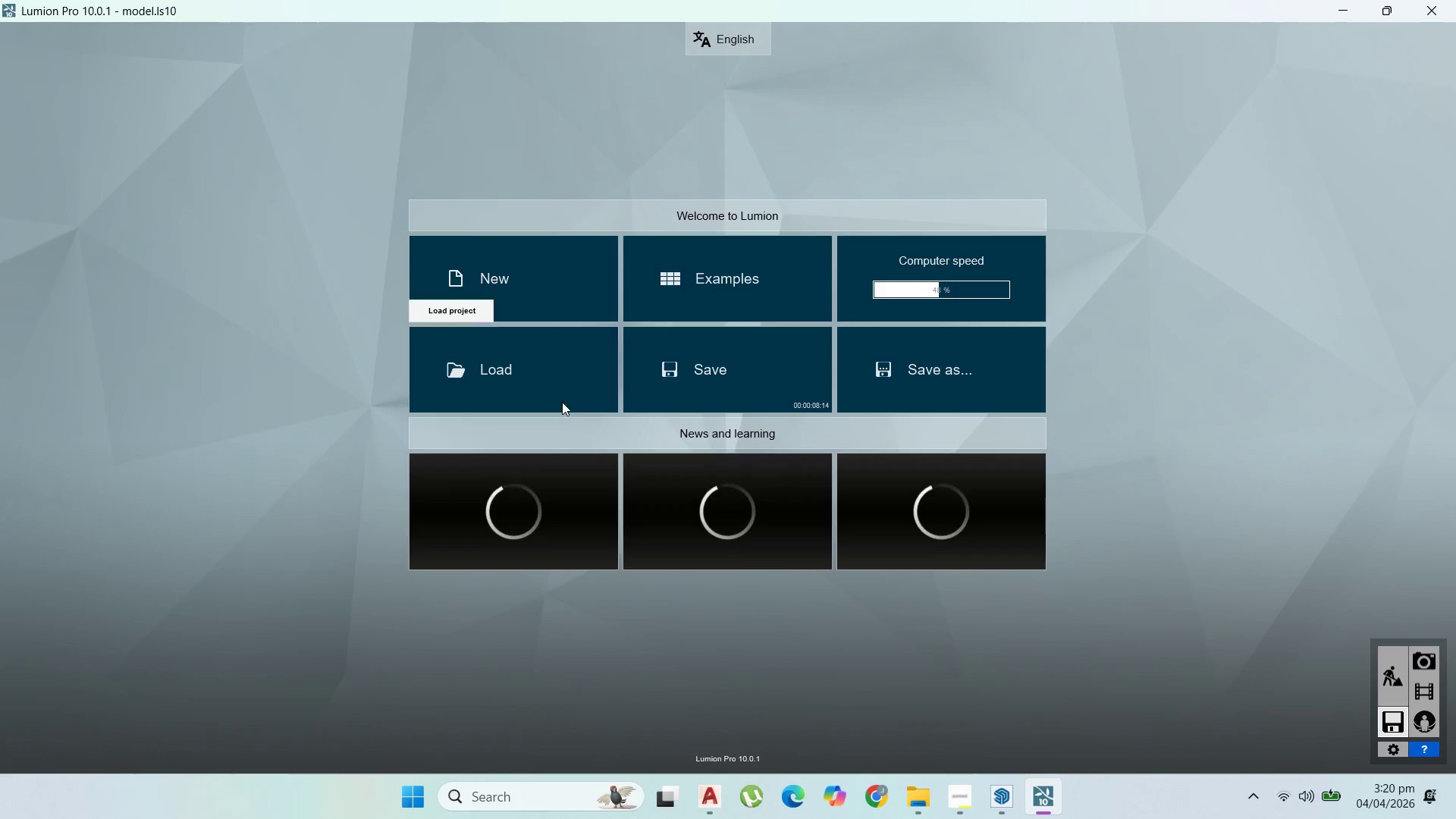 
left_click([709, 386])
 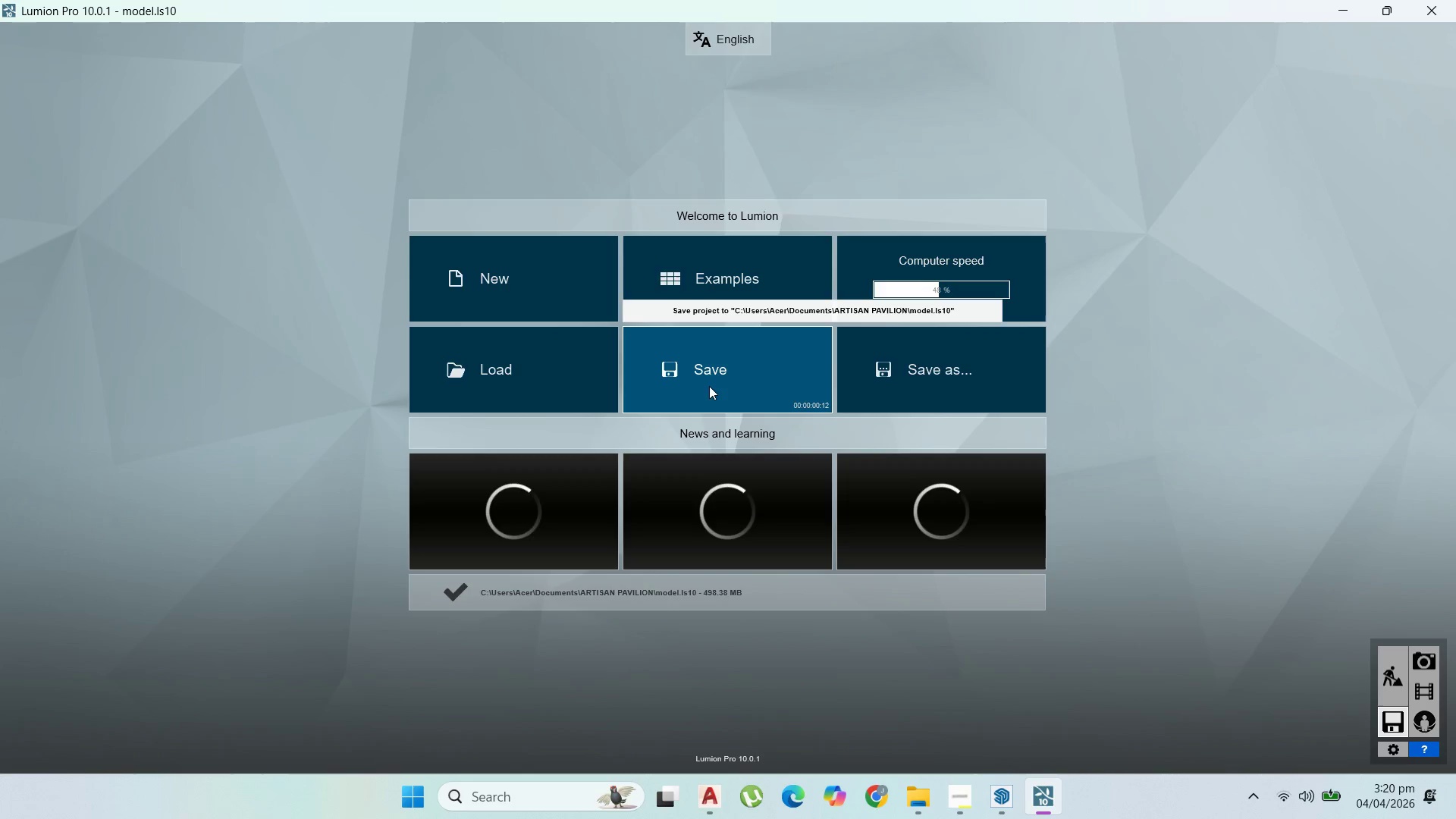 
wait(26.28)
 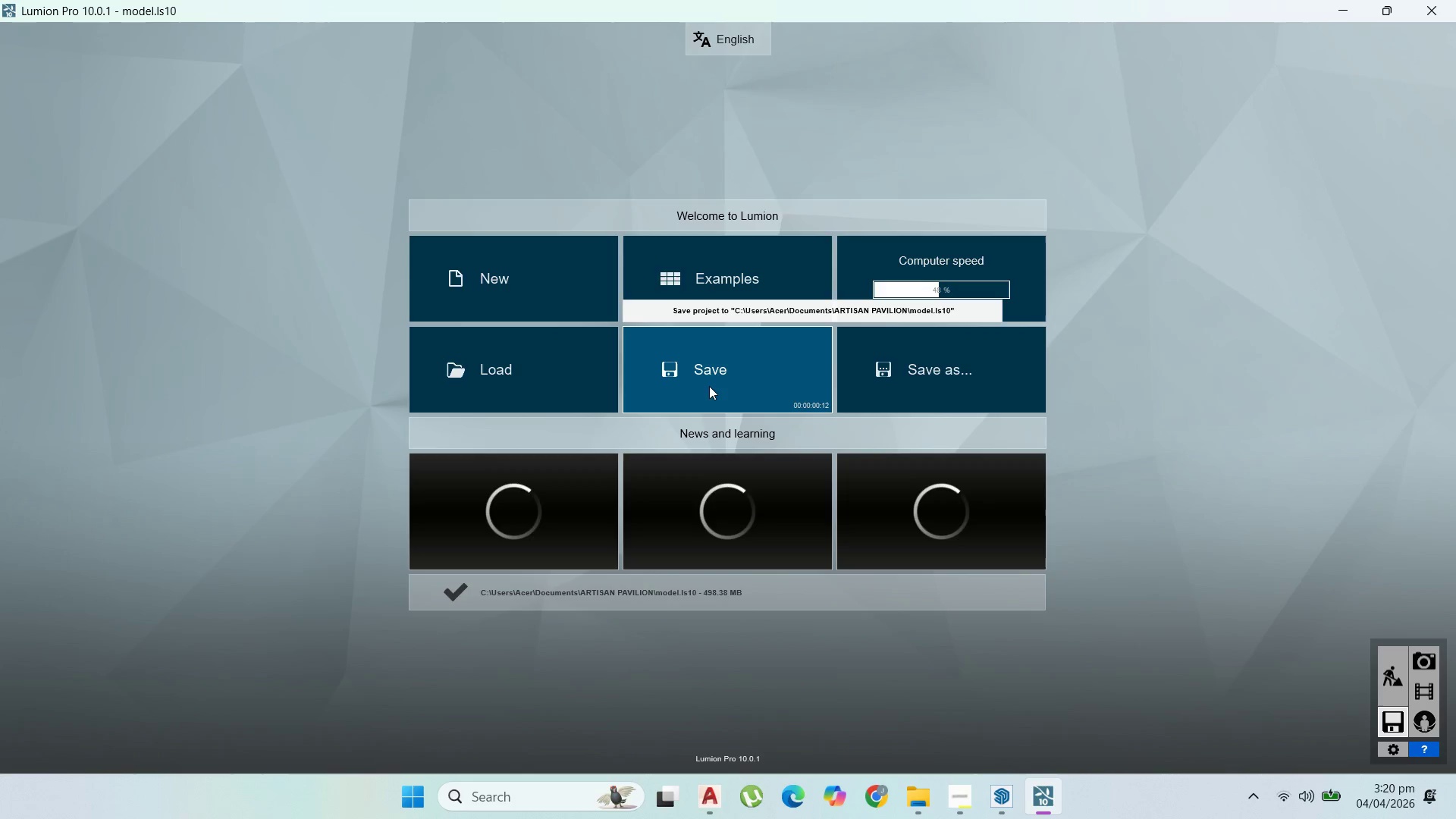 
double_click([1398, 676])
 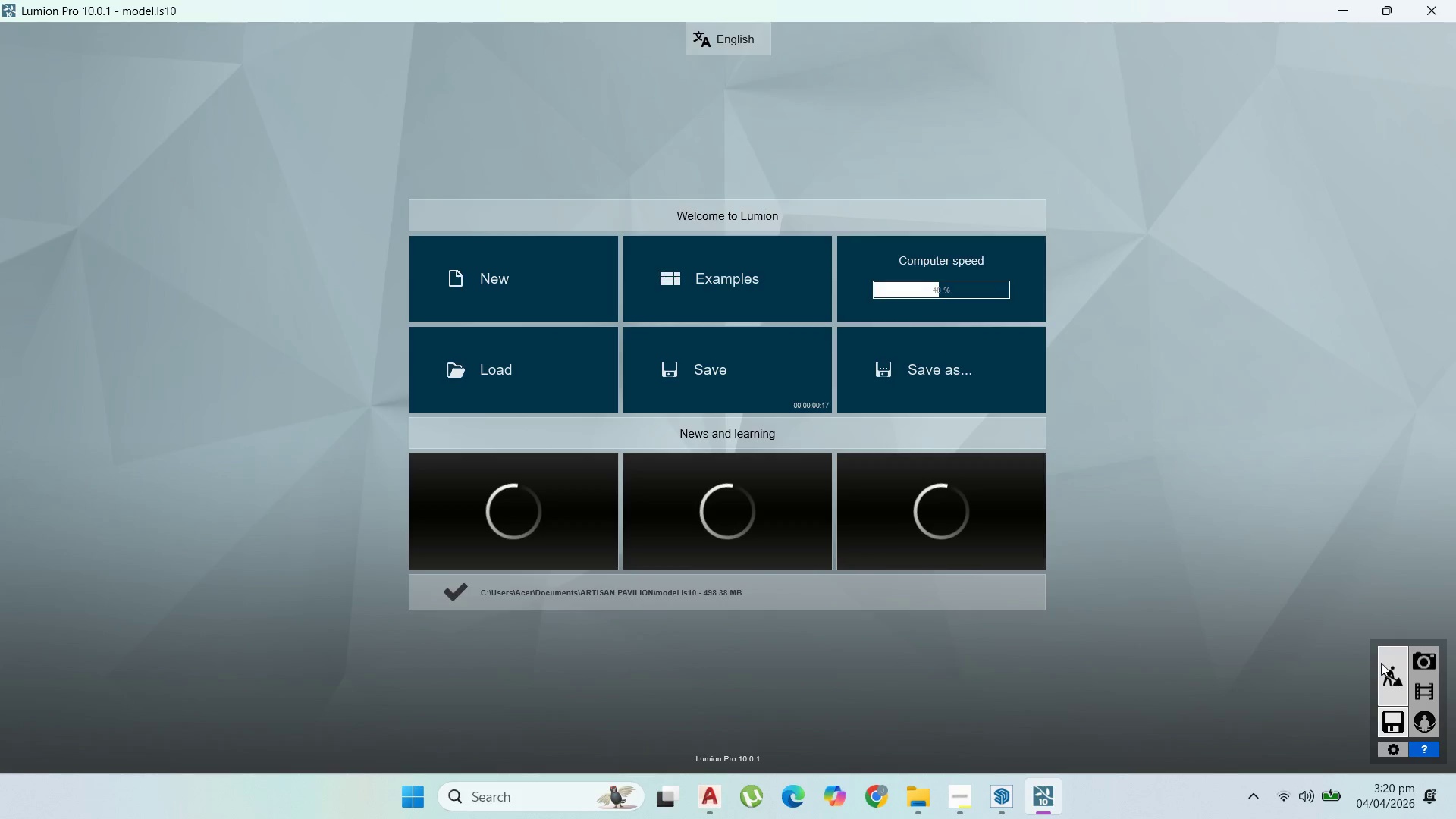 
mouse_move([1379, 642])
 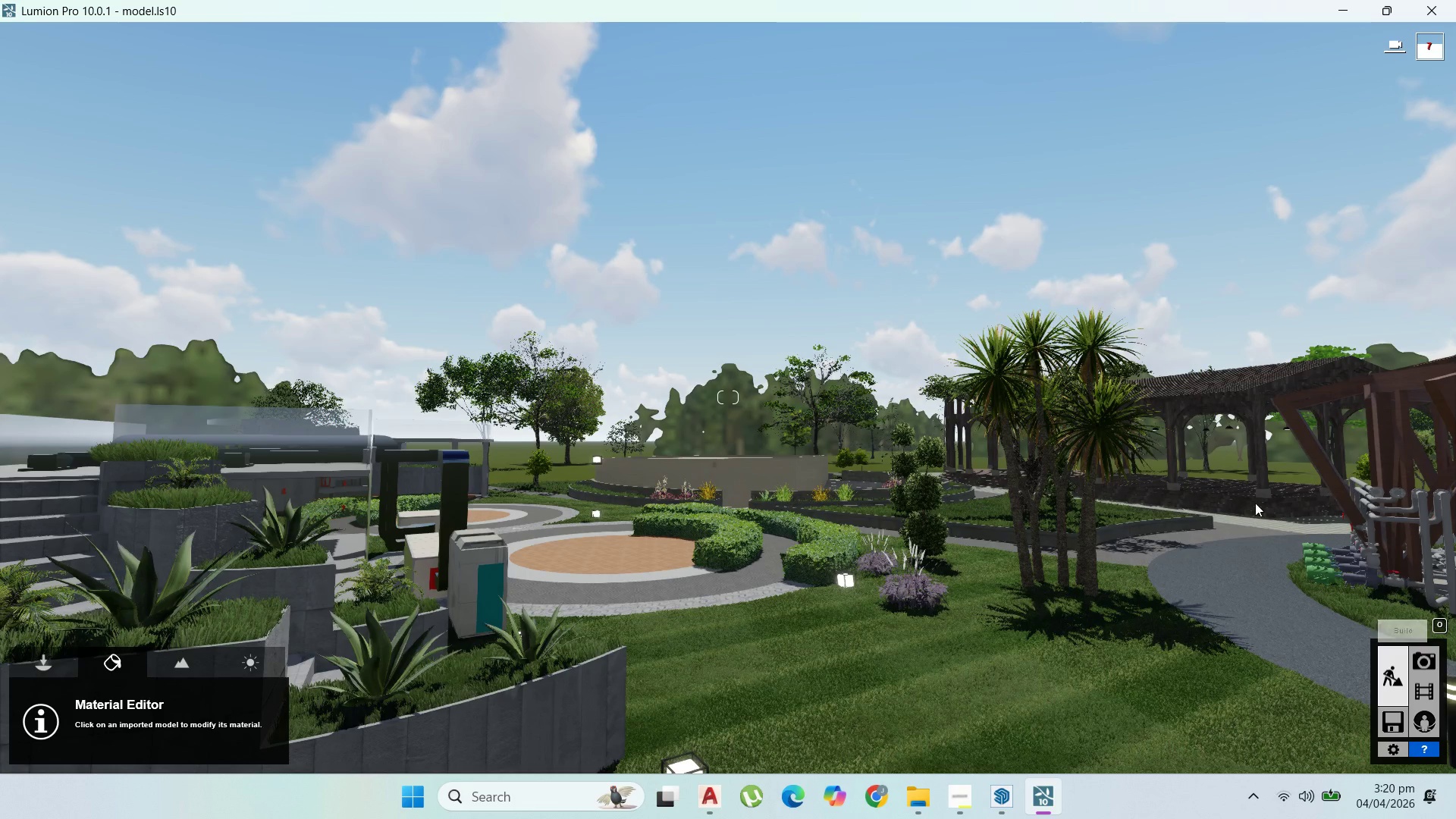 
mouse_move([1122, 559])
 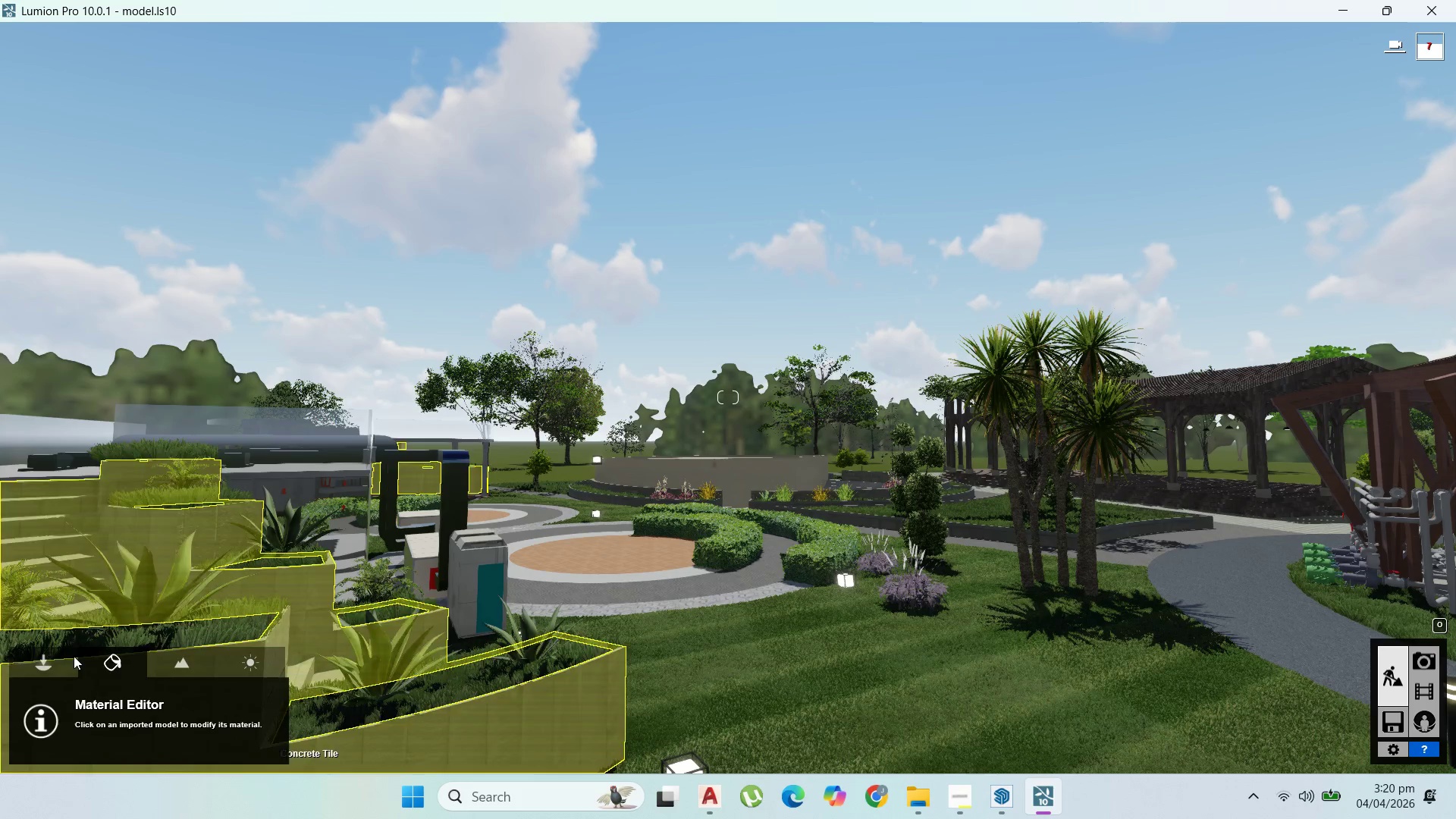 
left_click([107, 664])
 